 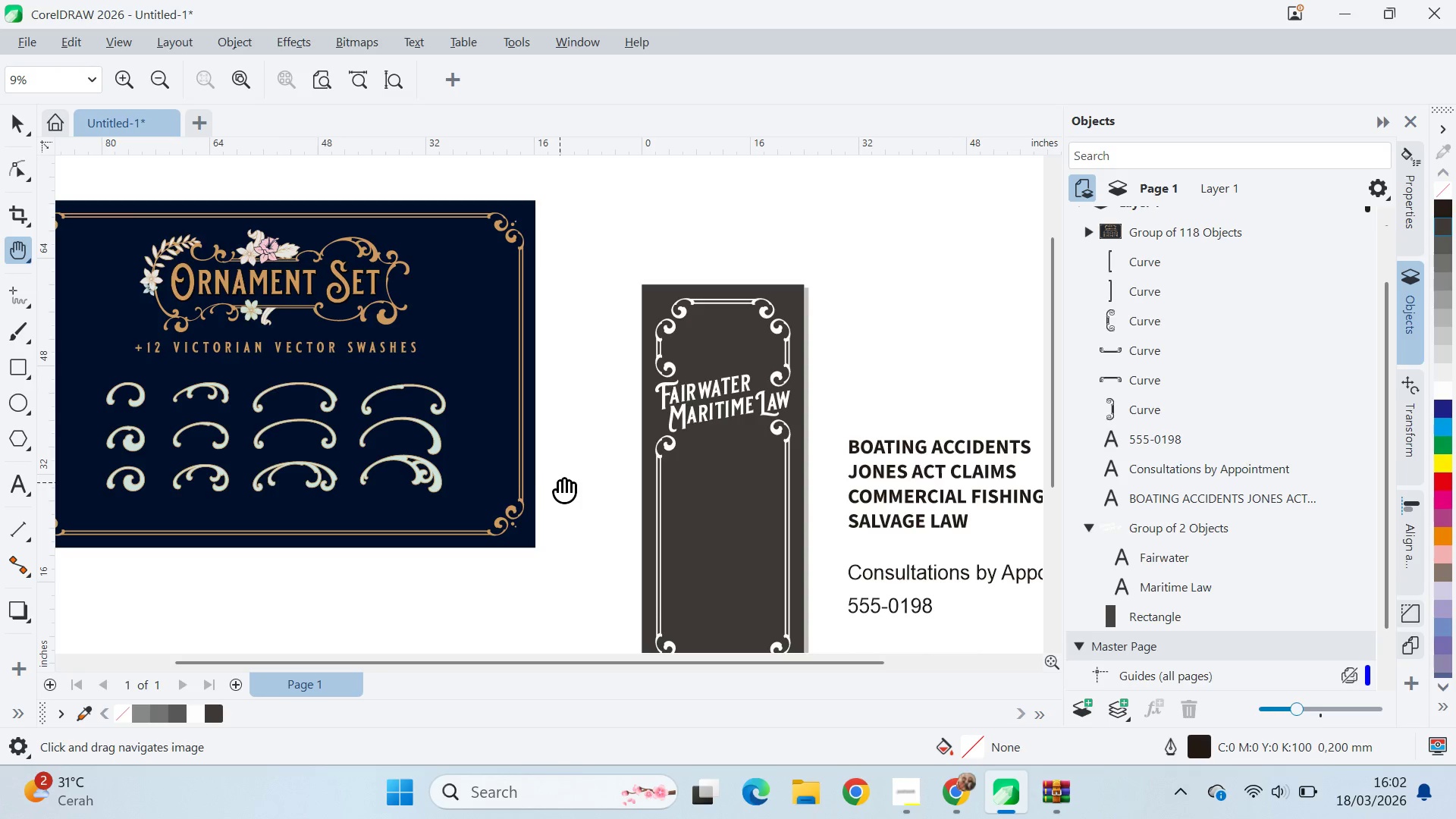 
left_click_drag(start_coordinate=[576, 466], to_coordinate=[534, 487])
 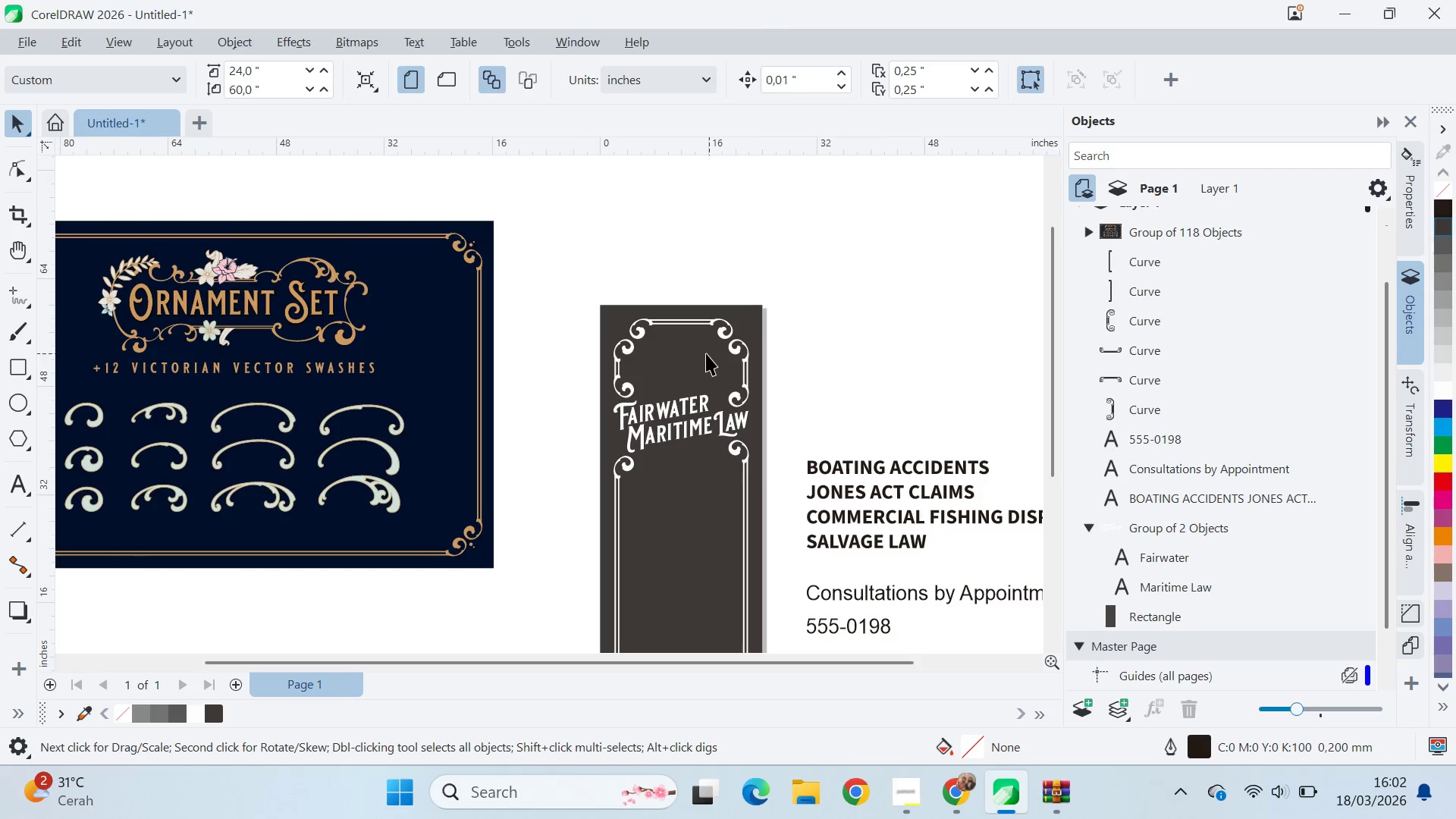 
key(Q)
 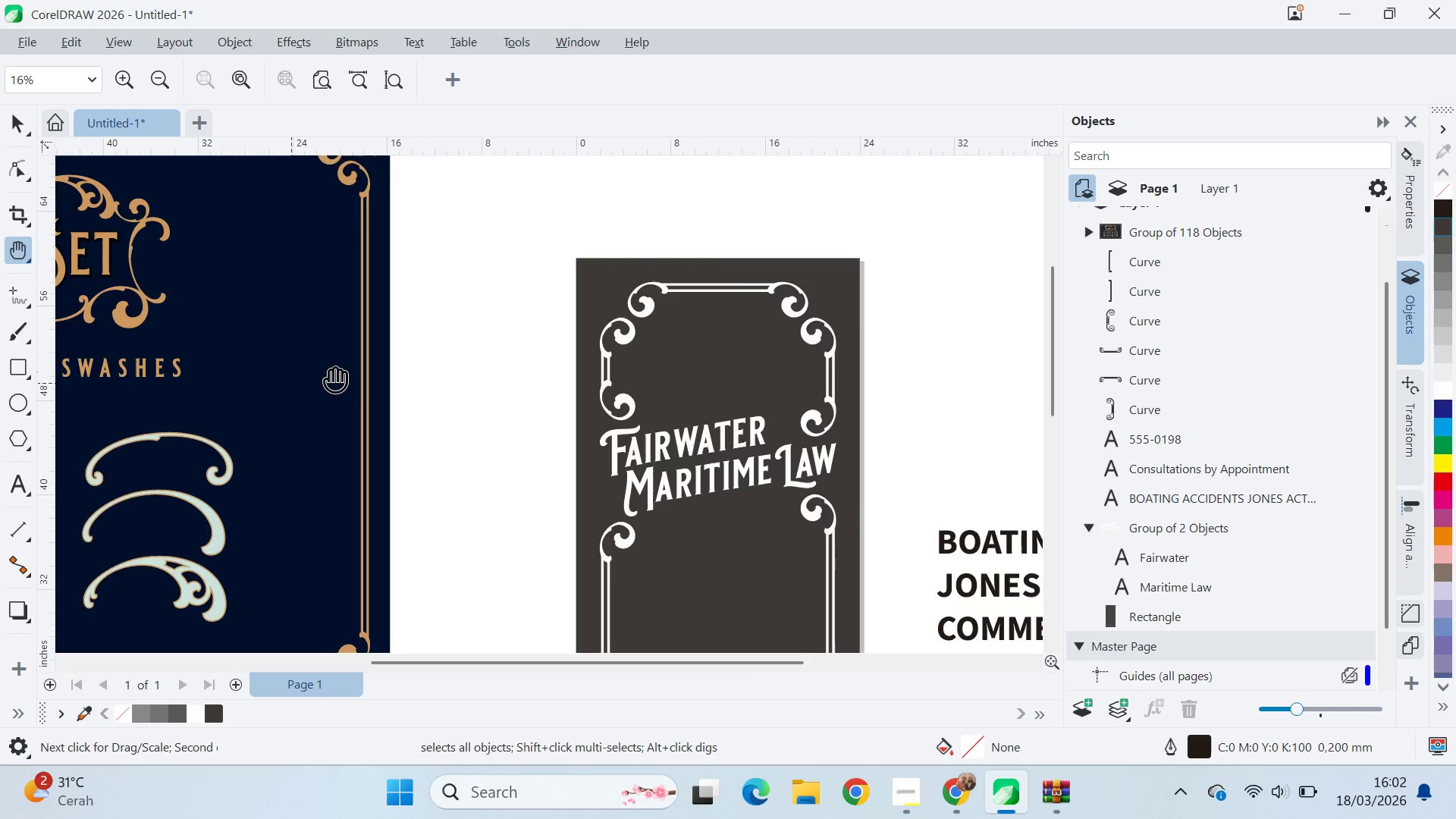 
scroll: coordinate [661, 355], scroll_direction: up, amount: 4.0
 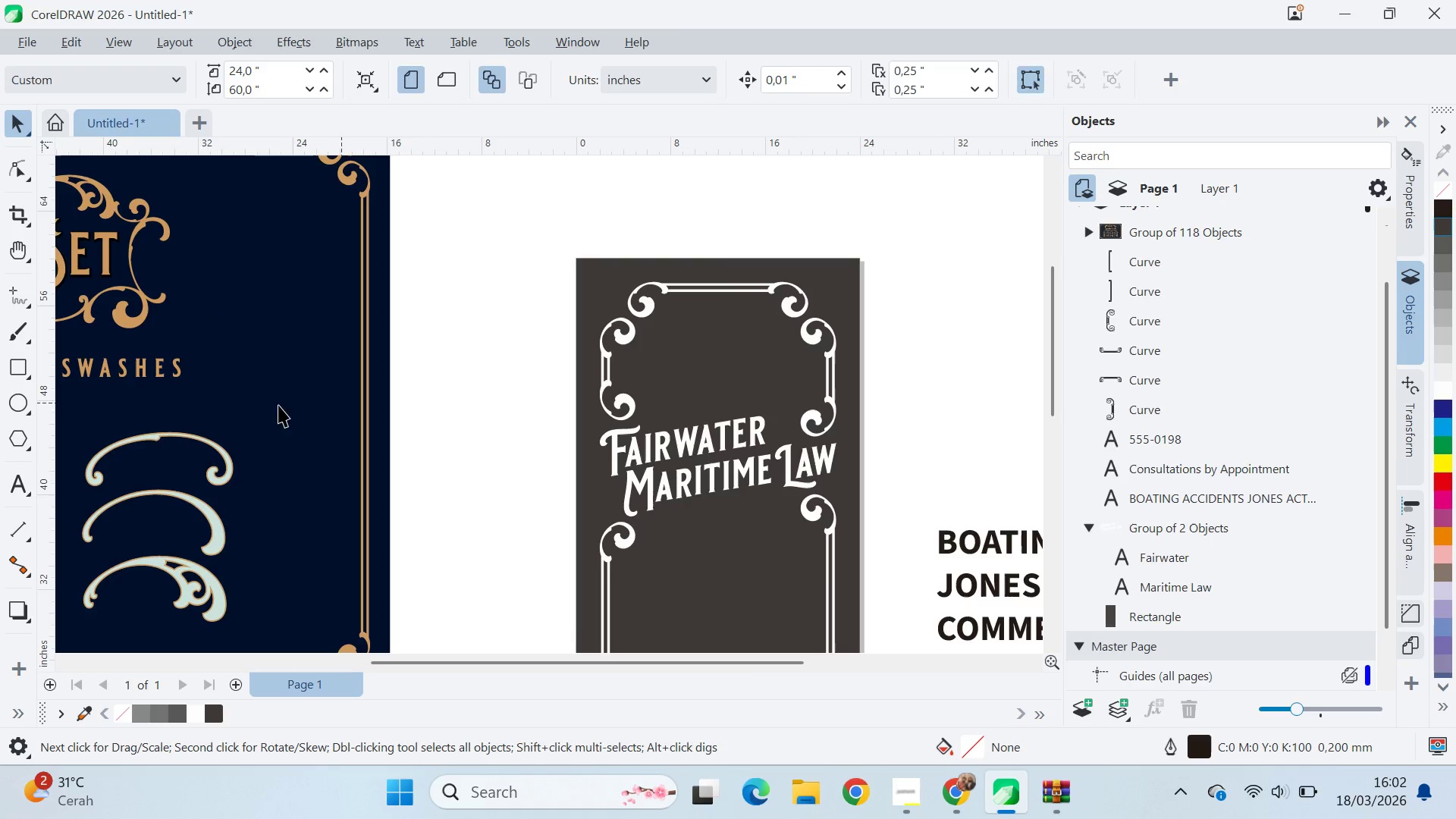 
left_click_drag(start_coordinate=[353, 379], to_coordinate=[588, 391])
 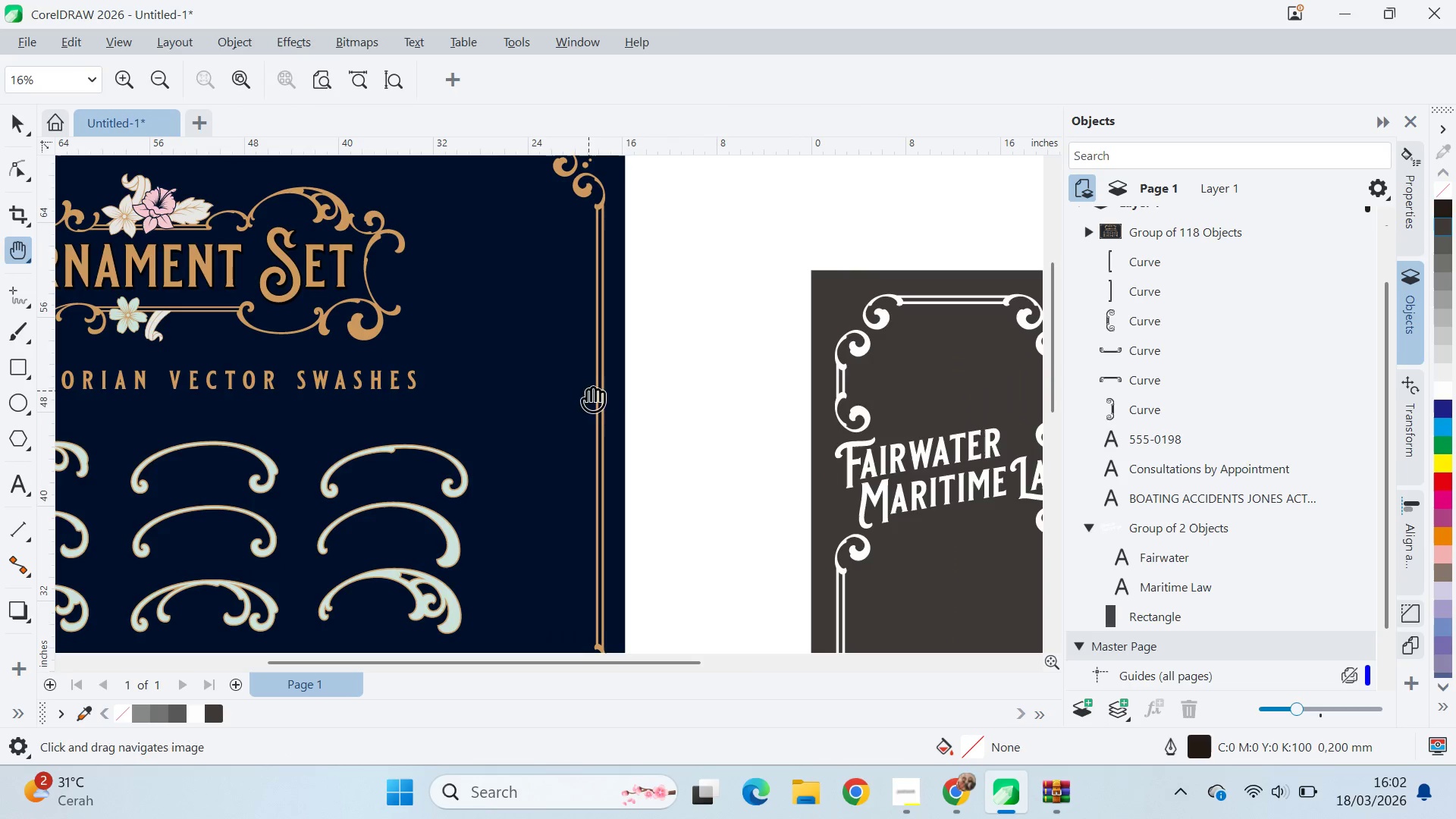 
key(V)
 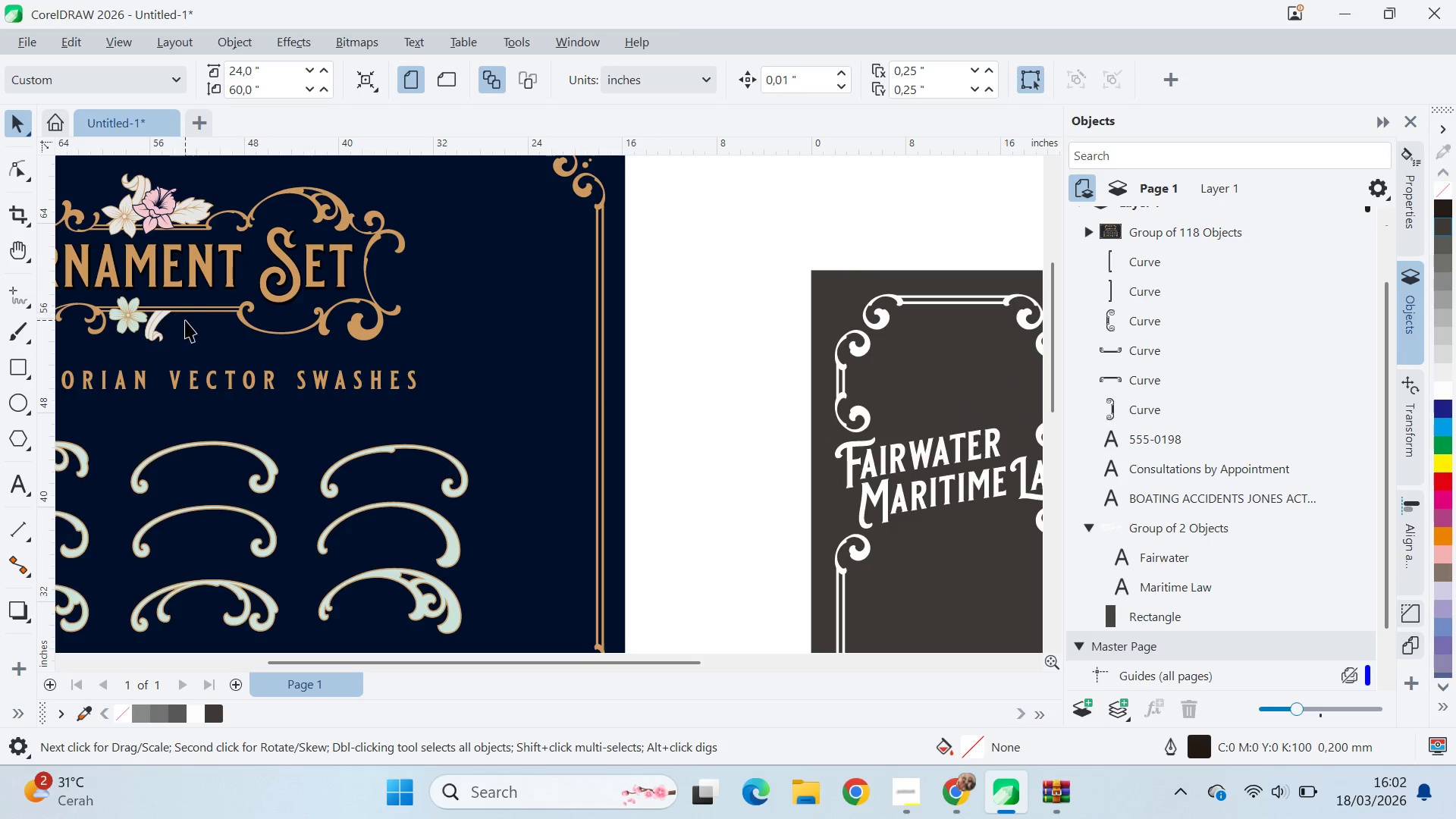 
left_click_drag(start_coordinate=[193, 309], to_coordinate=[270, 331])
 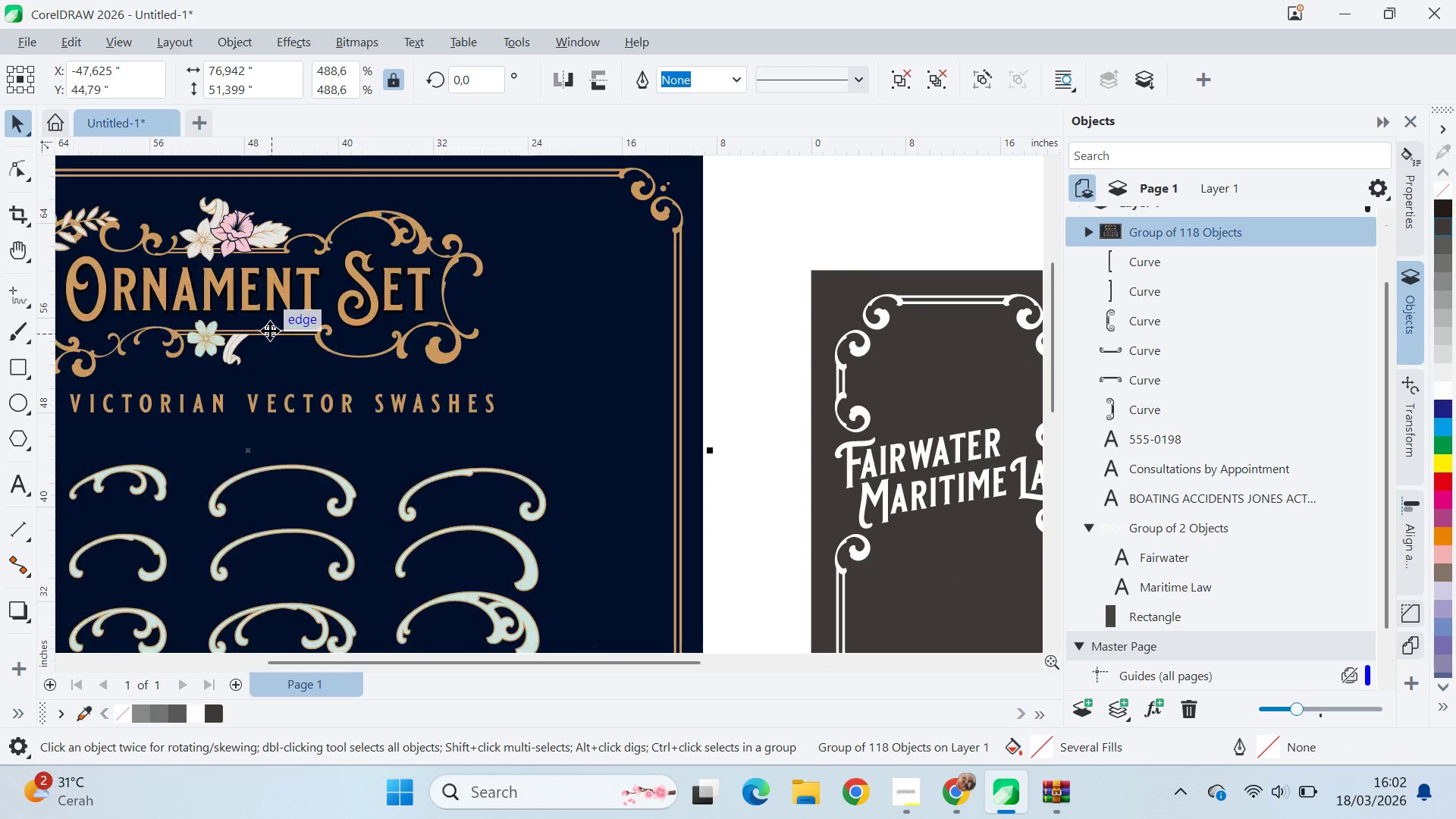 
hold_key(key=ControlLeft, duration=0.44)
 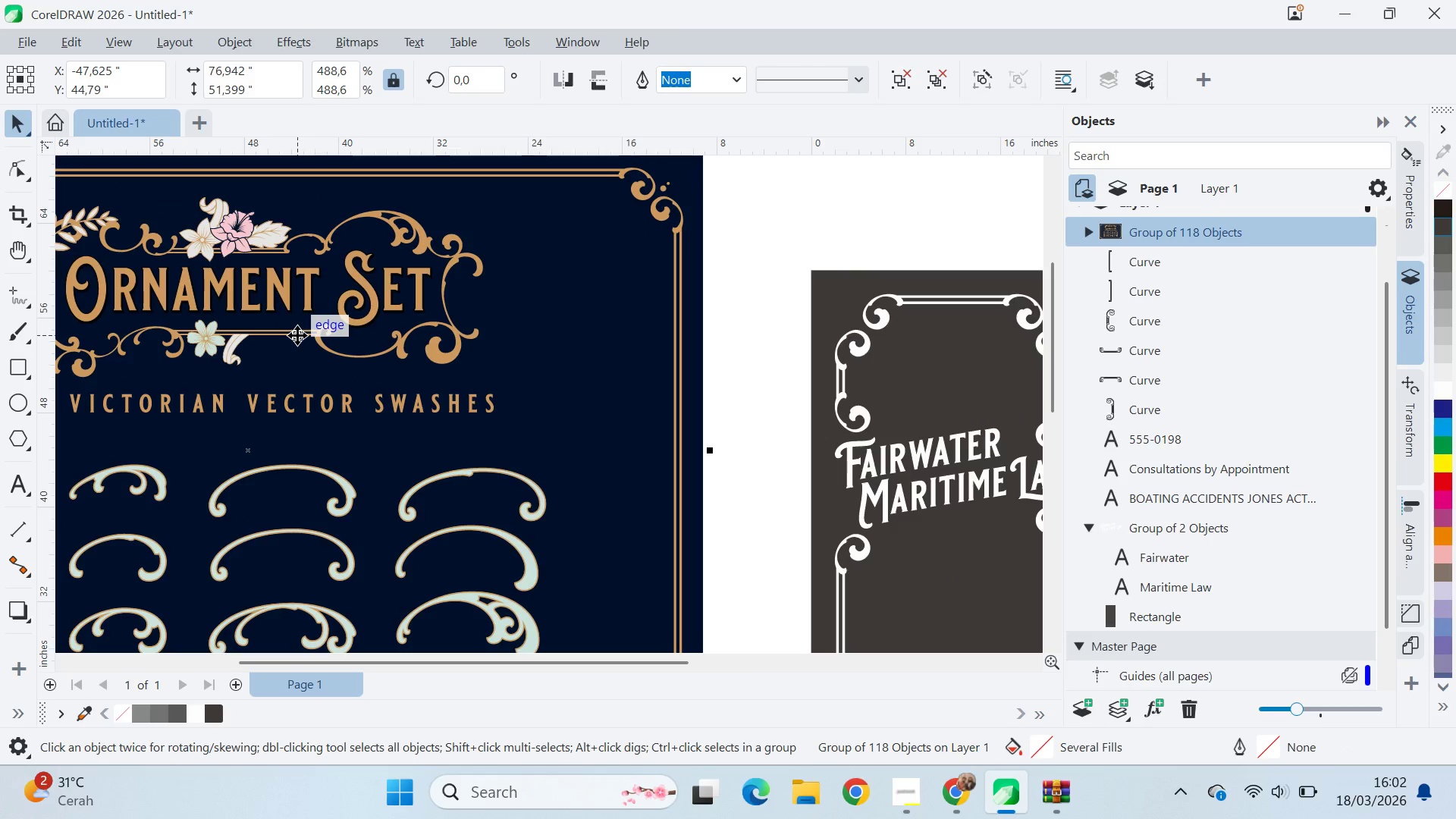 
key(Control+ControlLeft)
 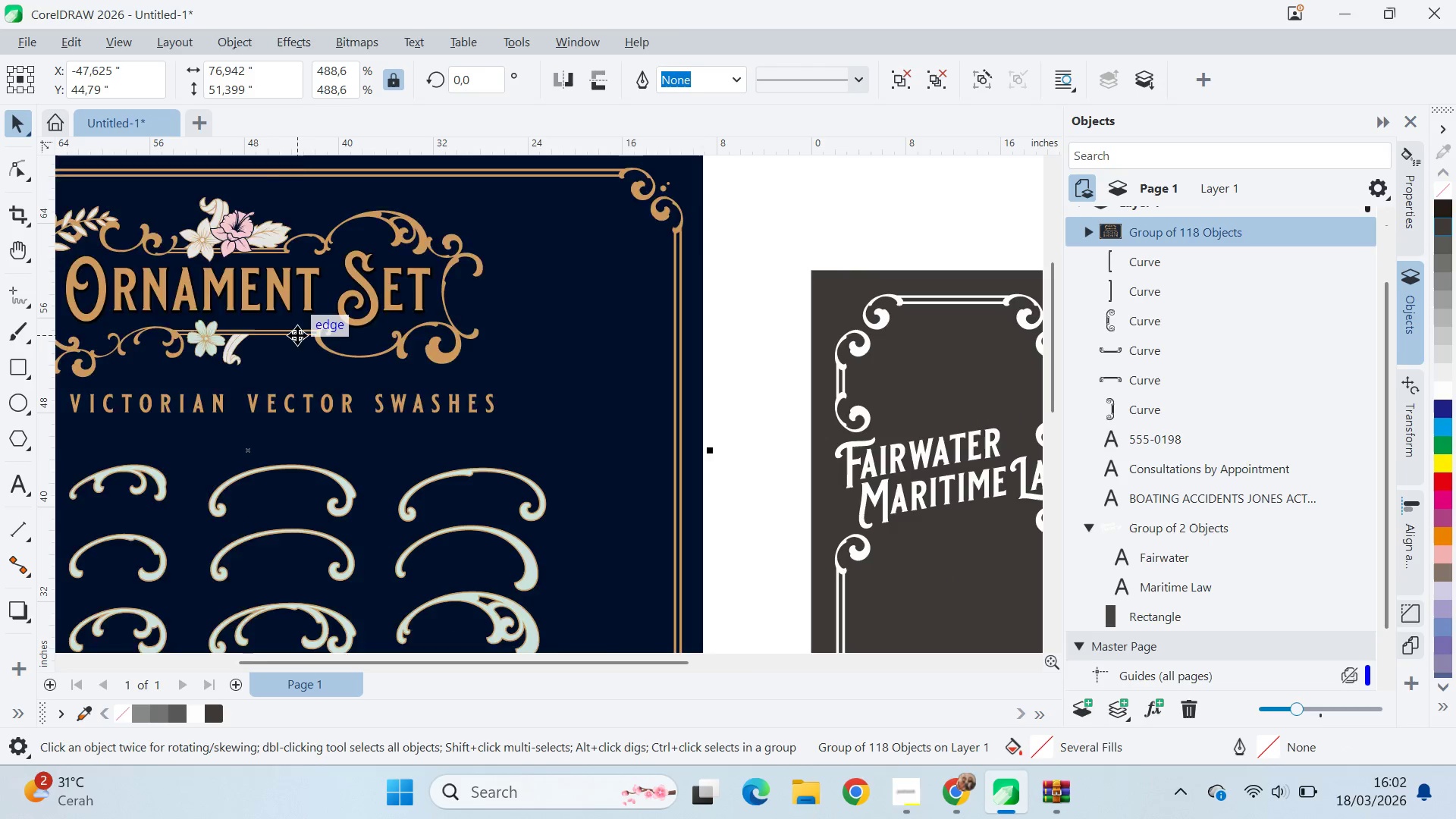 
key(Control+Z)
 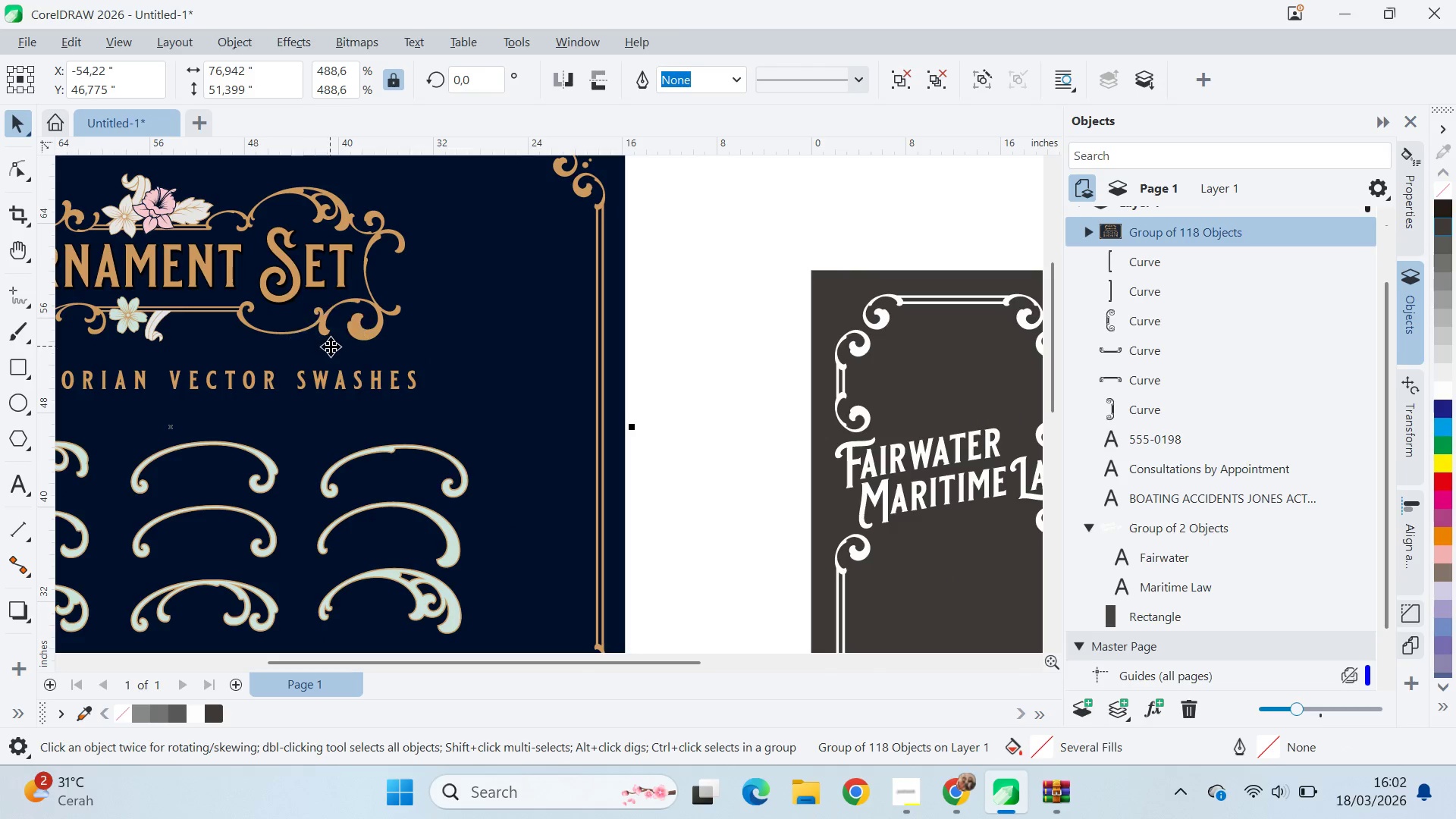 
key(Control+U)
 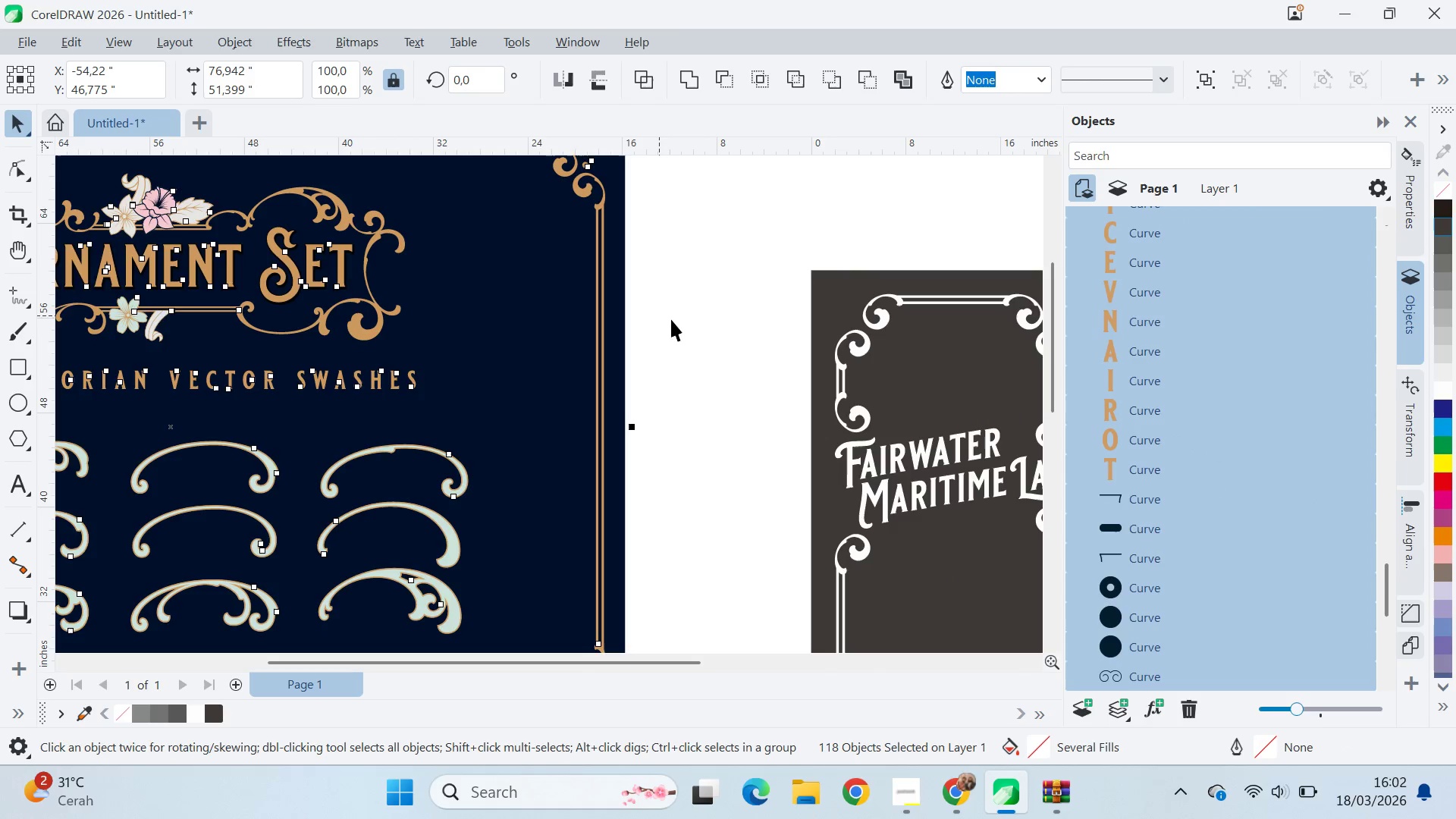 
left_click([704, 315])
 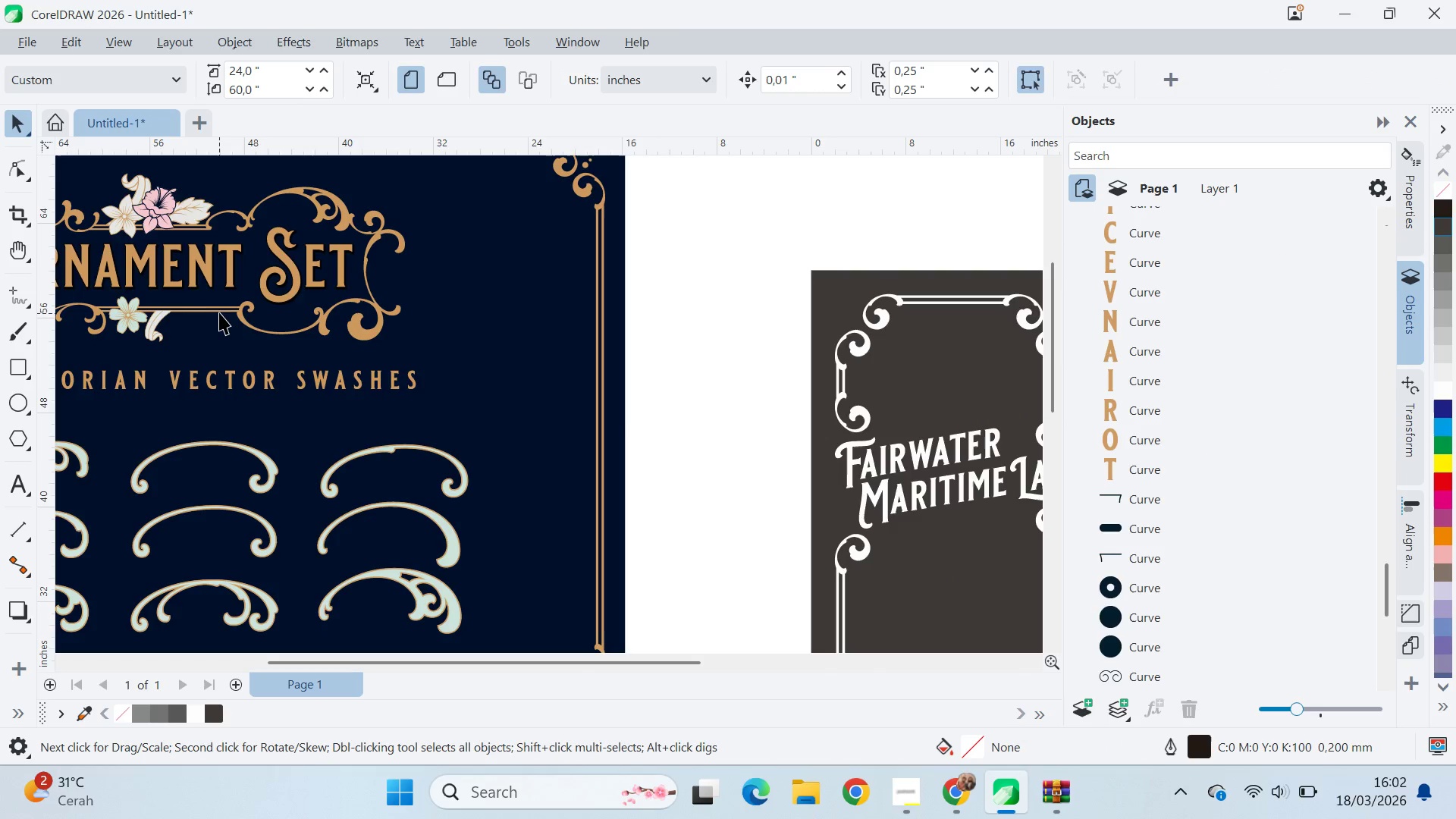 
left_click_drag(start_coordinate=[218, 308], to_coordinate=[394, 356])
 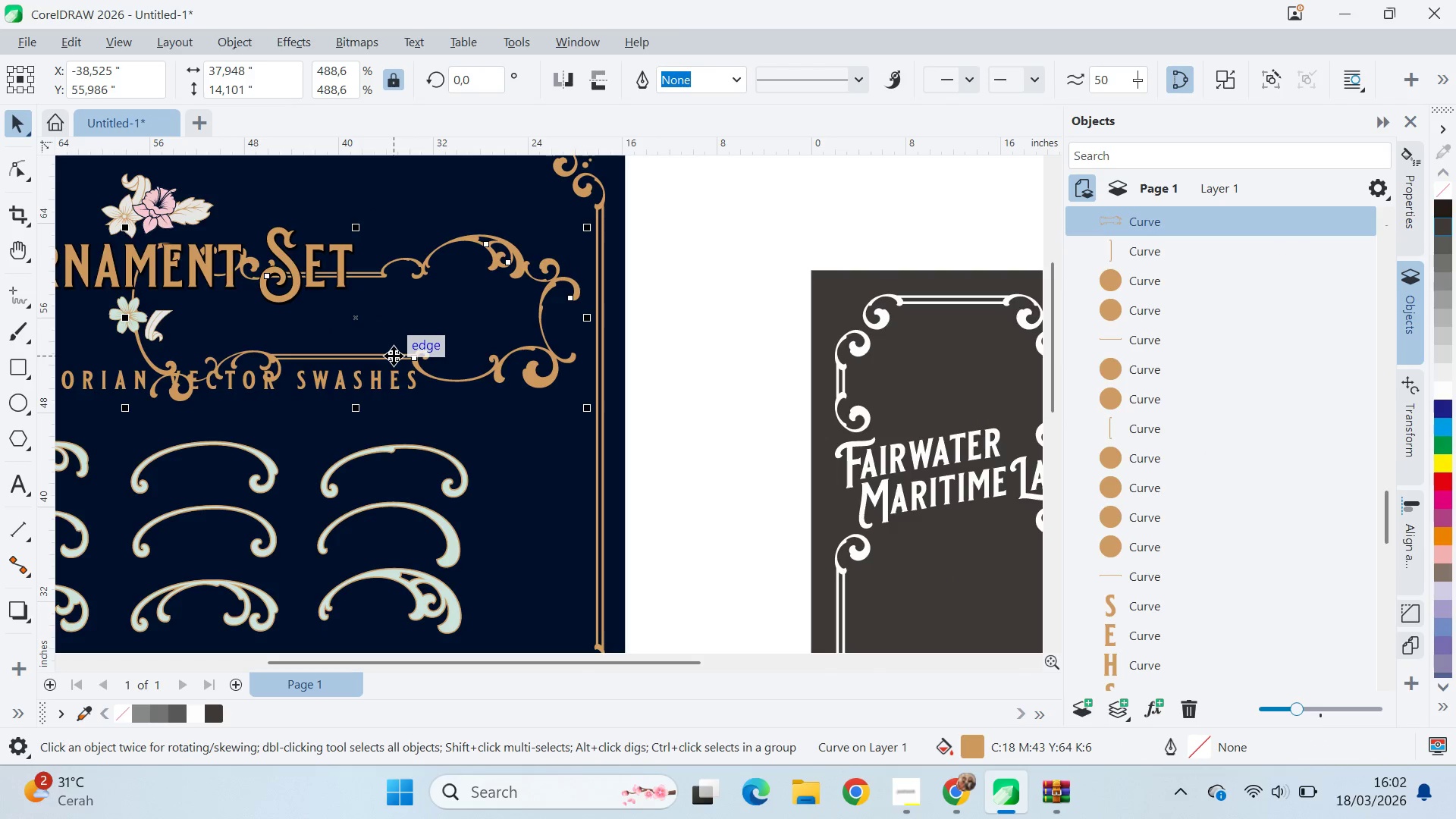 
key(Control+Z)
 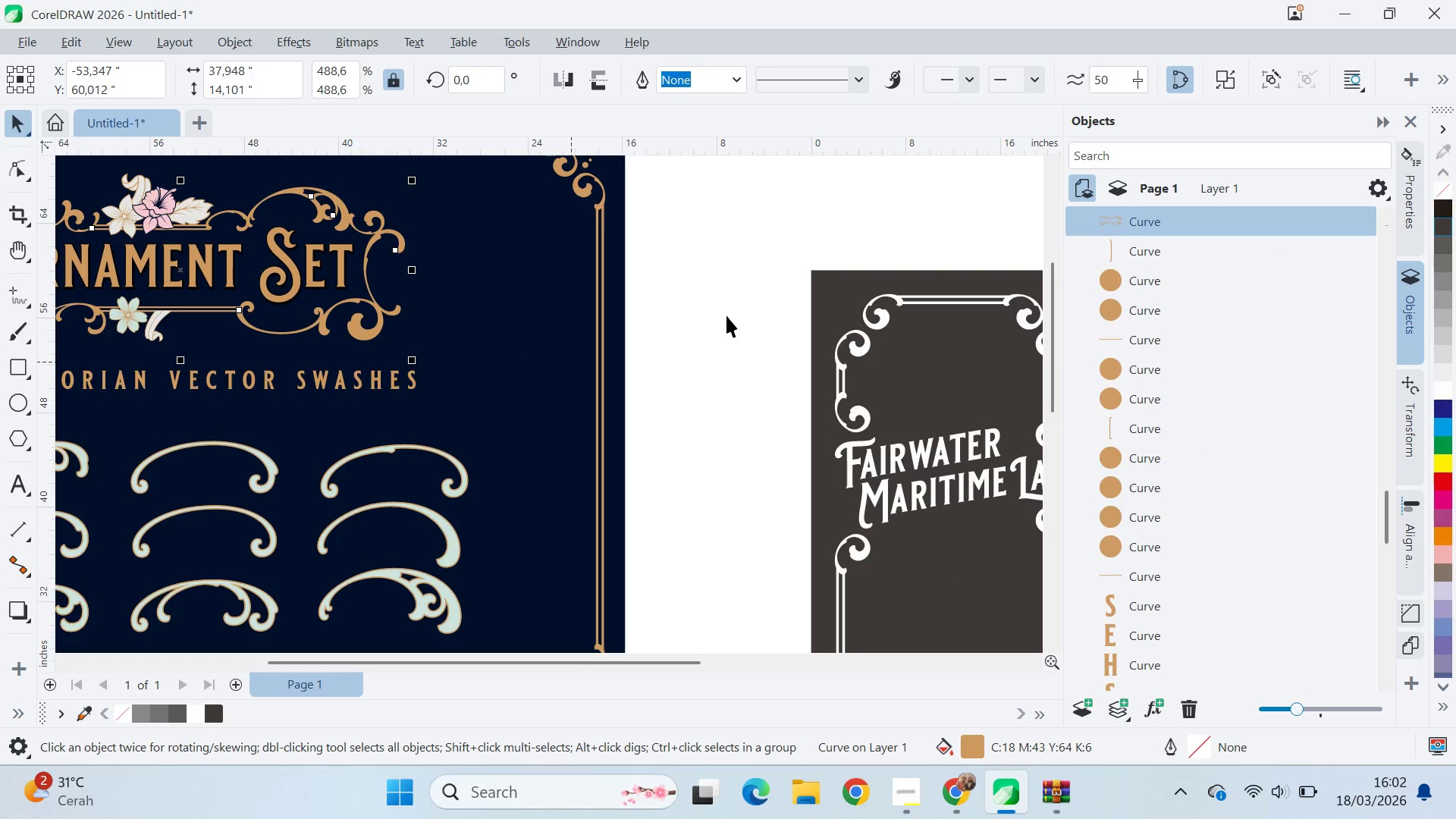 
left_click([726, 315])
 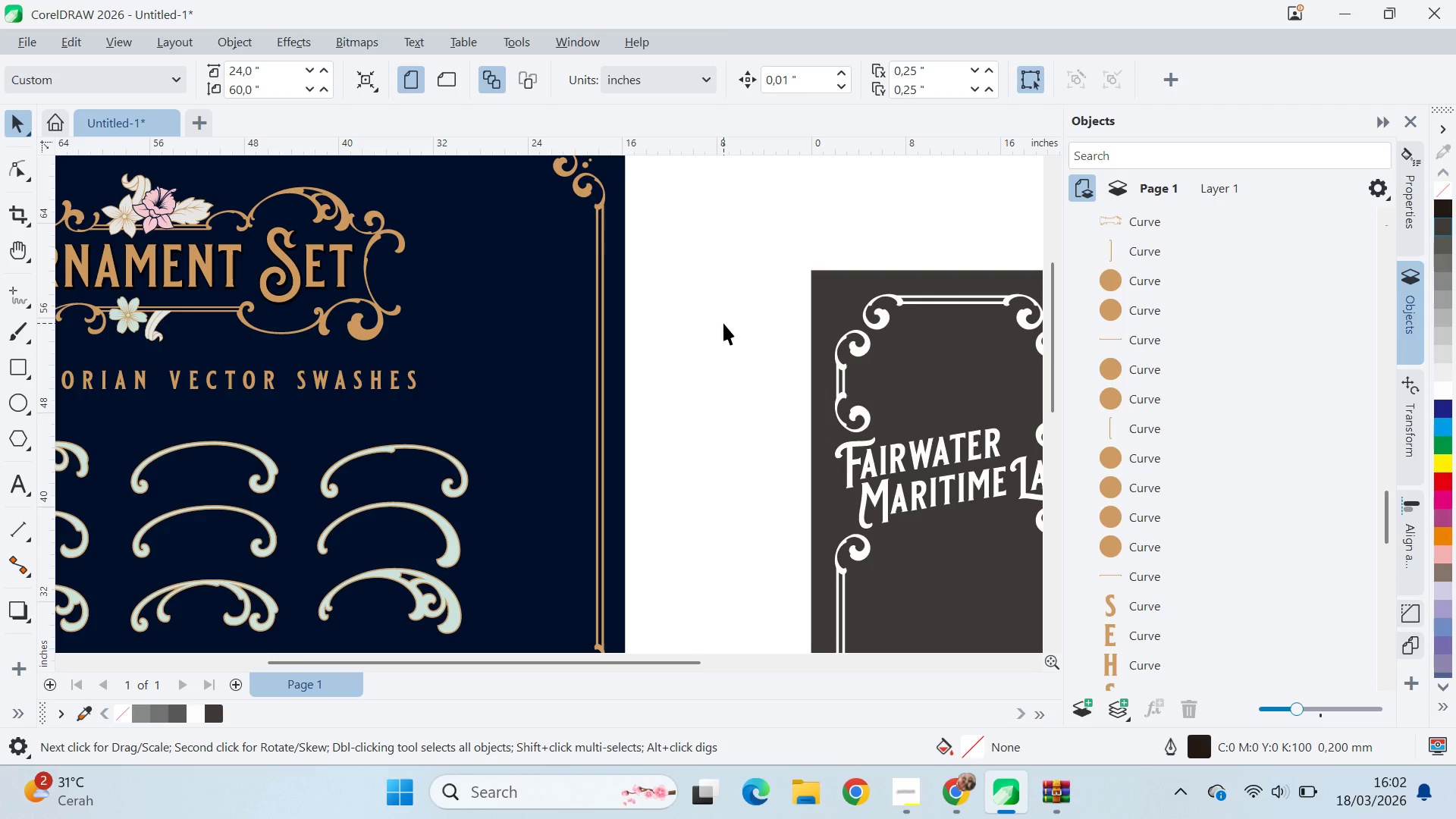 
scroll: coordinate [723, 325], scroll_direction: down, amount: 4.0
 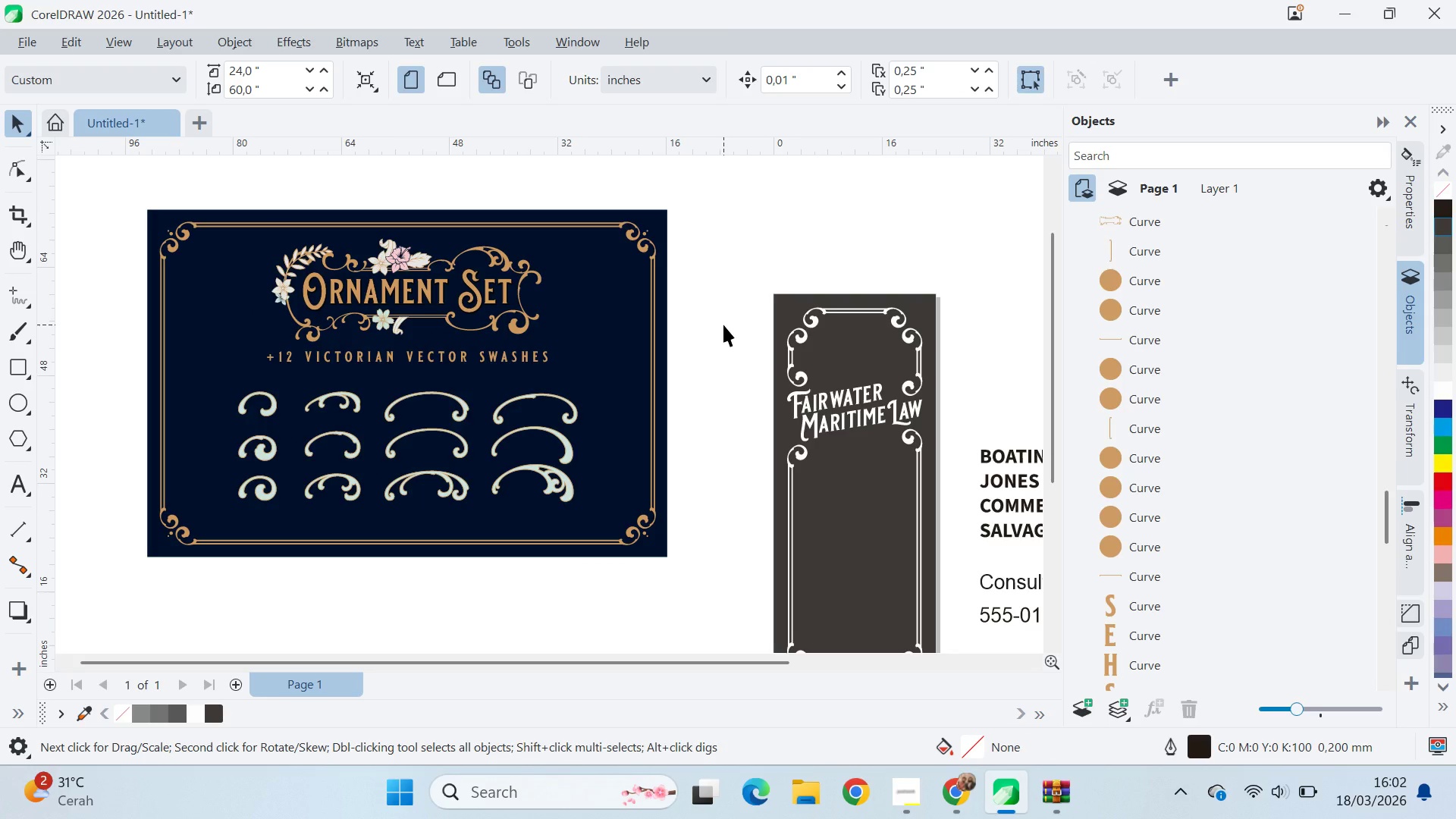 
scroll: coordinate [812, 345], scroll_direction: up, amount: 6.0
 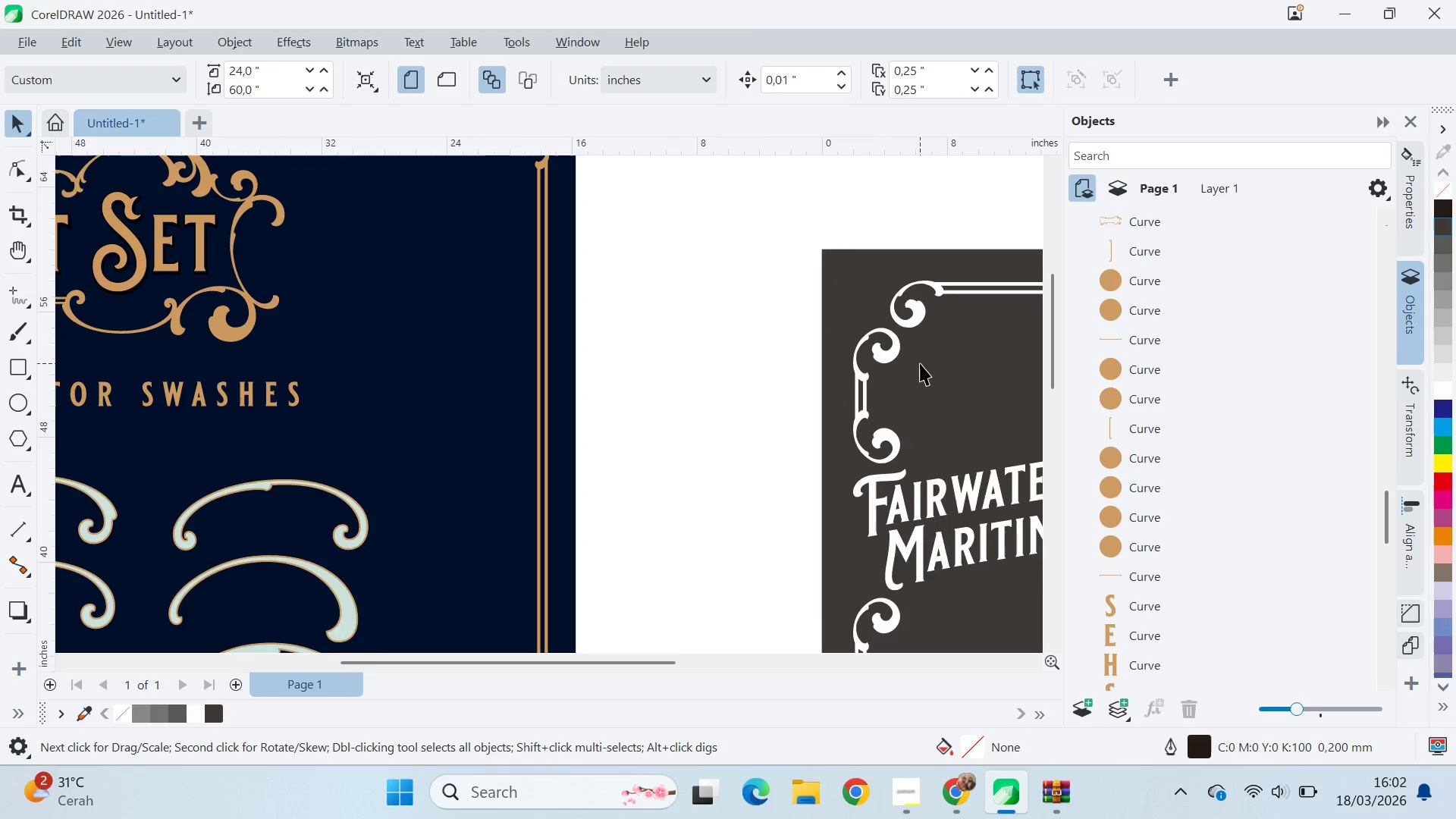 
key(Q)
 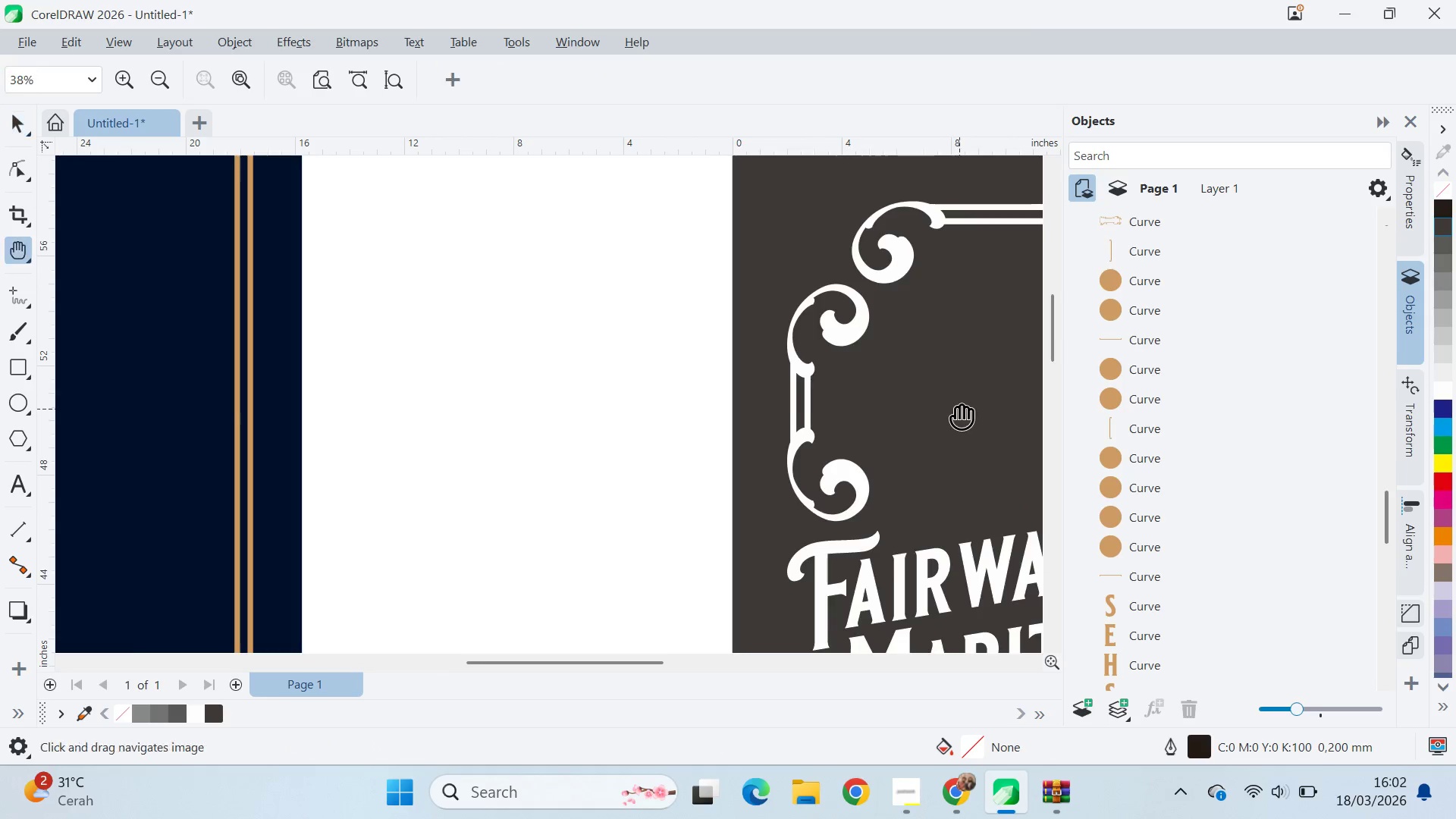 
left_click_drag(start_coordinate=[959, 409], to_coordinate=[477, 331])
 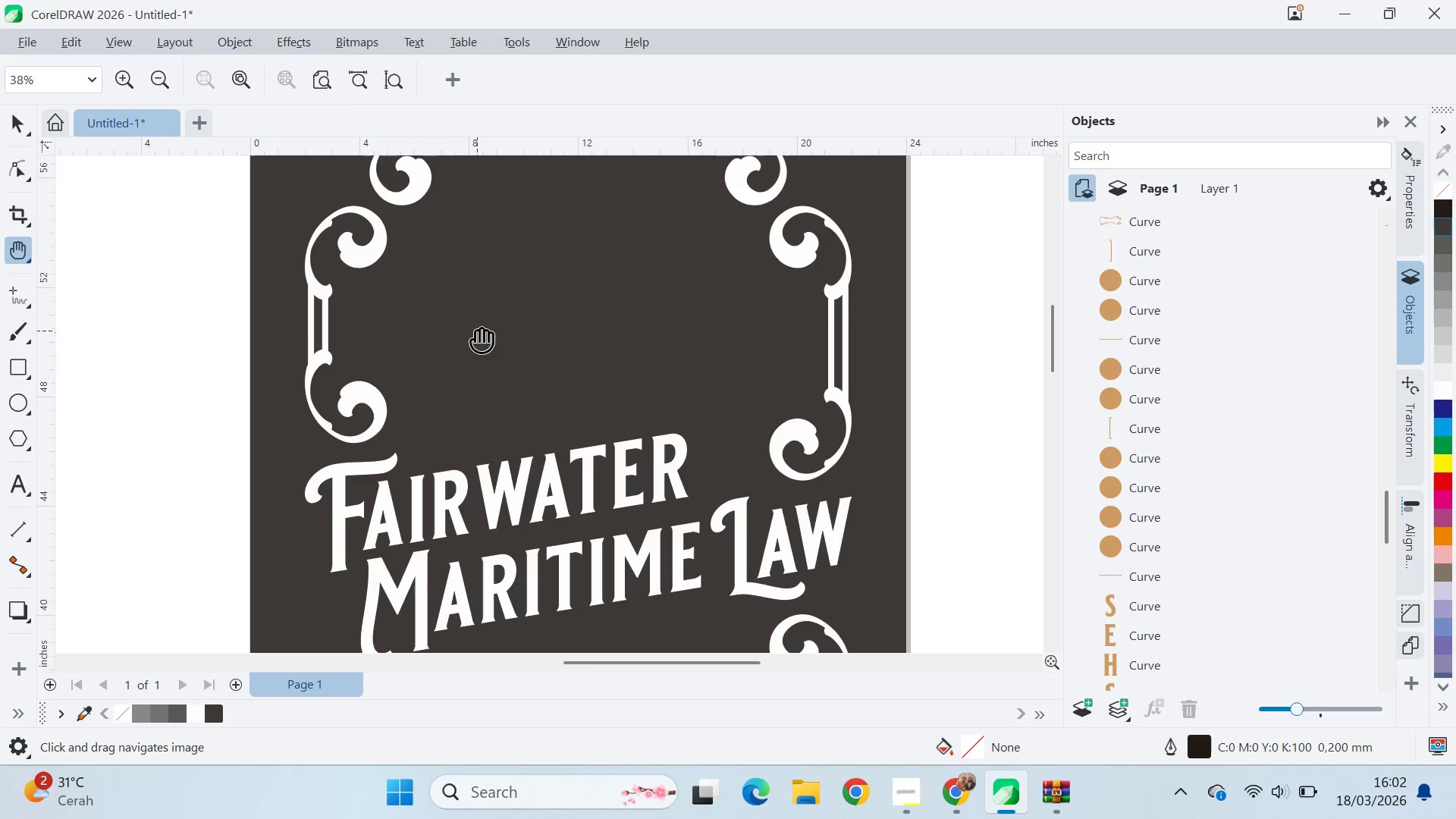 
scroll: coordinate [951, 397], scroll_direction: up, amount: 4.0
 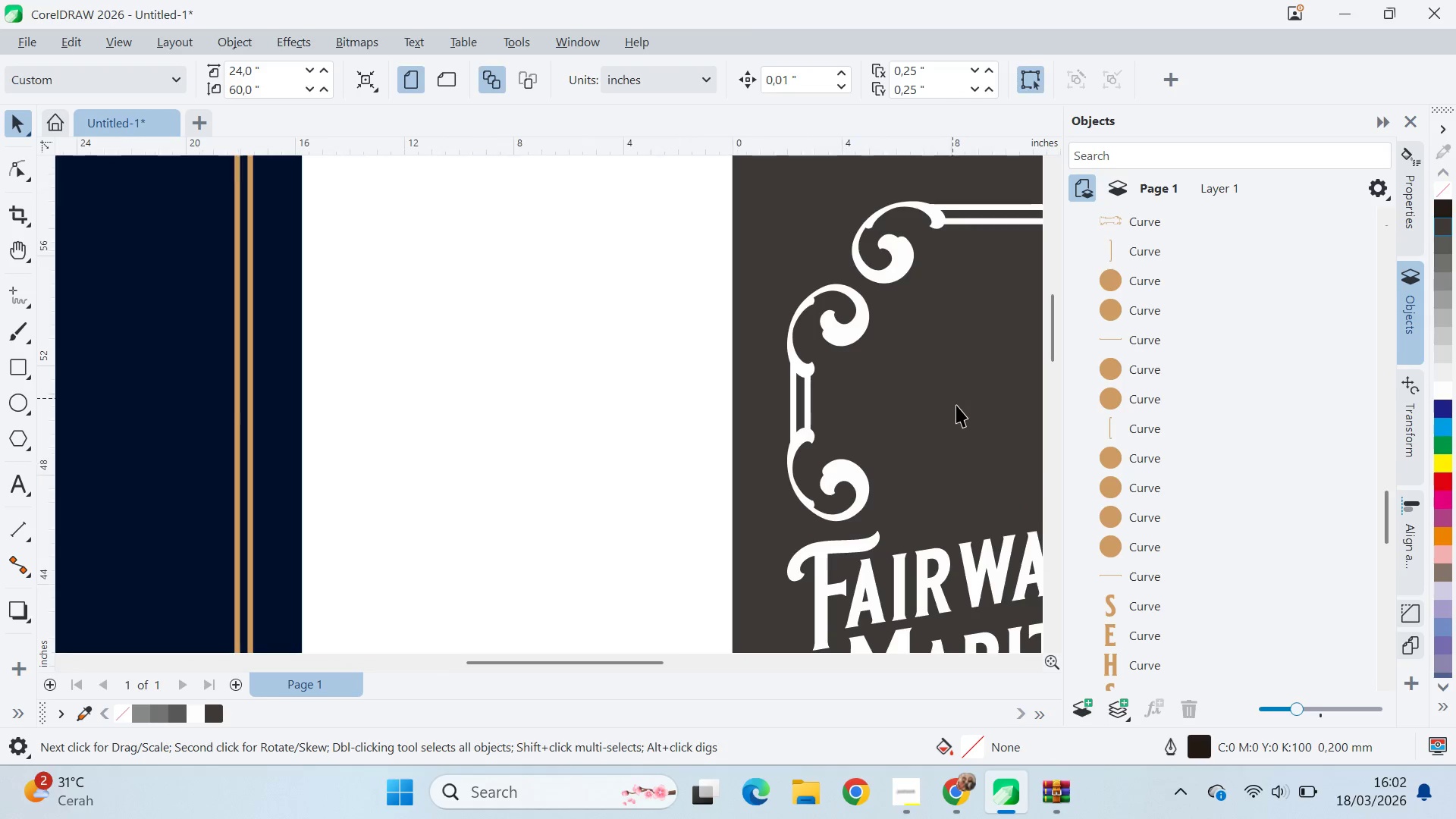 
key(V)
 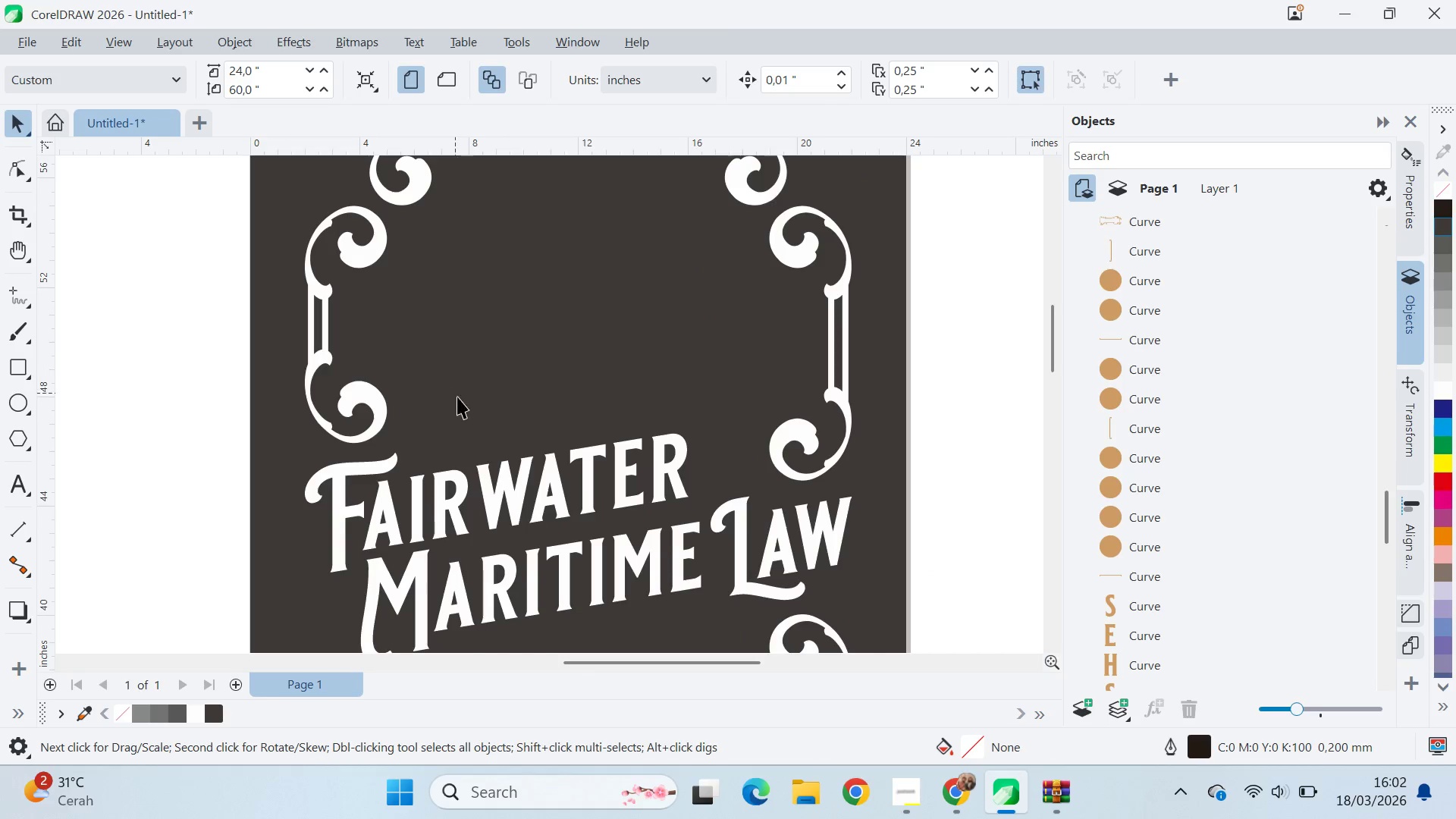 
scroll: coordinate [472, 428], scroll_direction: up, amount: 2.0
 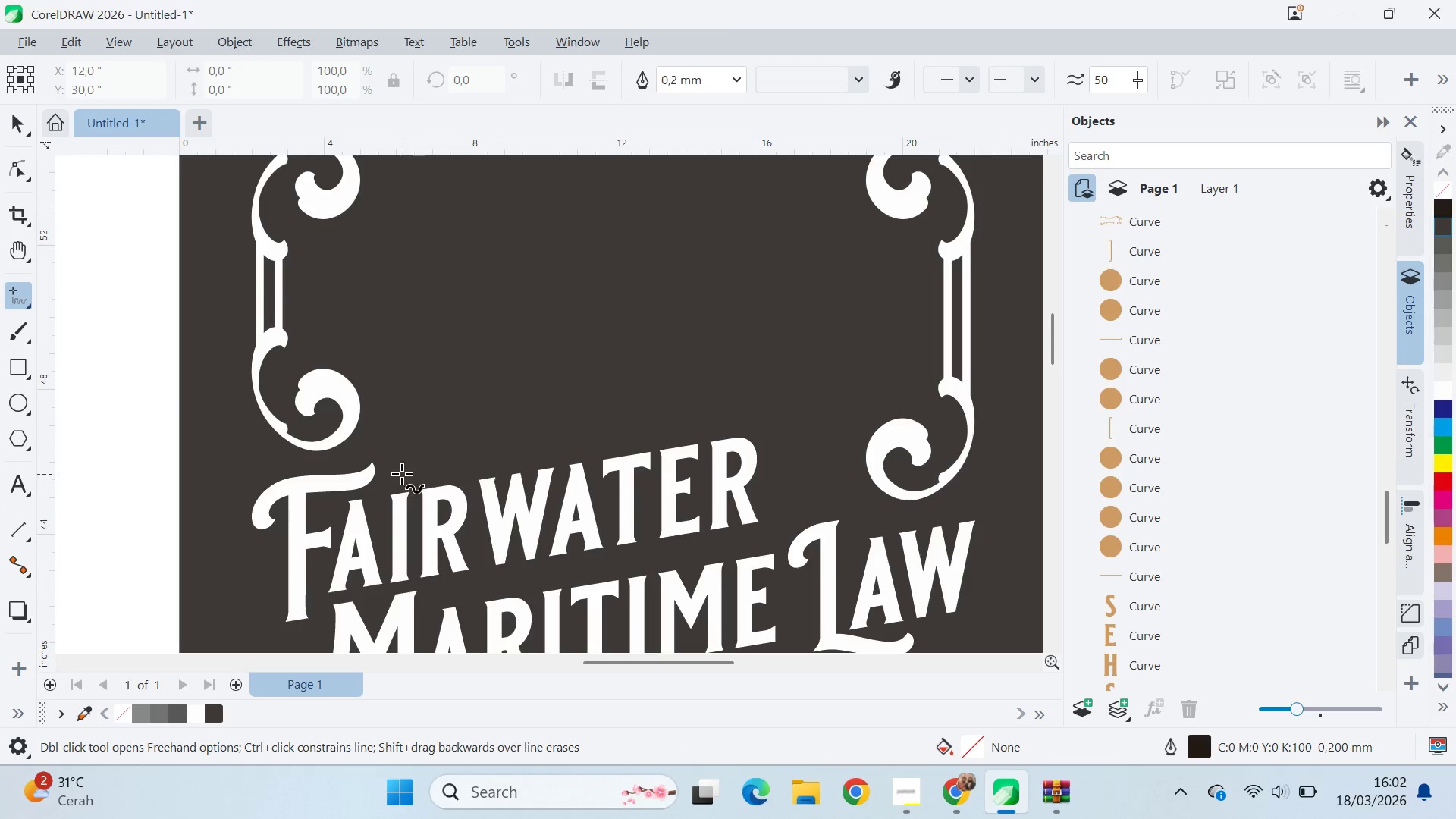 
left_click([394, 479])
 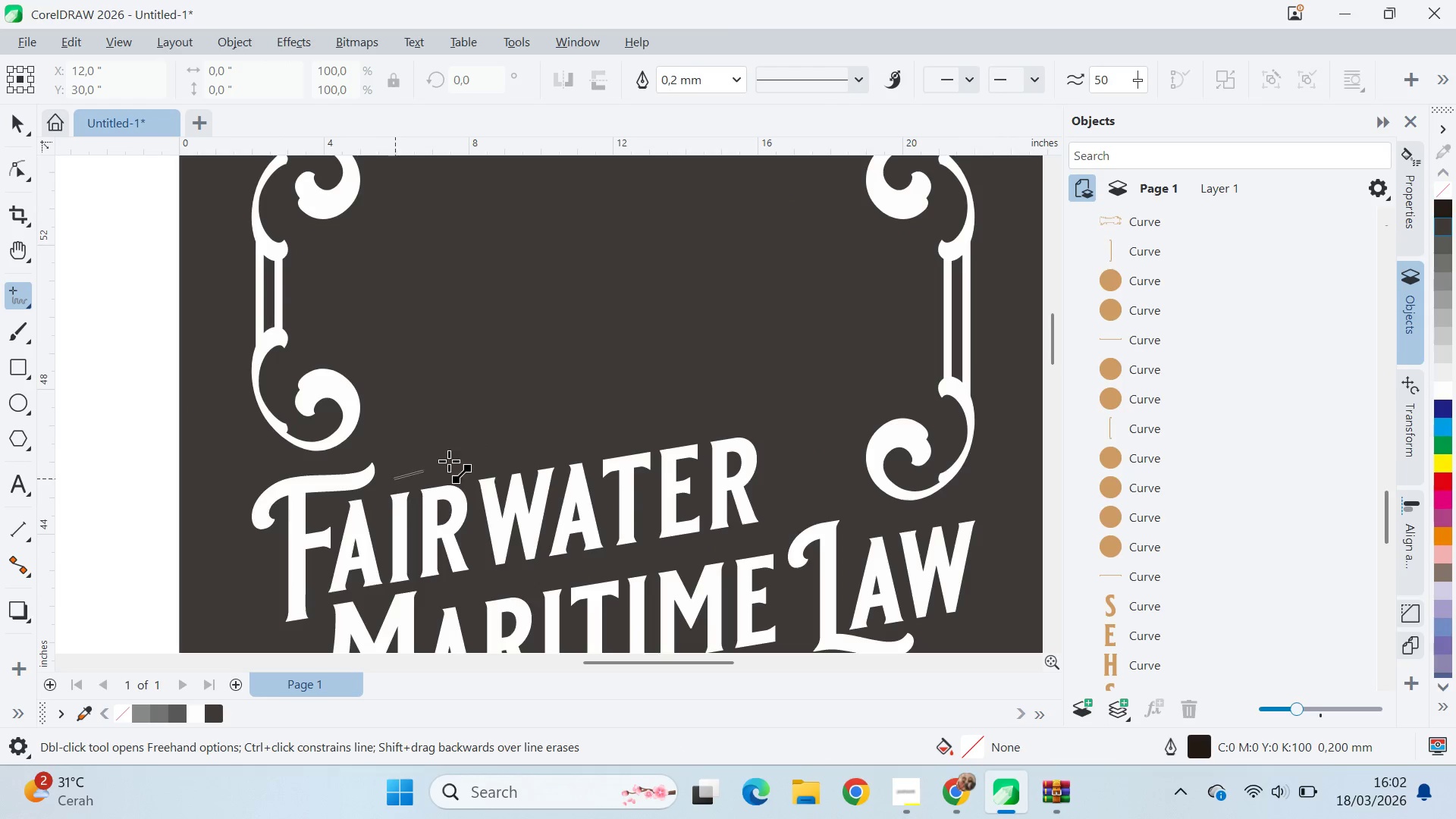 
hold_key(key=ShiftLeft, duration=0.64)
 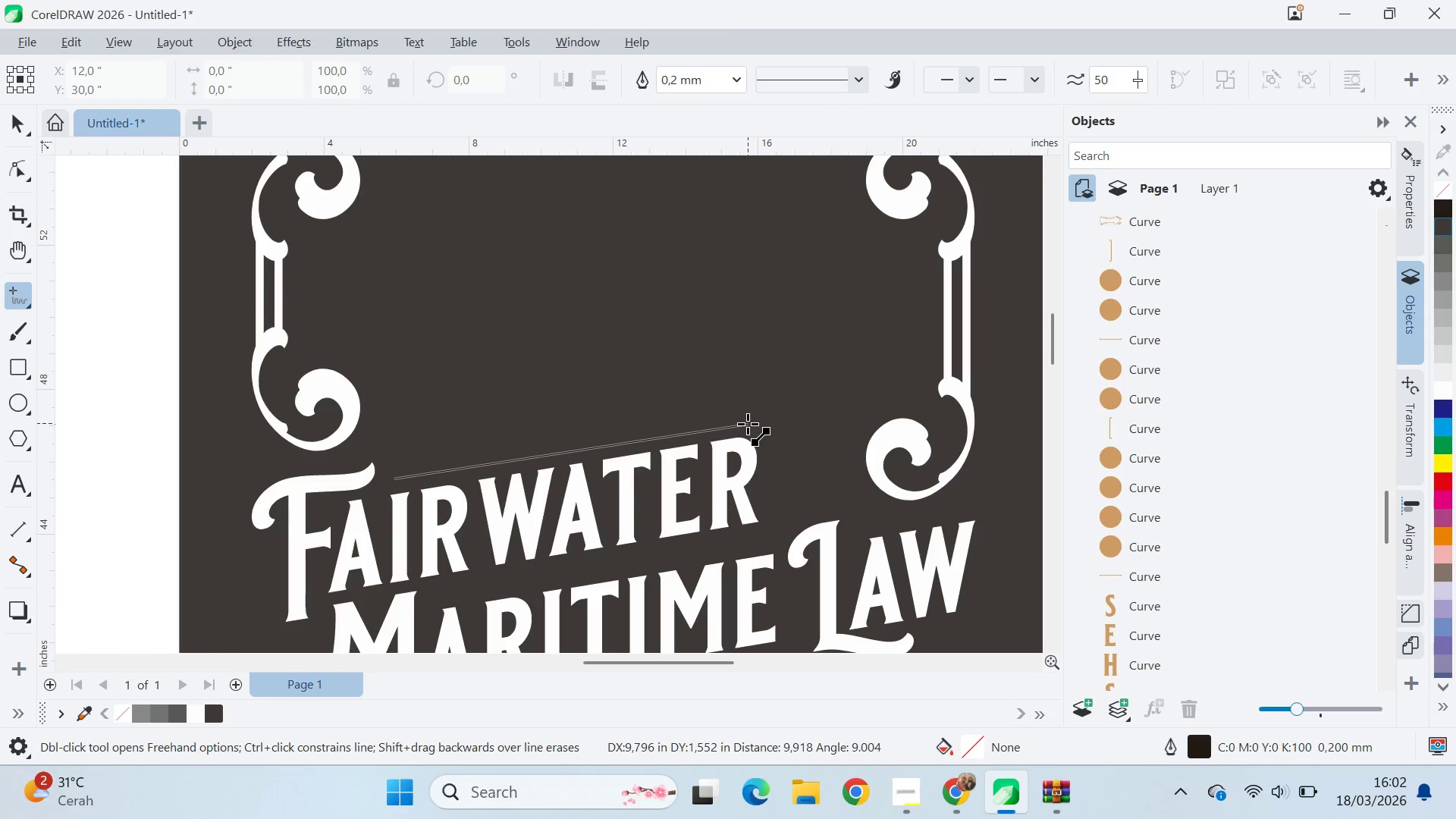 
hold_key(key=ShiftLeft, duration=14.78)
 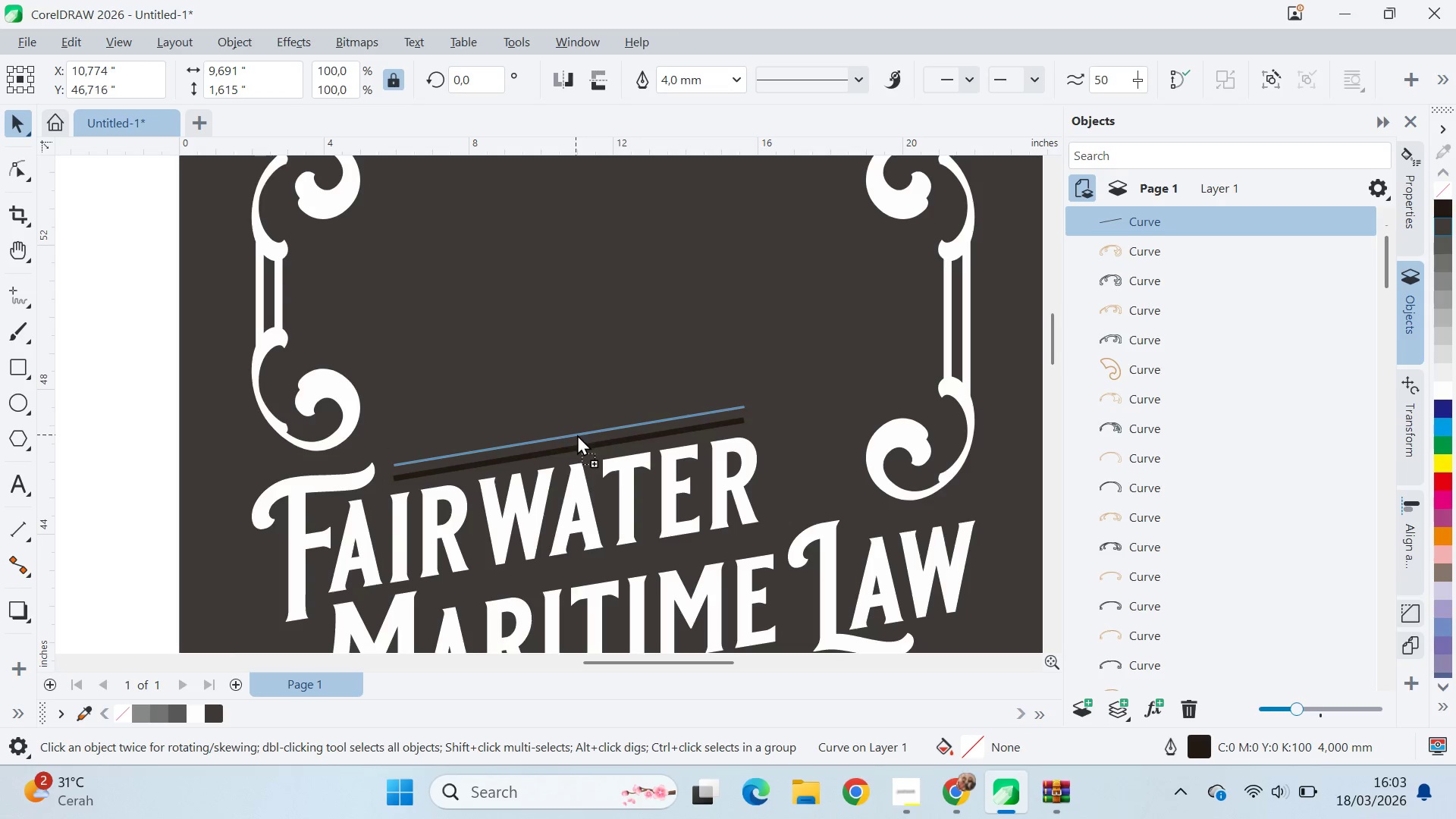 
key(V)
 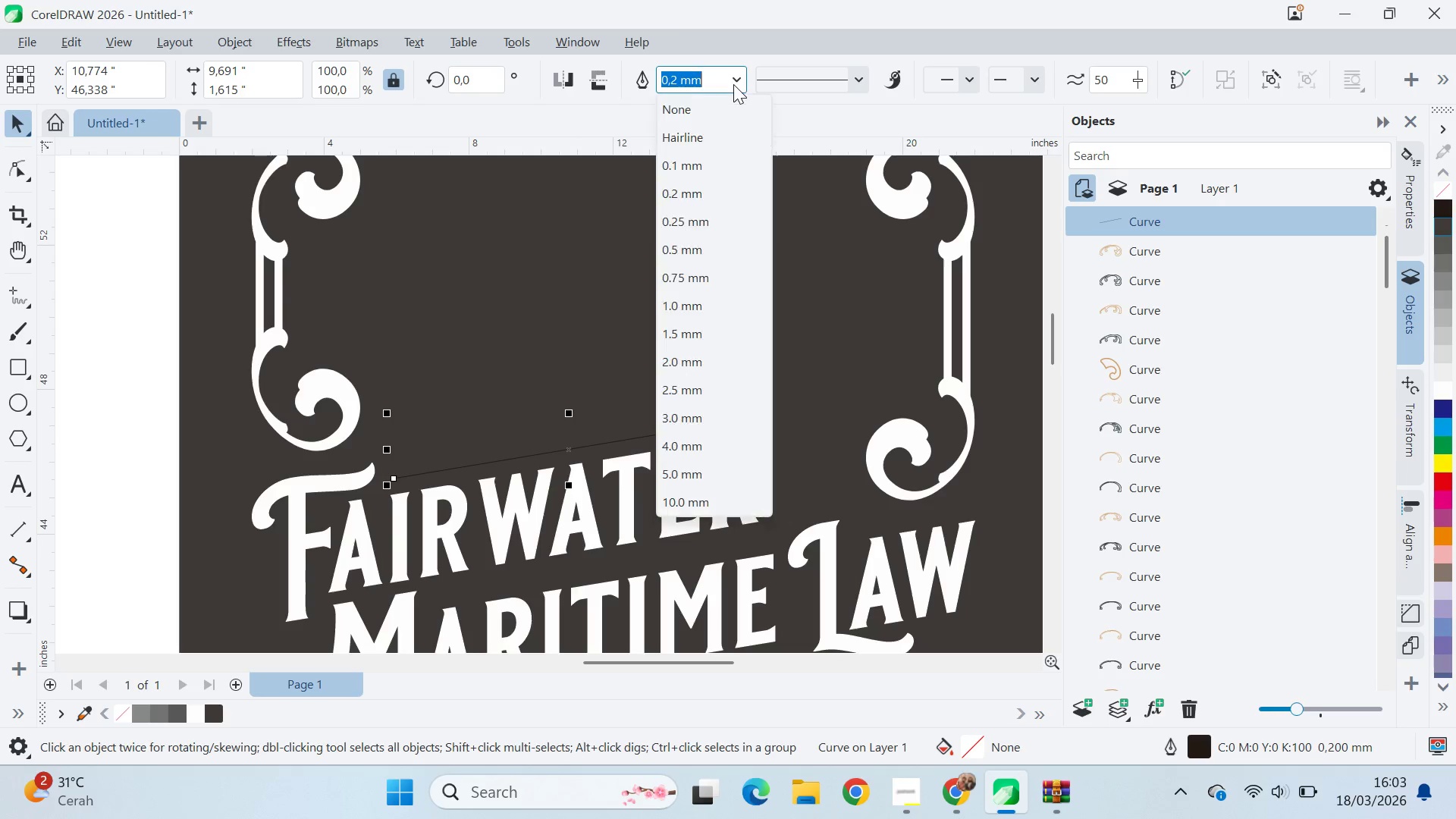 
left_click([732, 475])
 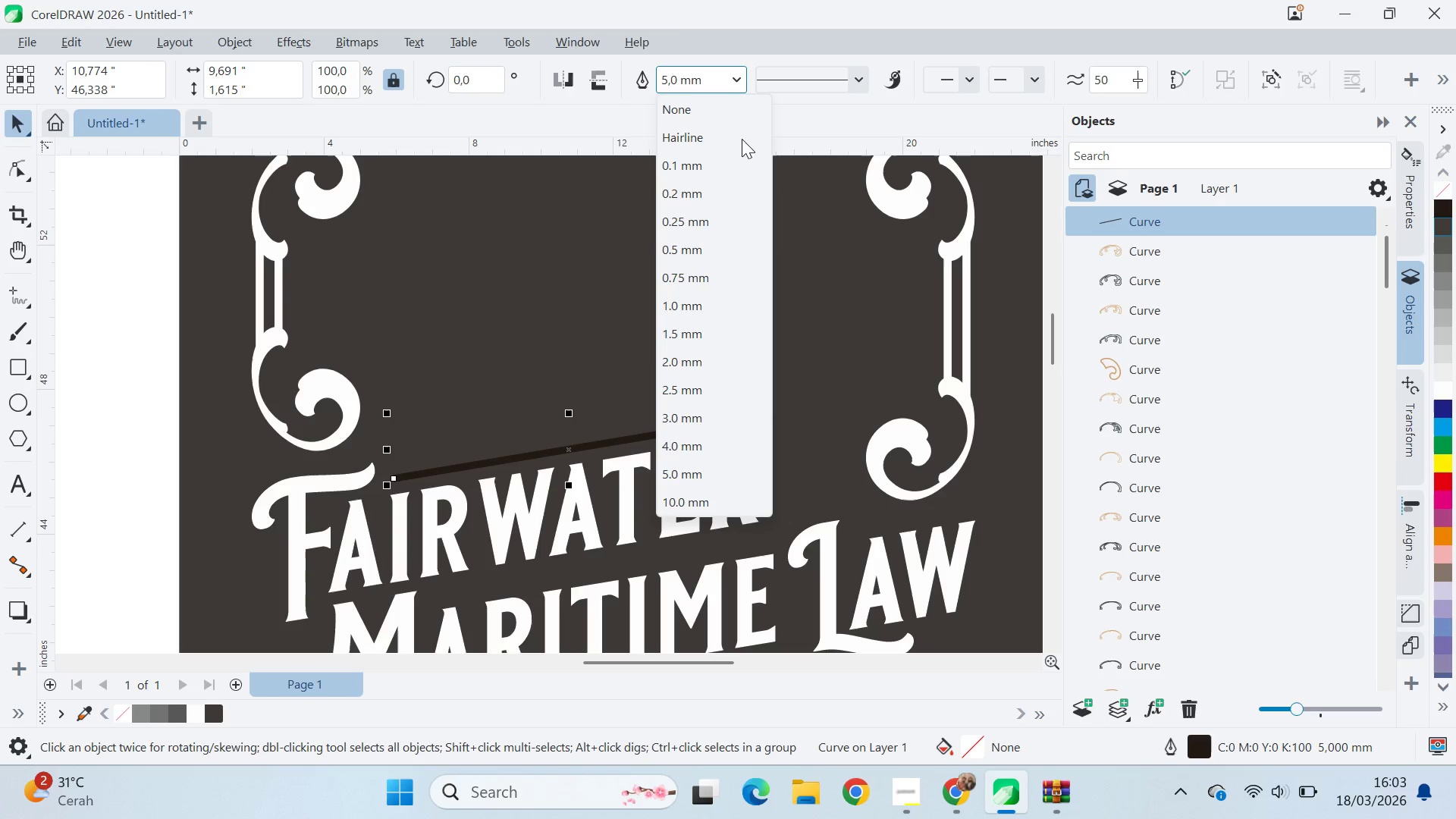 
left_click([735, 437])
 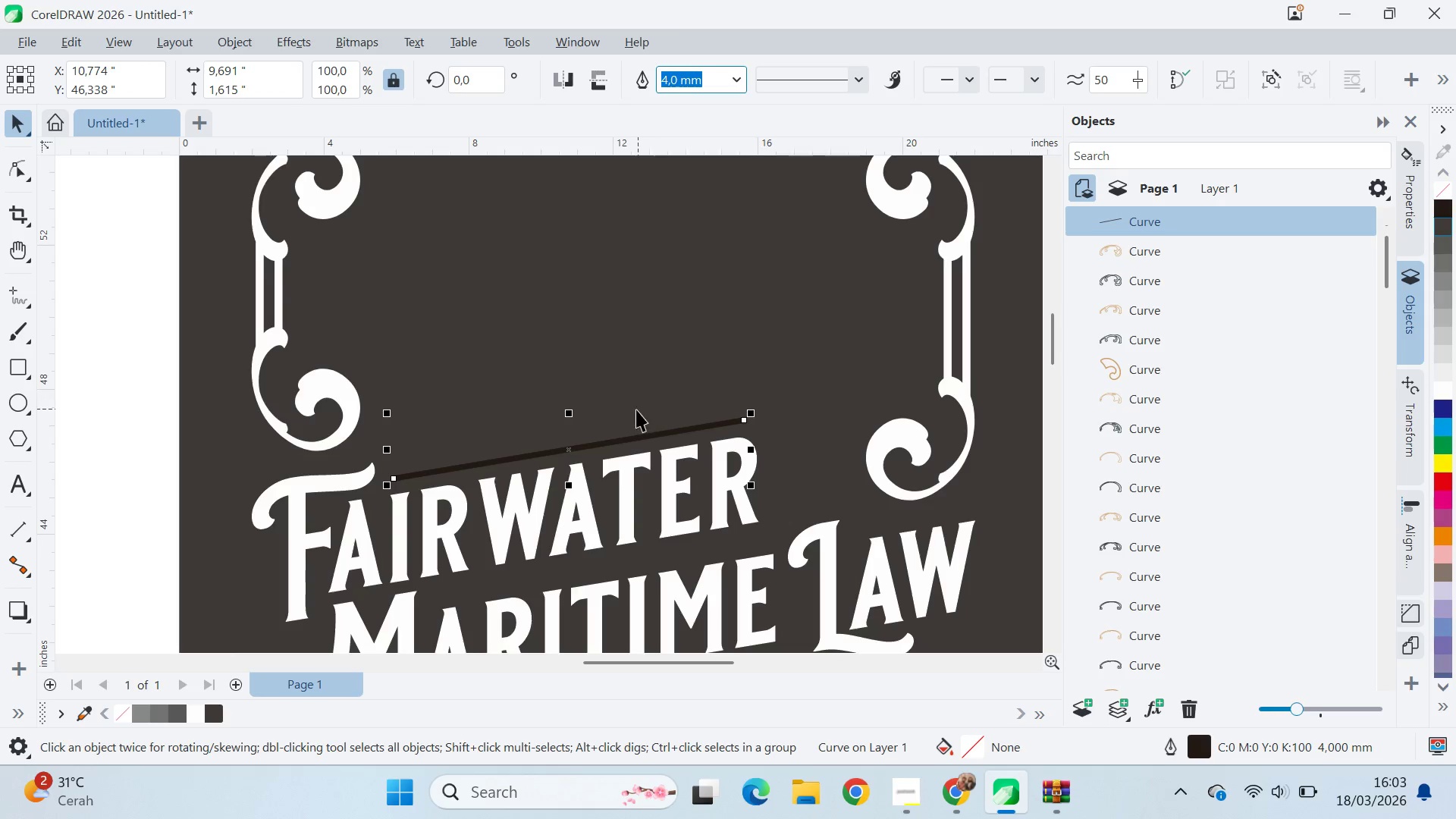 
left_click_drag(start_coordinate=[576, 450], to_coordinate=[577, 435])
 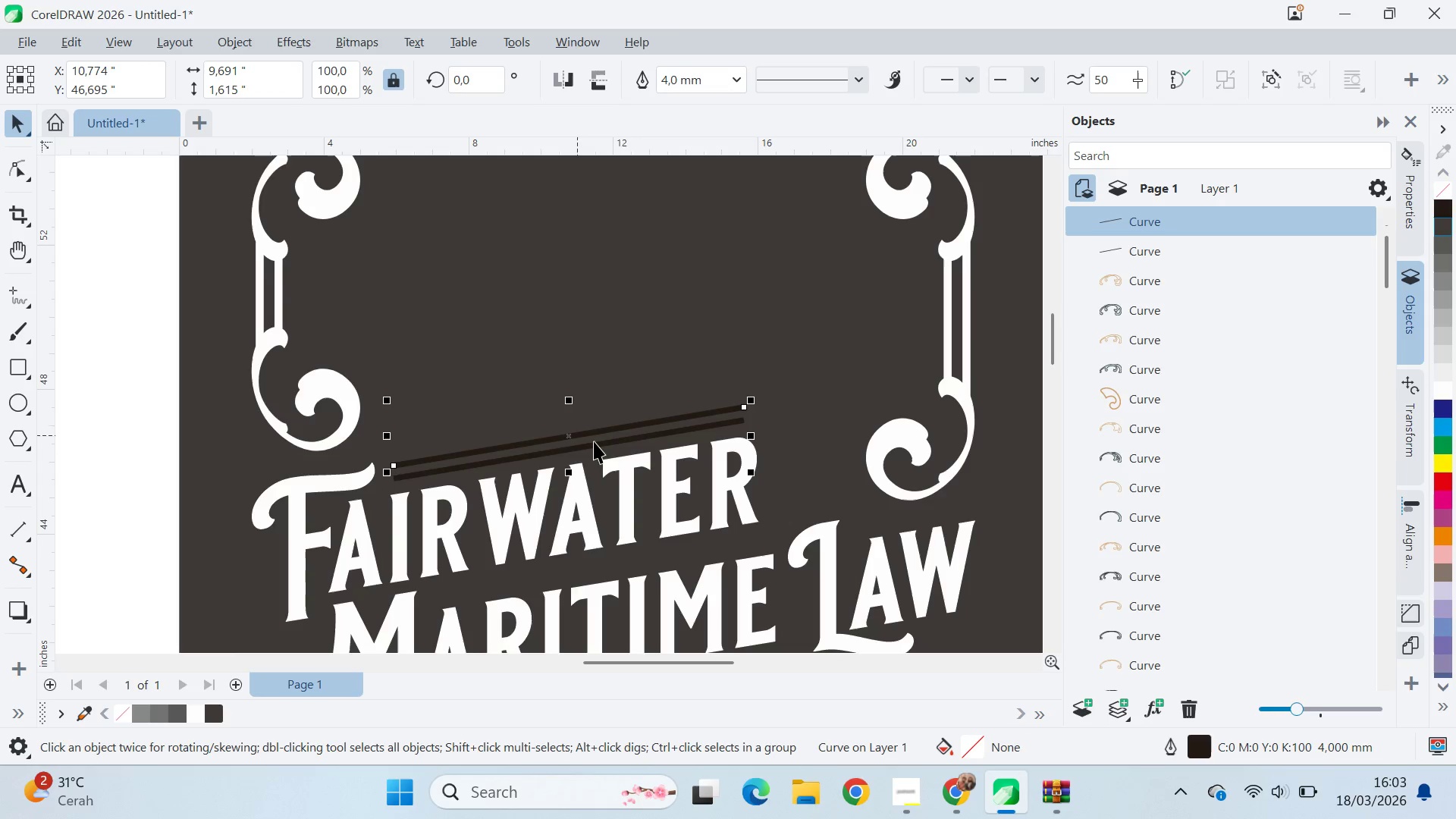 
hold_key(key=ShiftLeft, duration=1.5)
 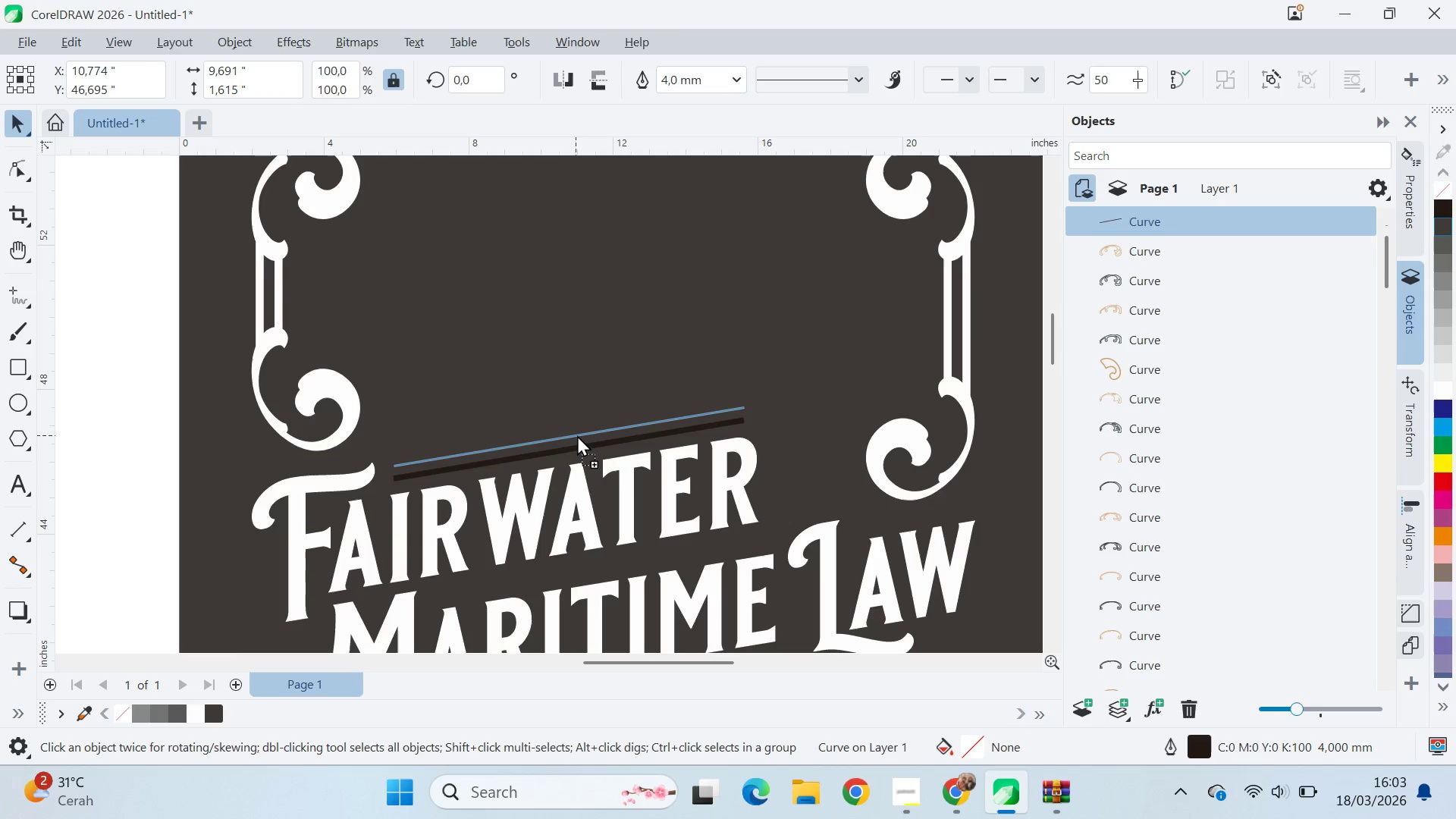 
hold_key(key=ShiftLeft, duration=0.94)
 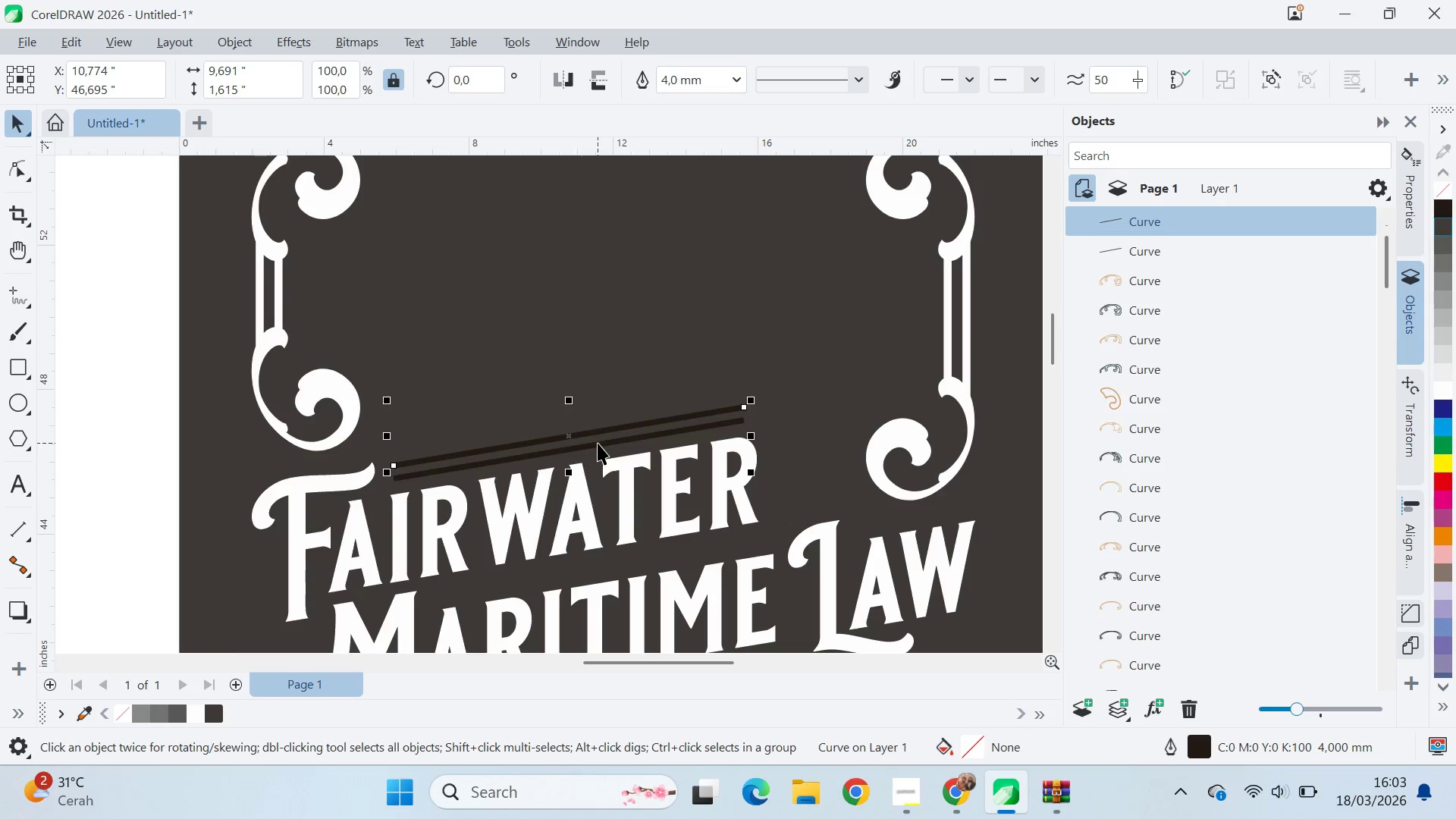 
hold_key(key=ShiftLeft, duration=0.97)
left_click([598, 444])
 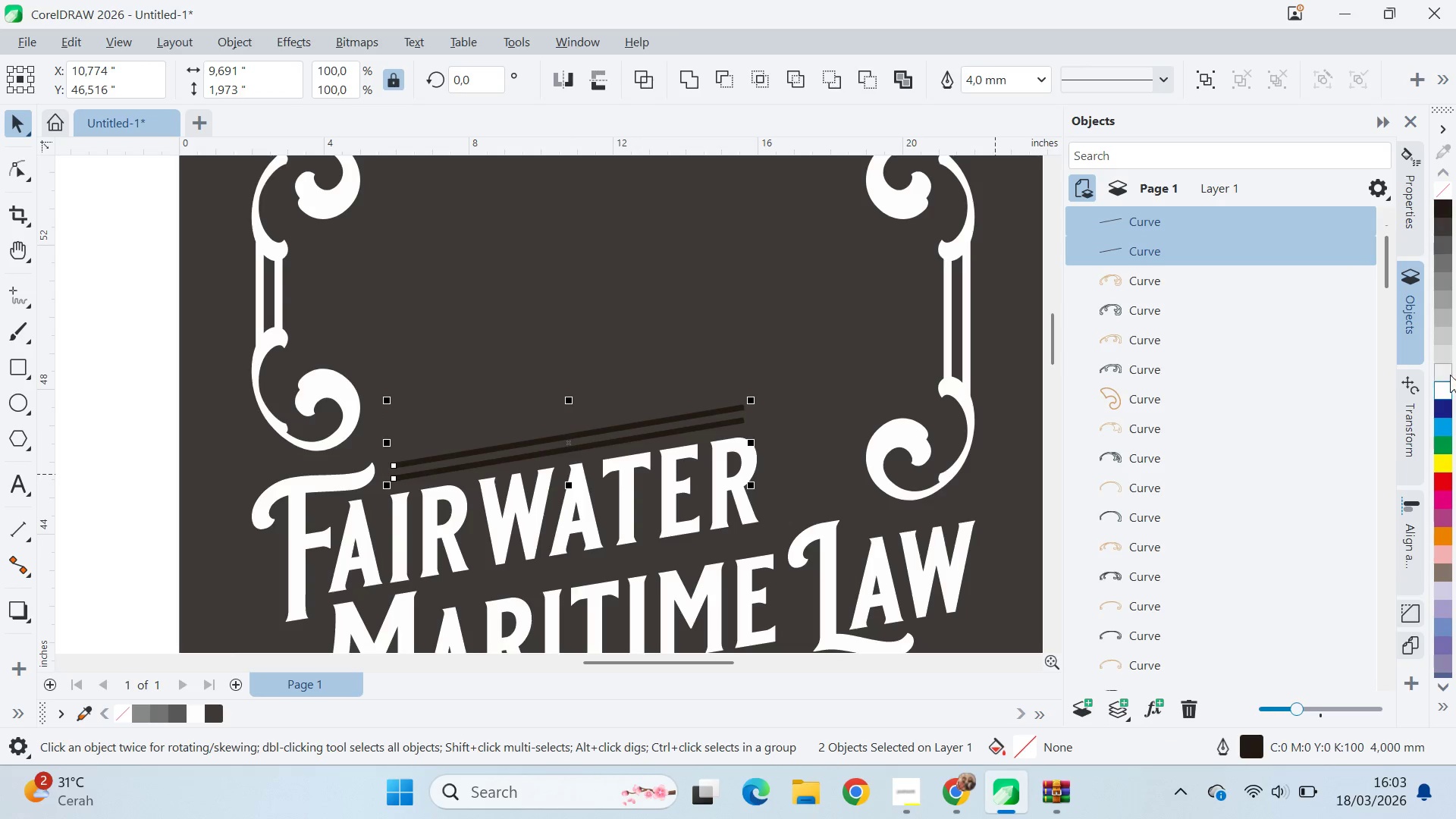 
wait(7.28)
 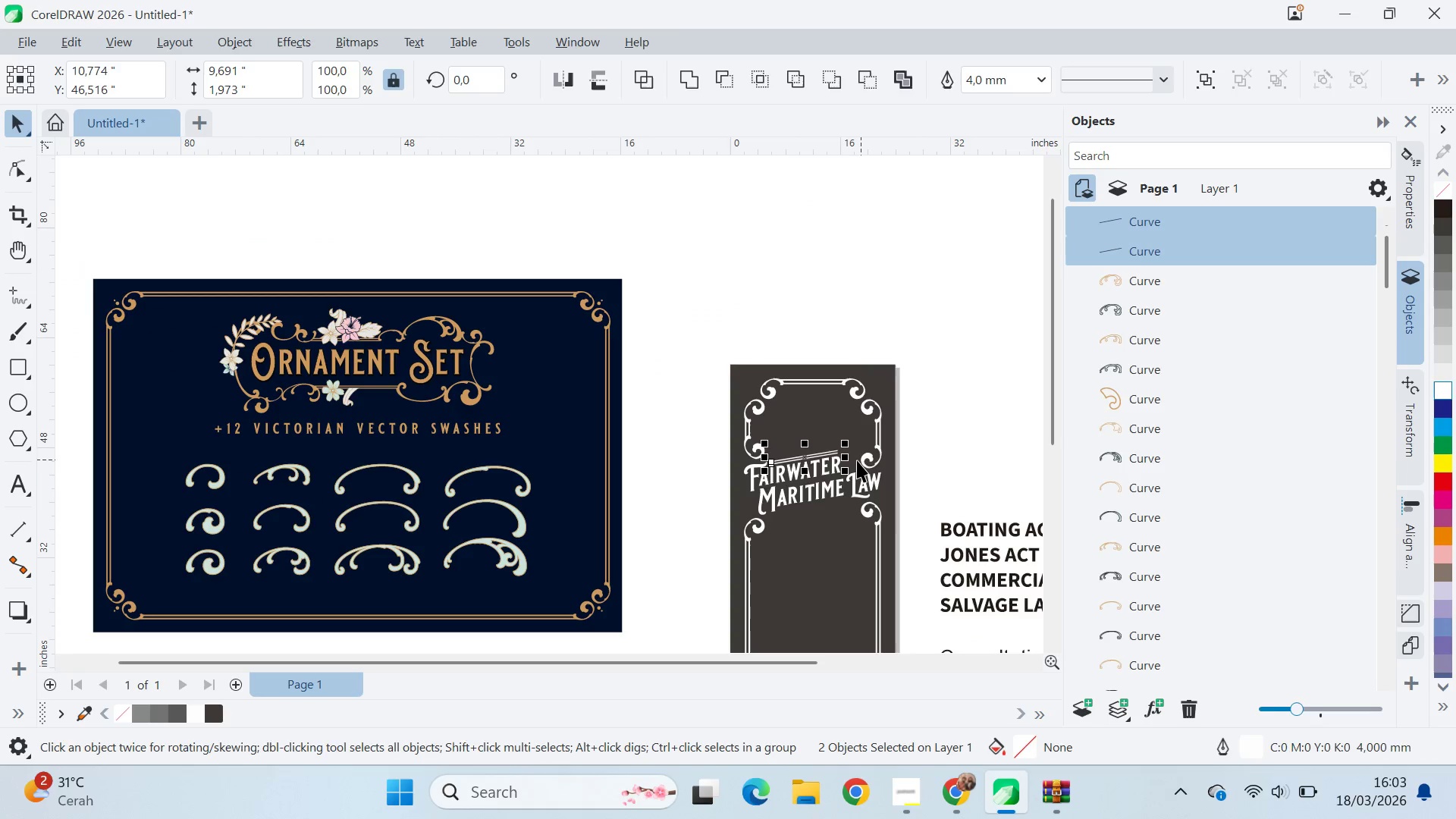 
key(Q)
 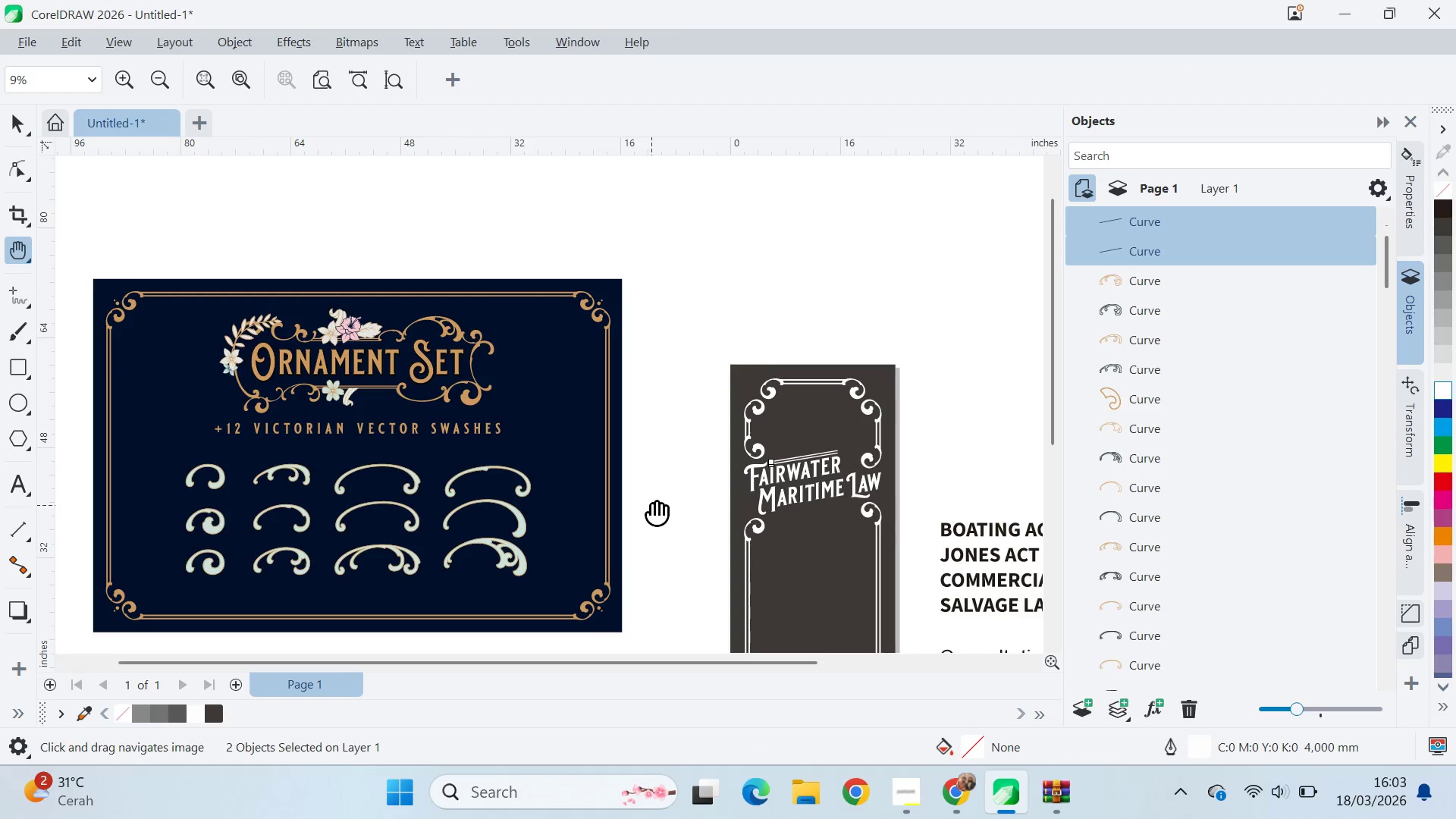 
scroll: coordinate [861, 460], scroll_direction: down, amount: 12.0
 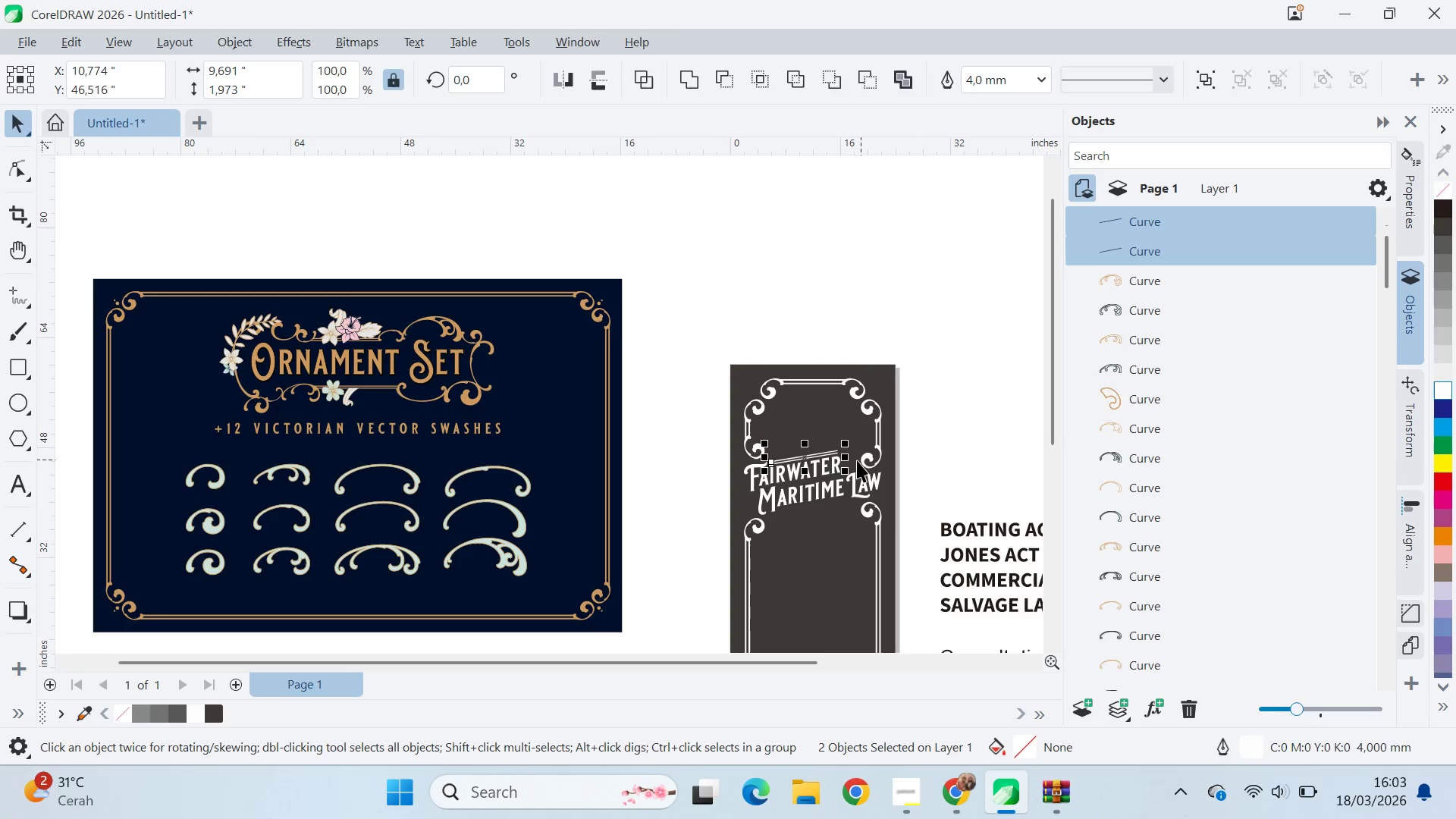 
left_click_drag(start_coordinate=[653, 505], to_coordinate=[637, 473])
 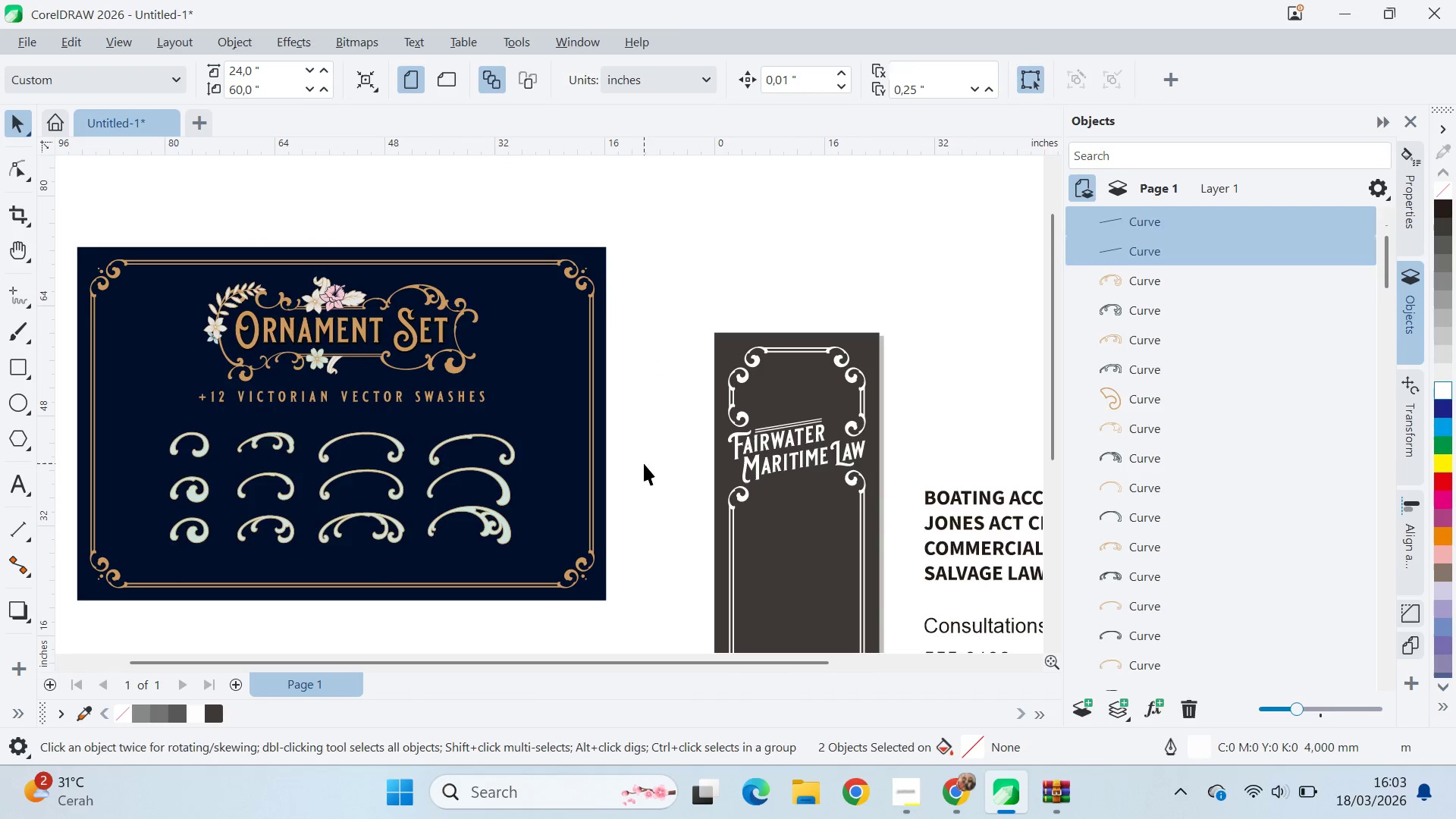 
key(V)
 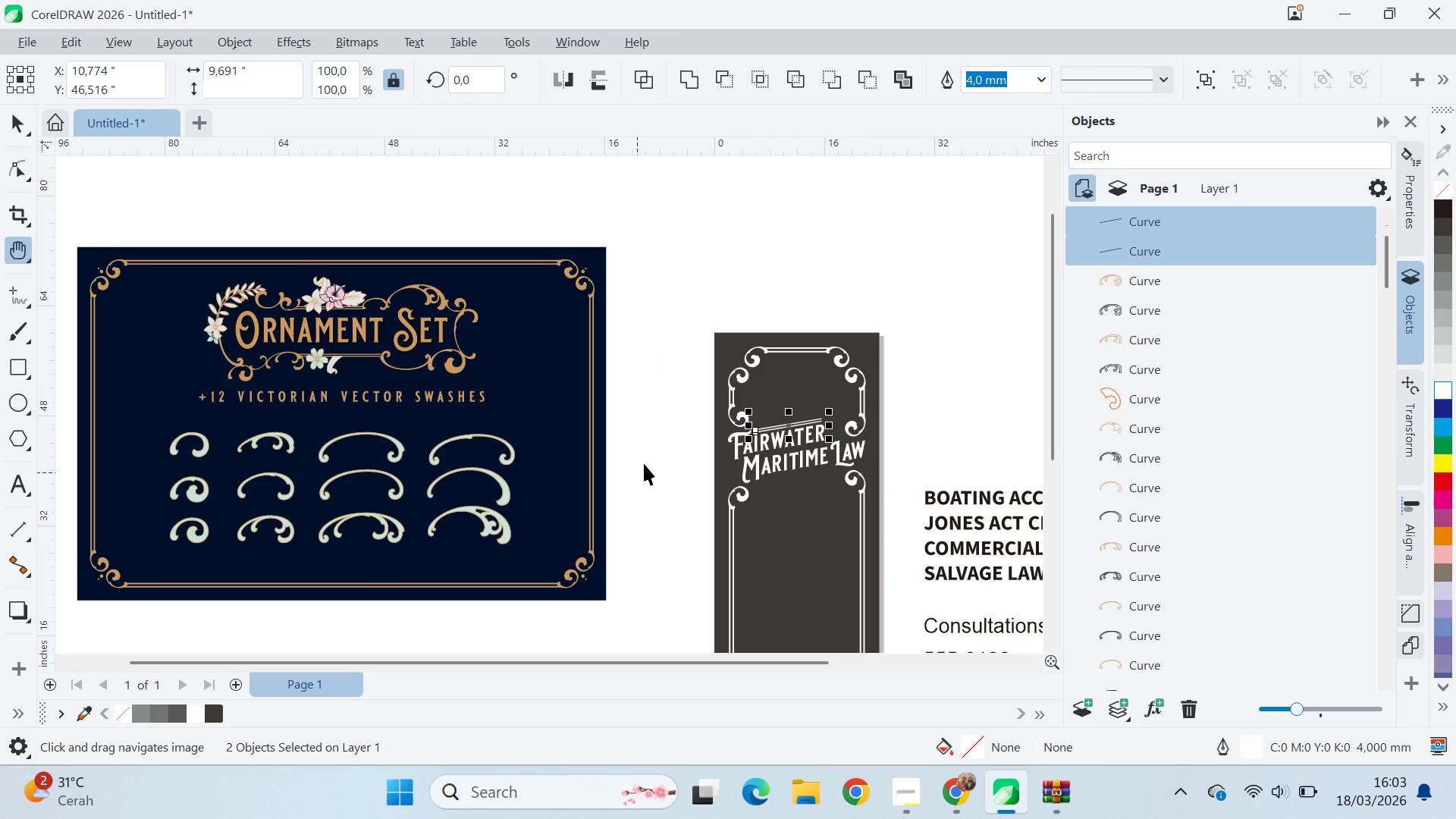 
left_click([644, 463])
 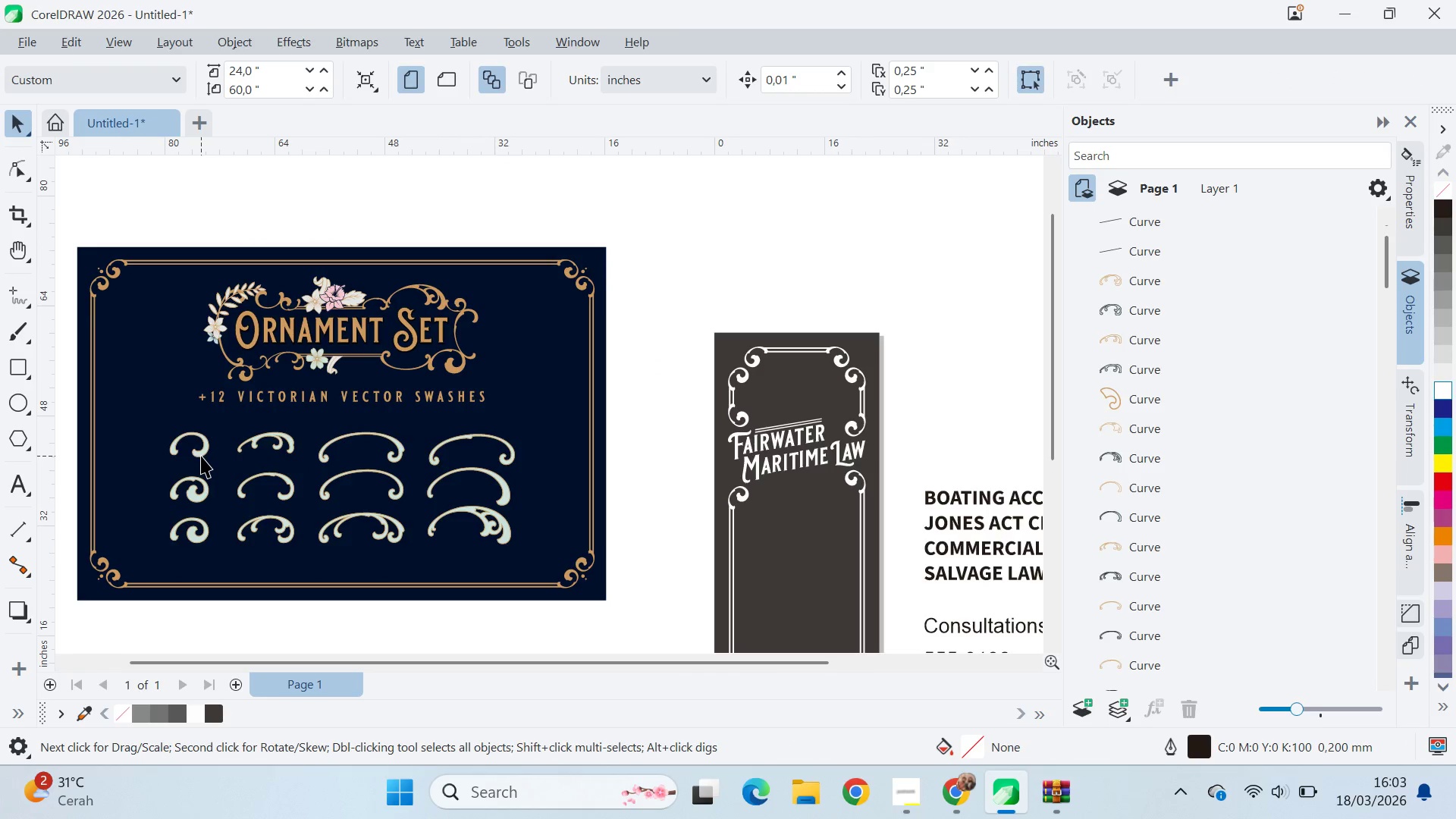 
left_click_drag(start_coordinate=[199, 452], to_coordinate=[814, 397])
 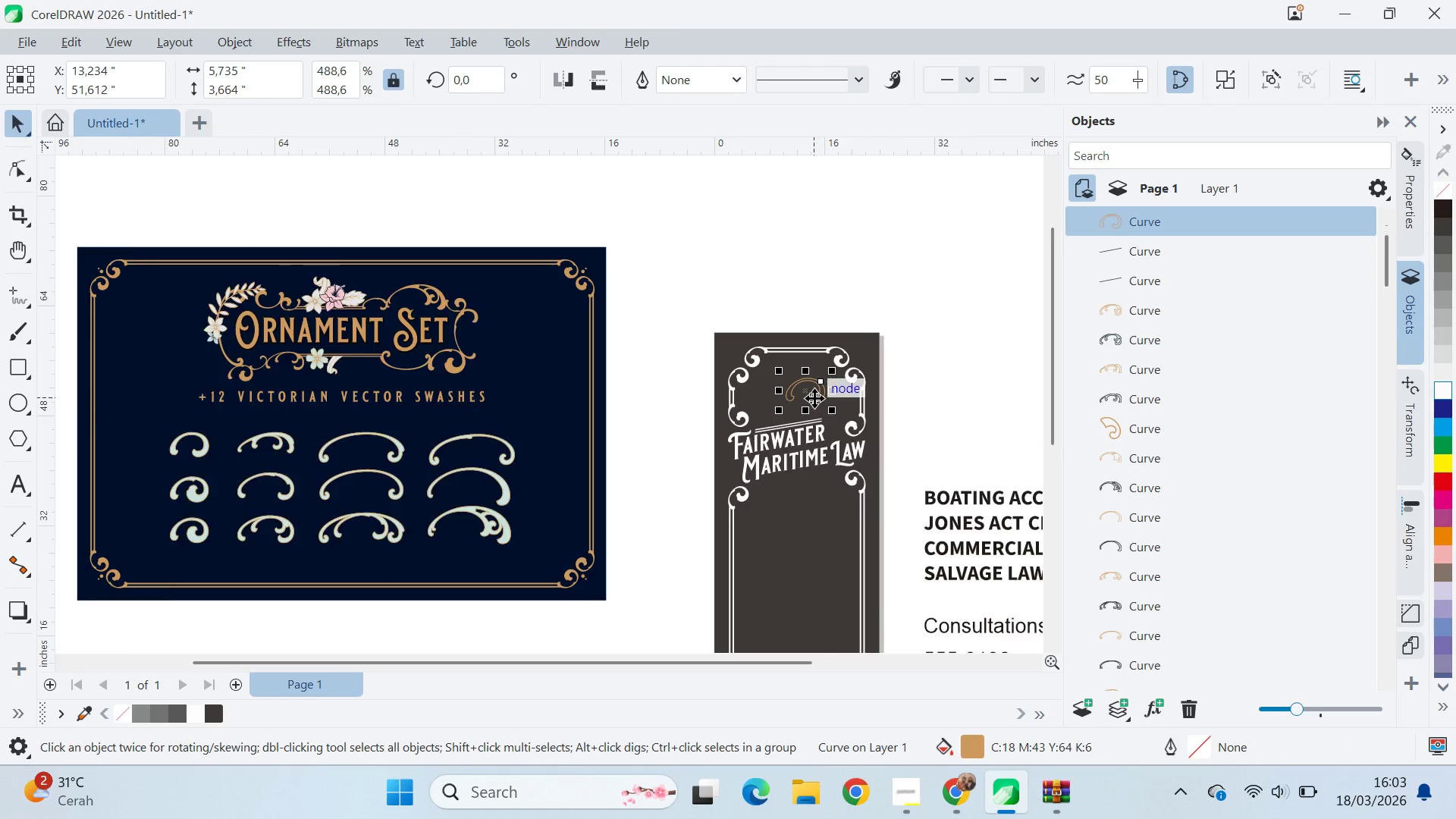 
key(Control+ControlLeft)
 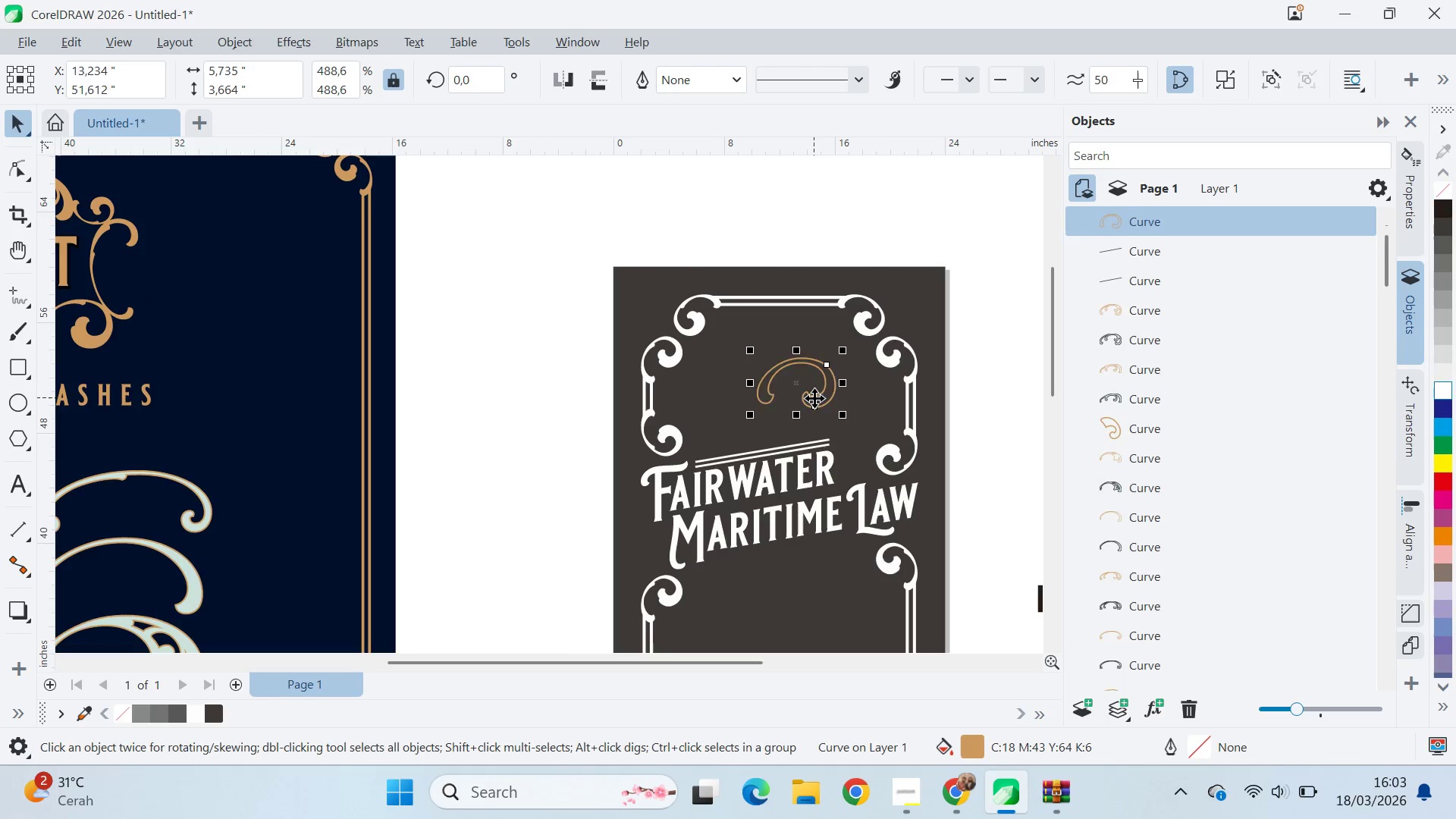 
key(Control+Z)
 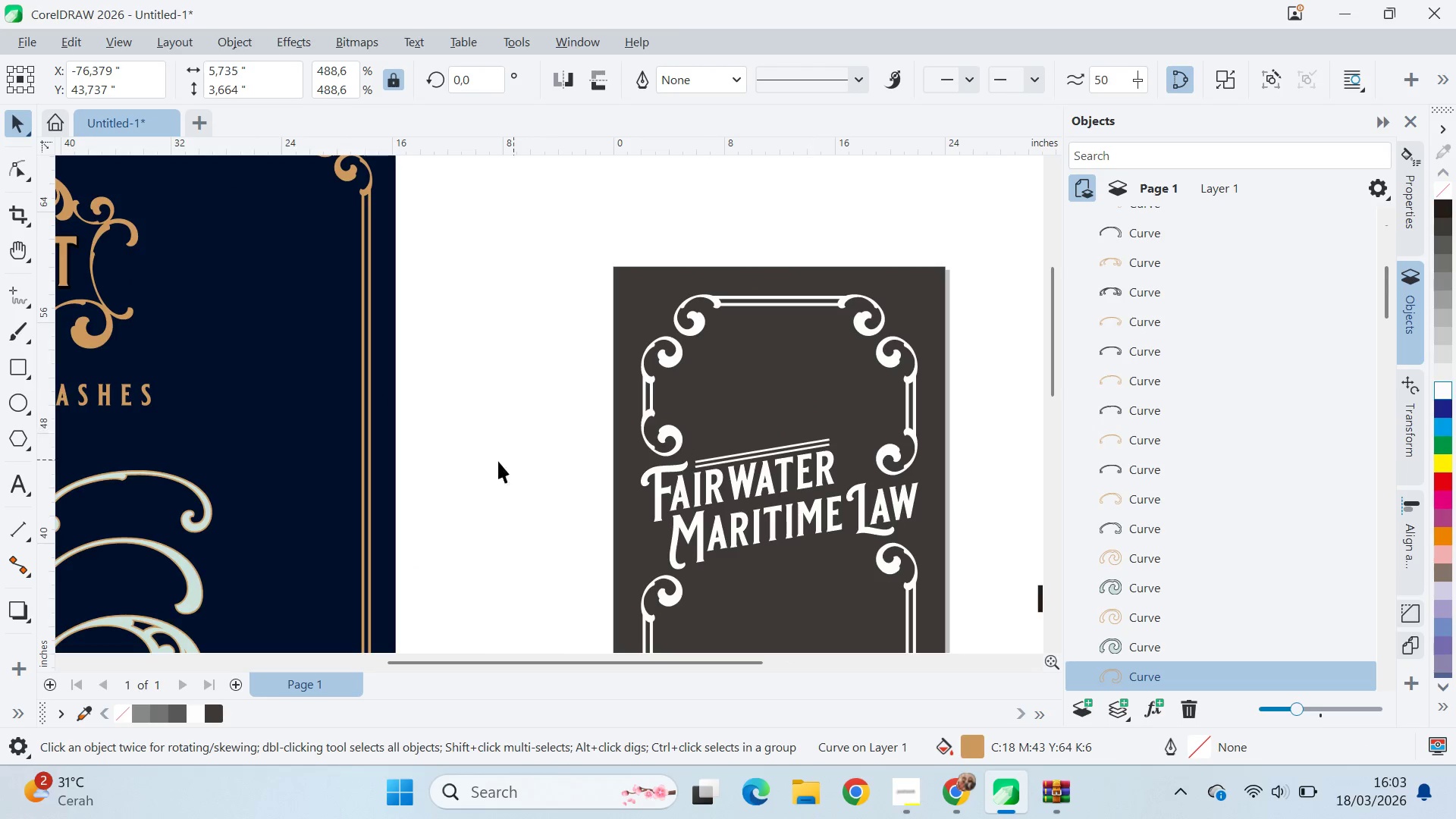 
scroll: coordinate [814, 398], scroll_direction: up, amount: 5.0
 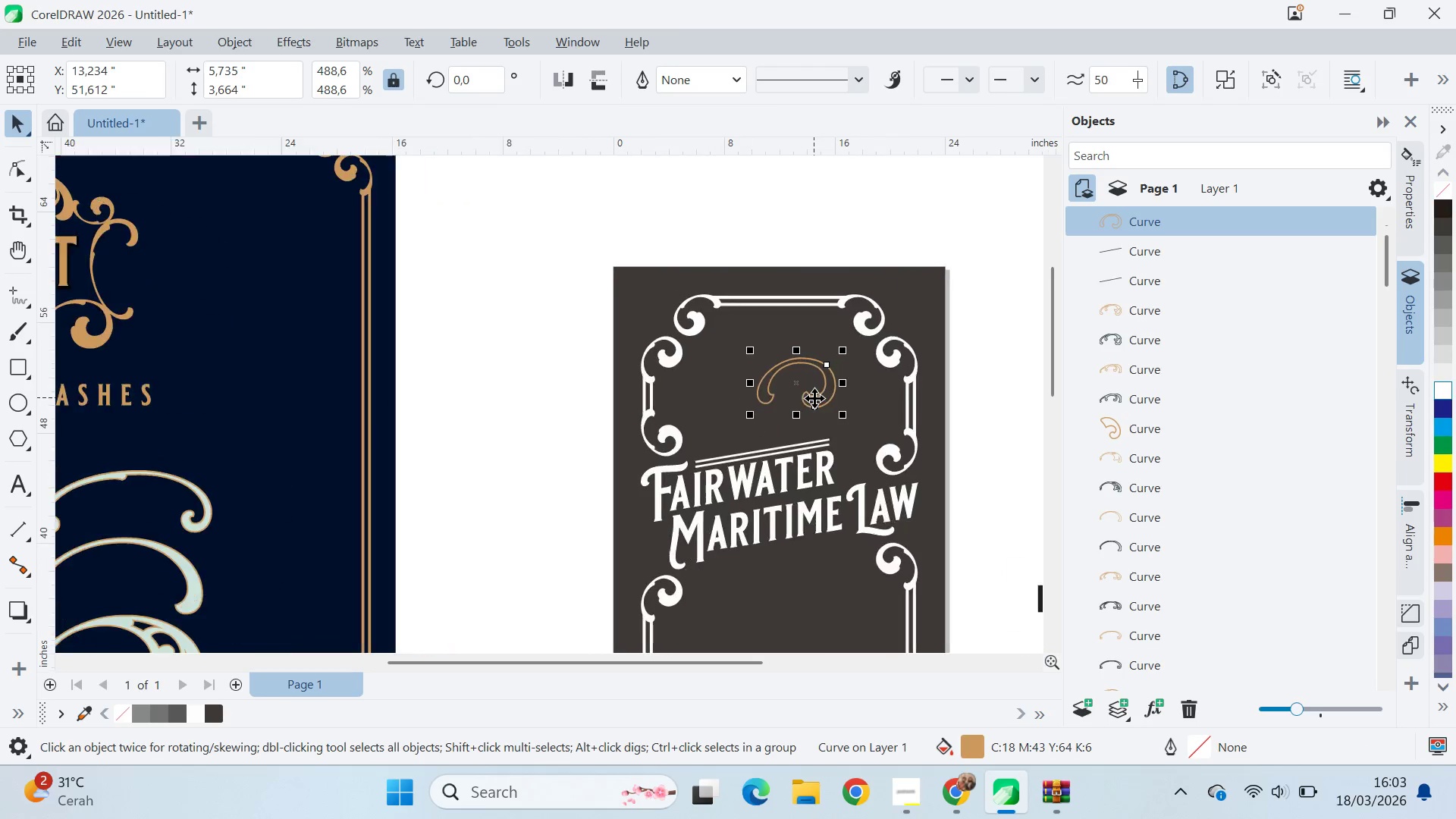 
type(qv)
 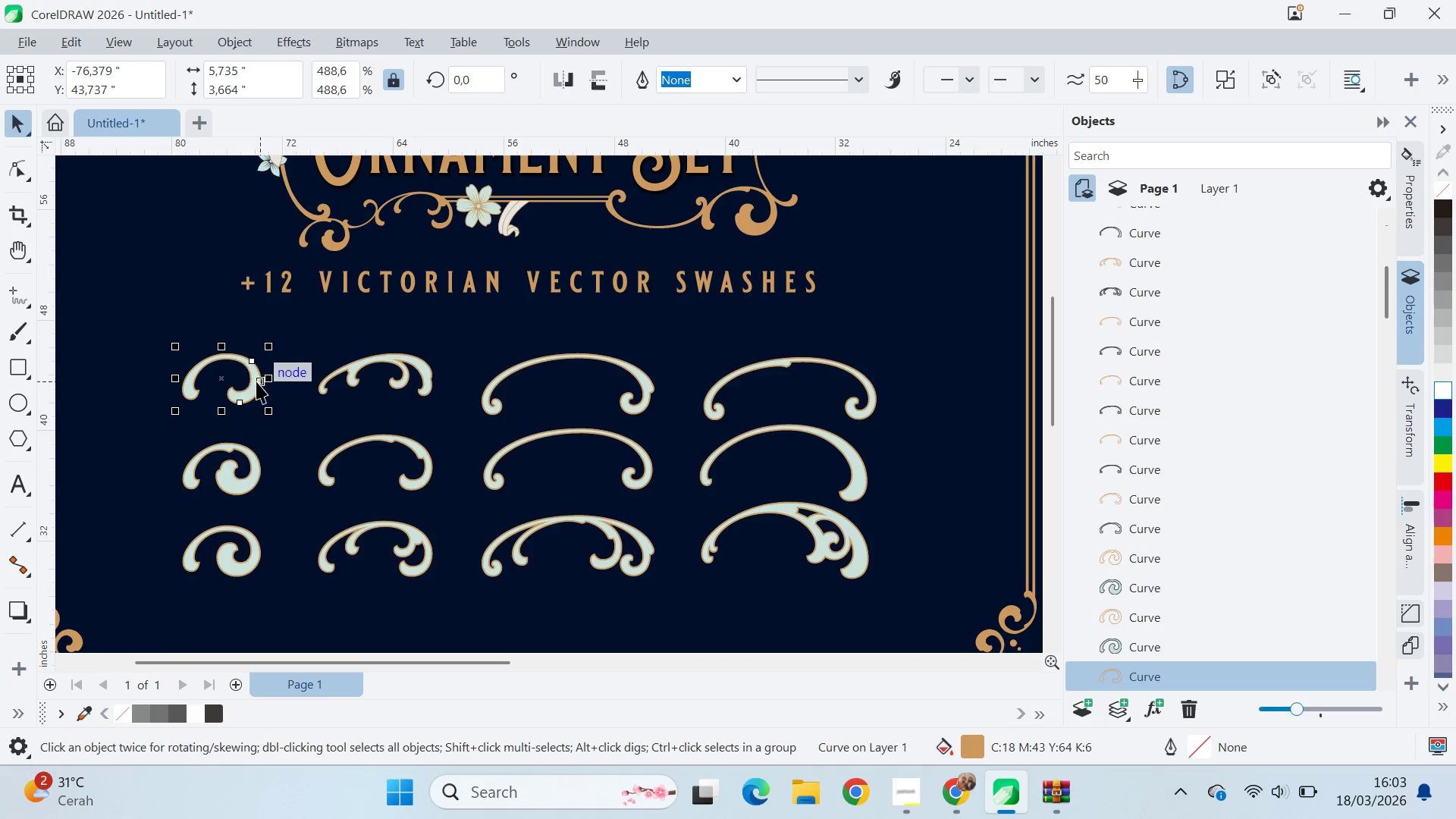 
left_click_drag(start_coordinate=[447, 468], to_coordinate=[946, 357])
 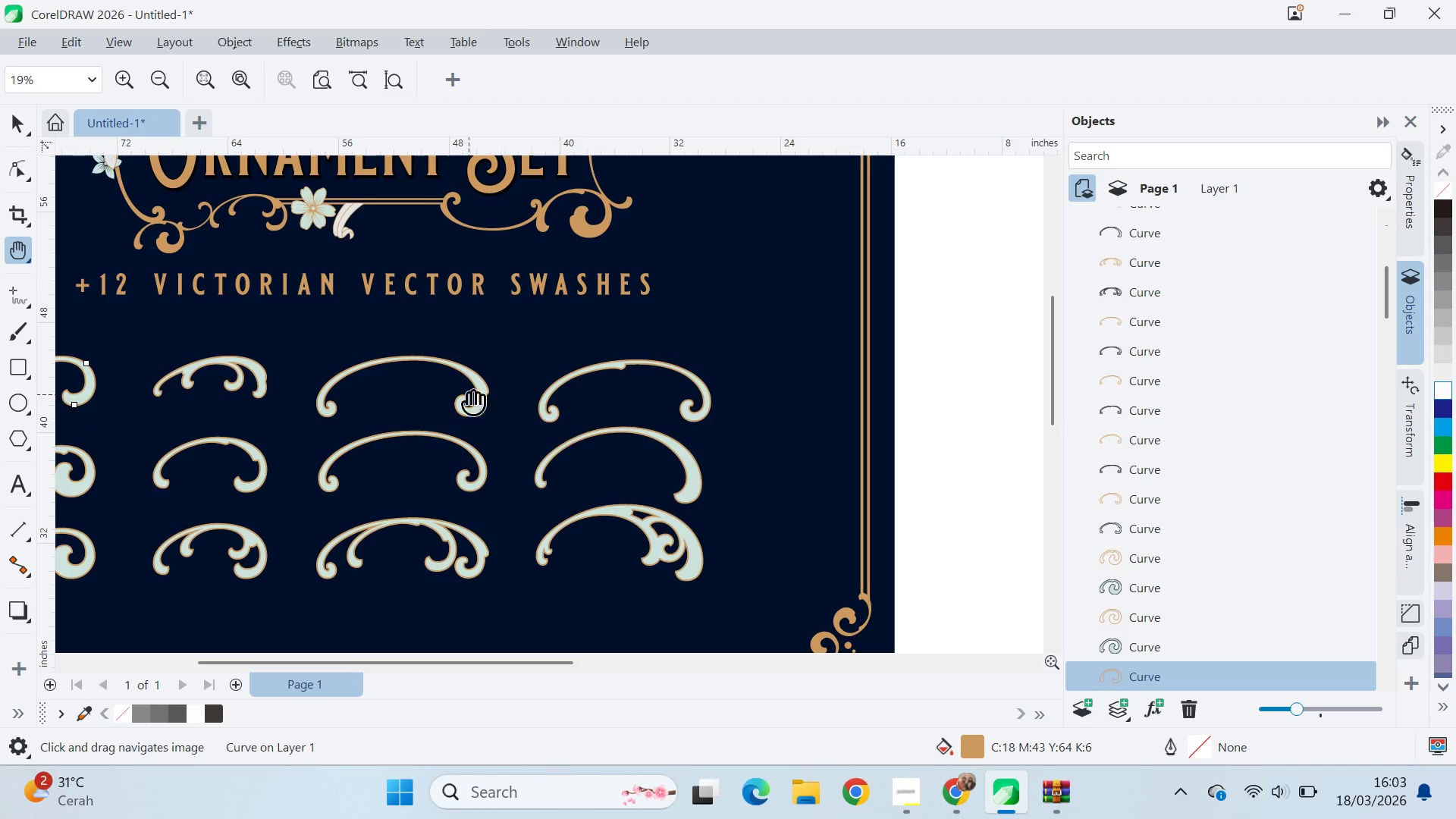 
left_click_drag(start_coordinate=[472, 391], to_coordinate=[637, 389])
 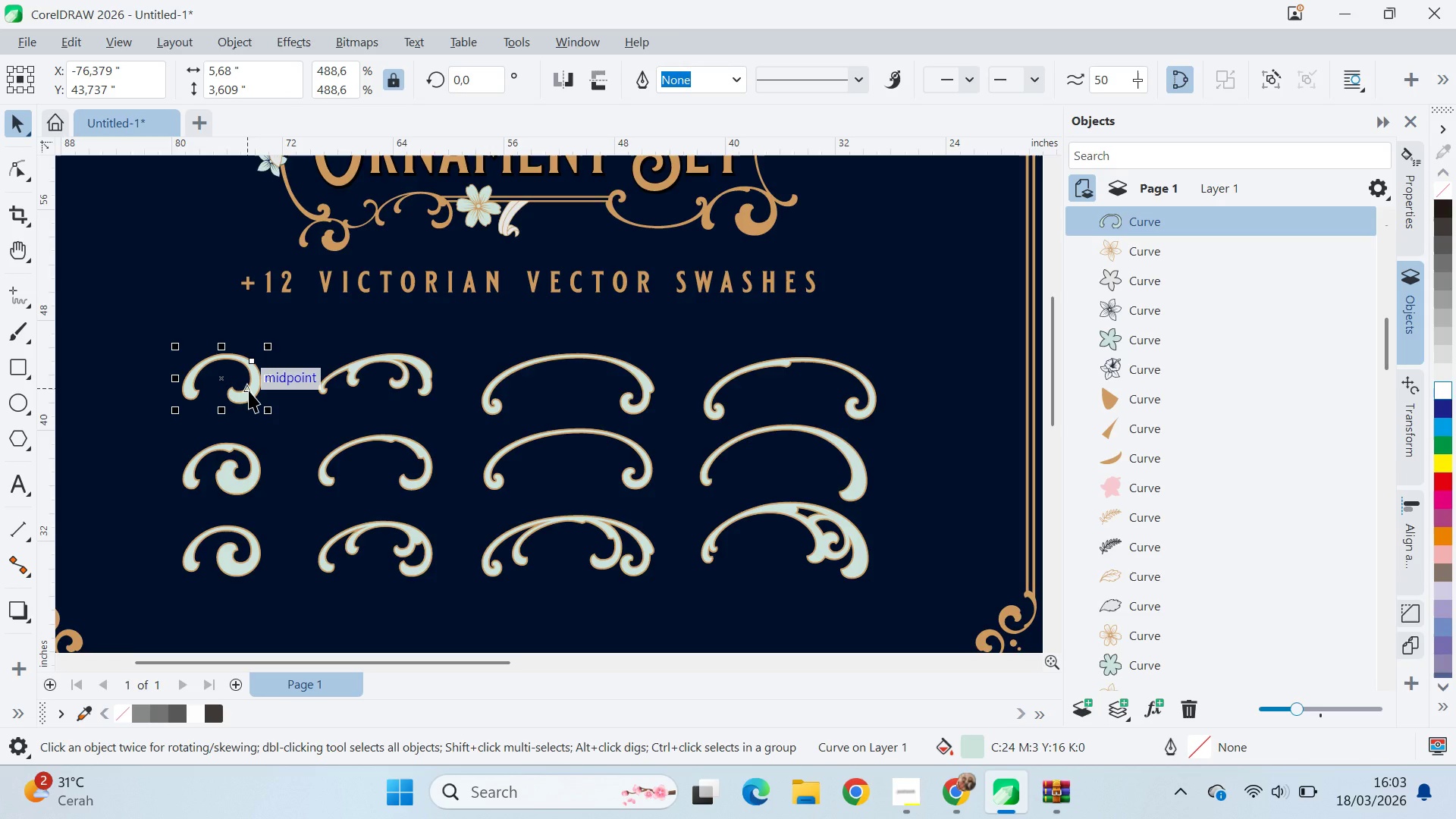 
left_click_drag(start_coordinate=[249, 391], to_coordinate=[970, 350])
 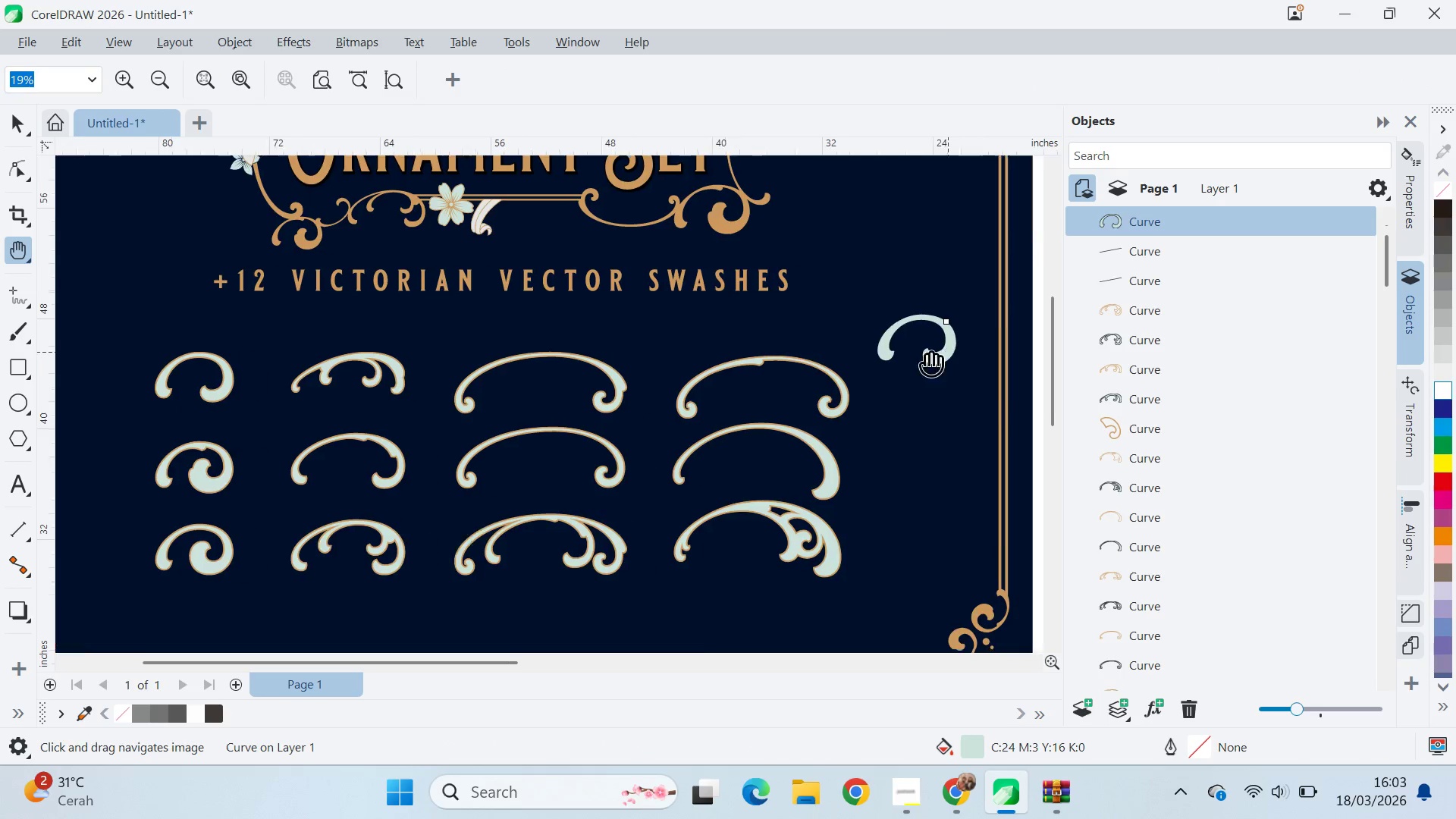 
right_click([1004, 343])
 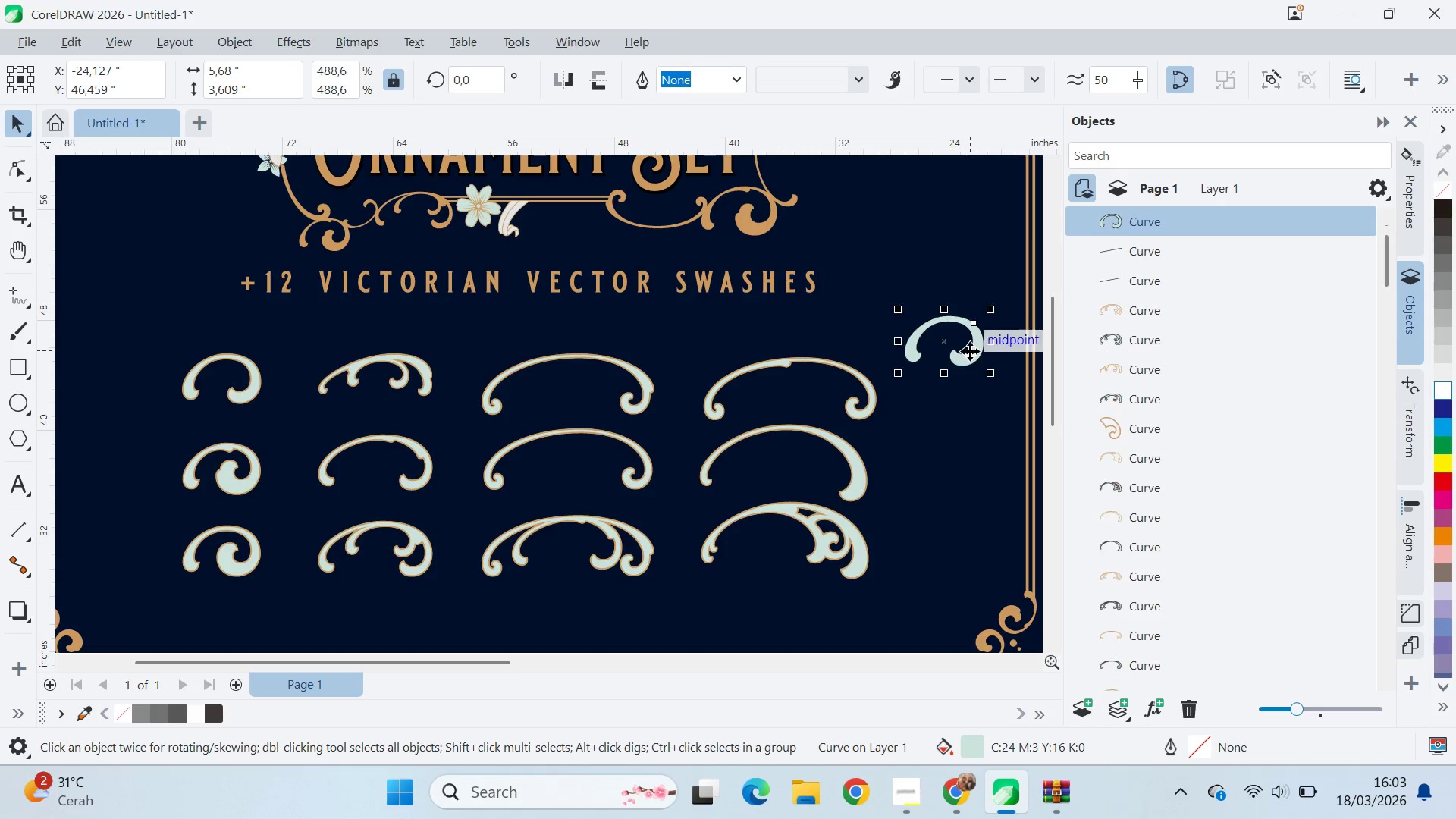 
type(qv)
 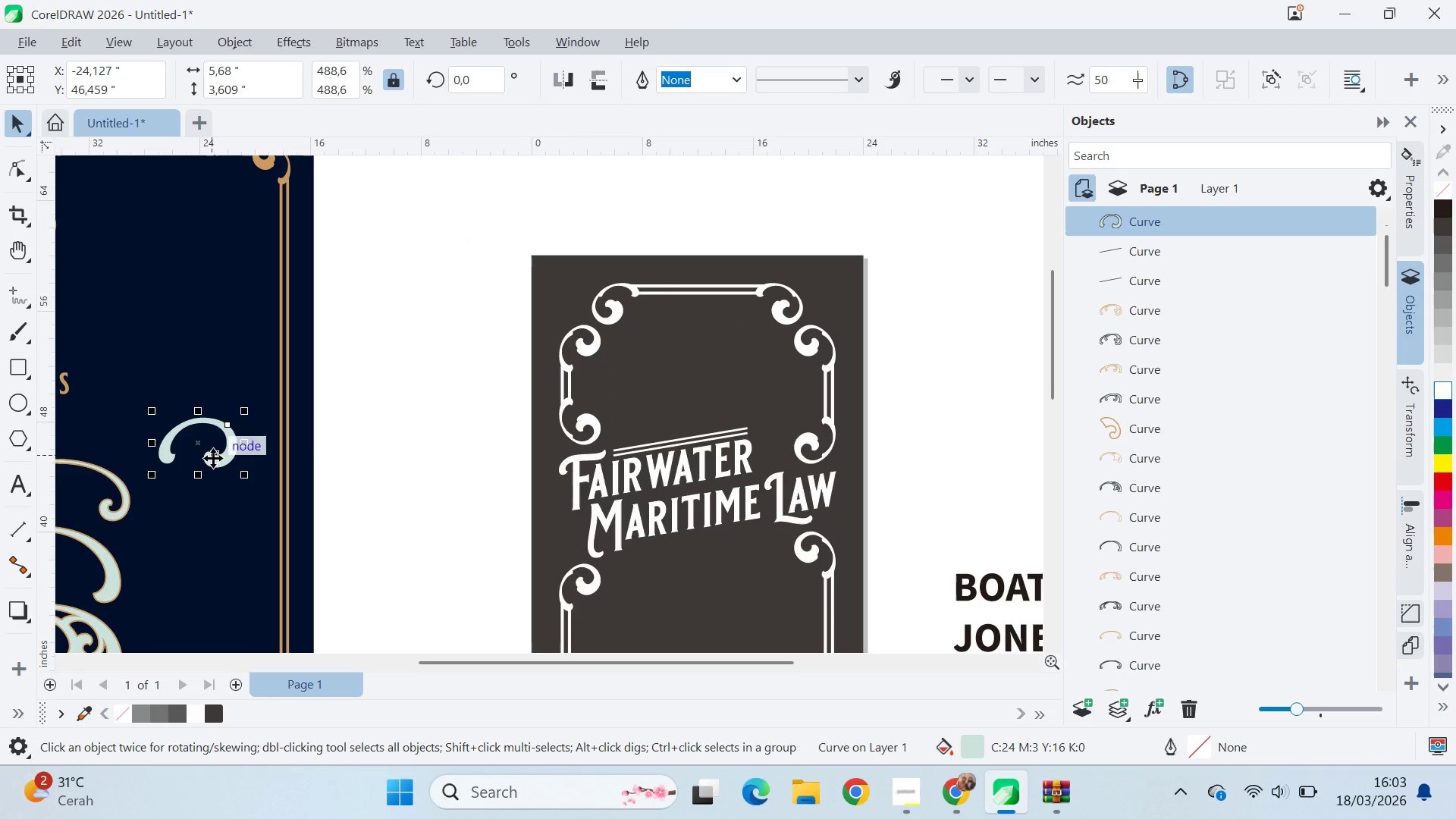 
left_click_drag(start_coordinate=[975, 353], to_coordinate=[229, 455])
 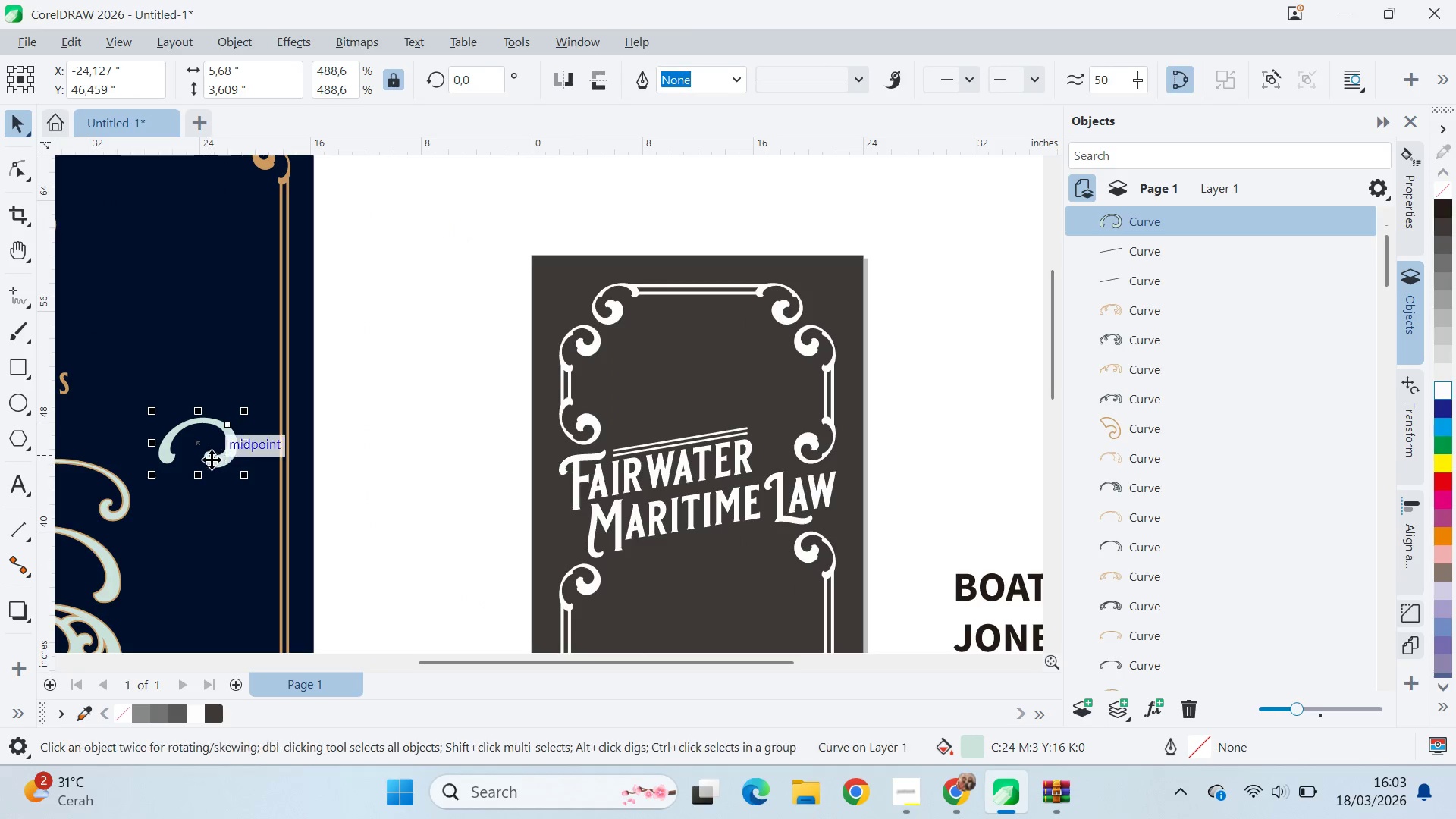 
left_click_drag(start_coordinate=[212, 459], to_coordinate=[742, 413])
 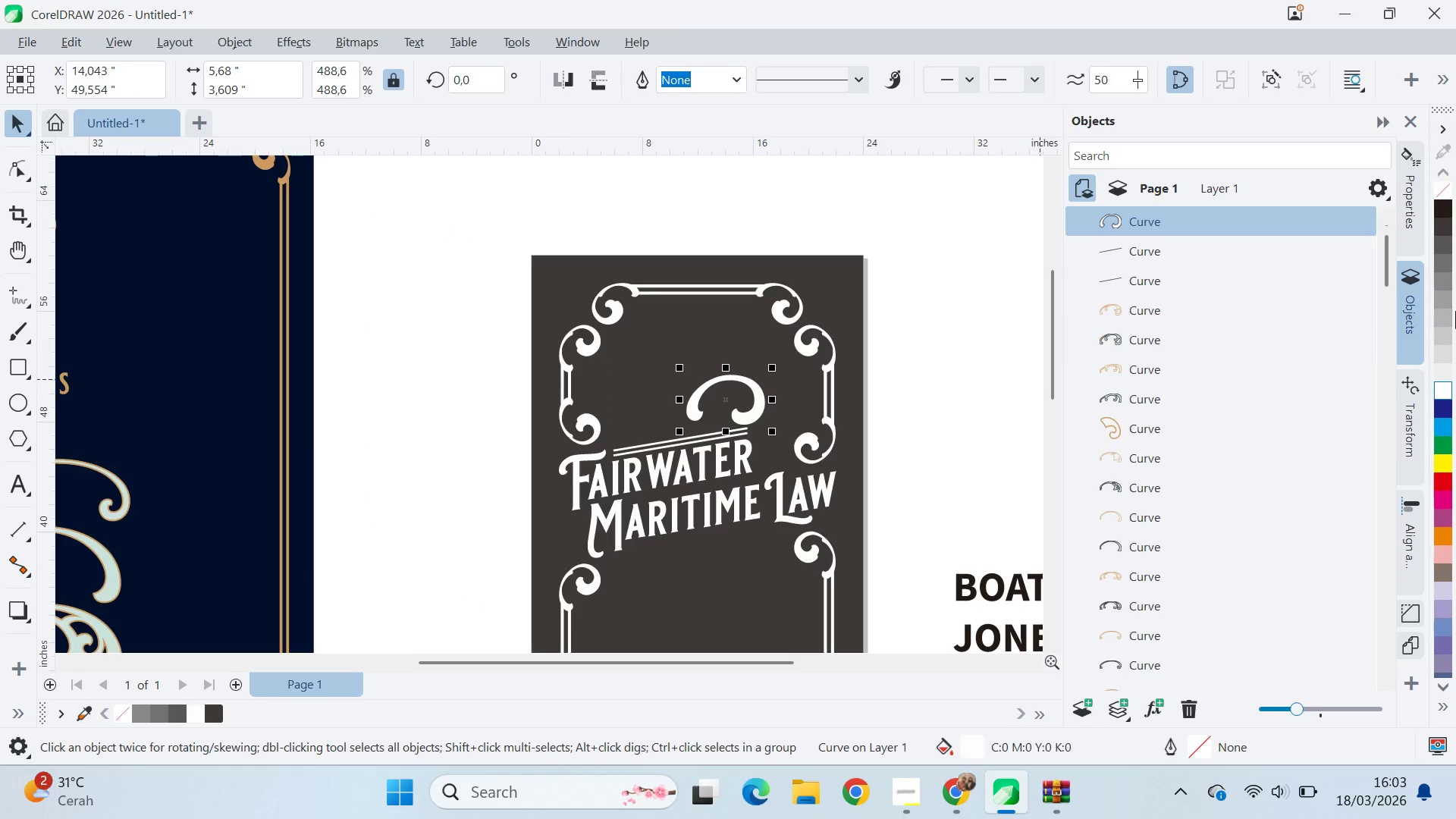 
left_click_drag(start_coordinate=[601, 63], to_coordinate=[601, 71])
 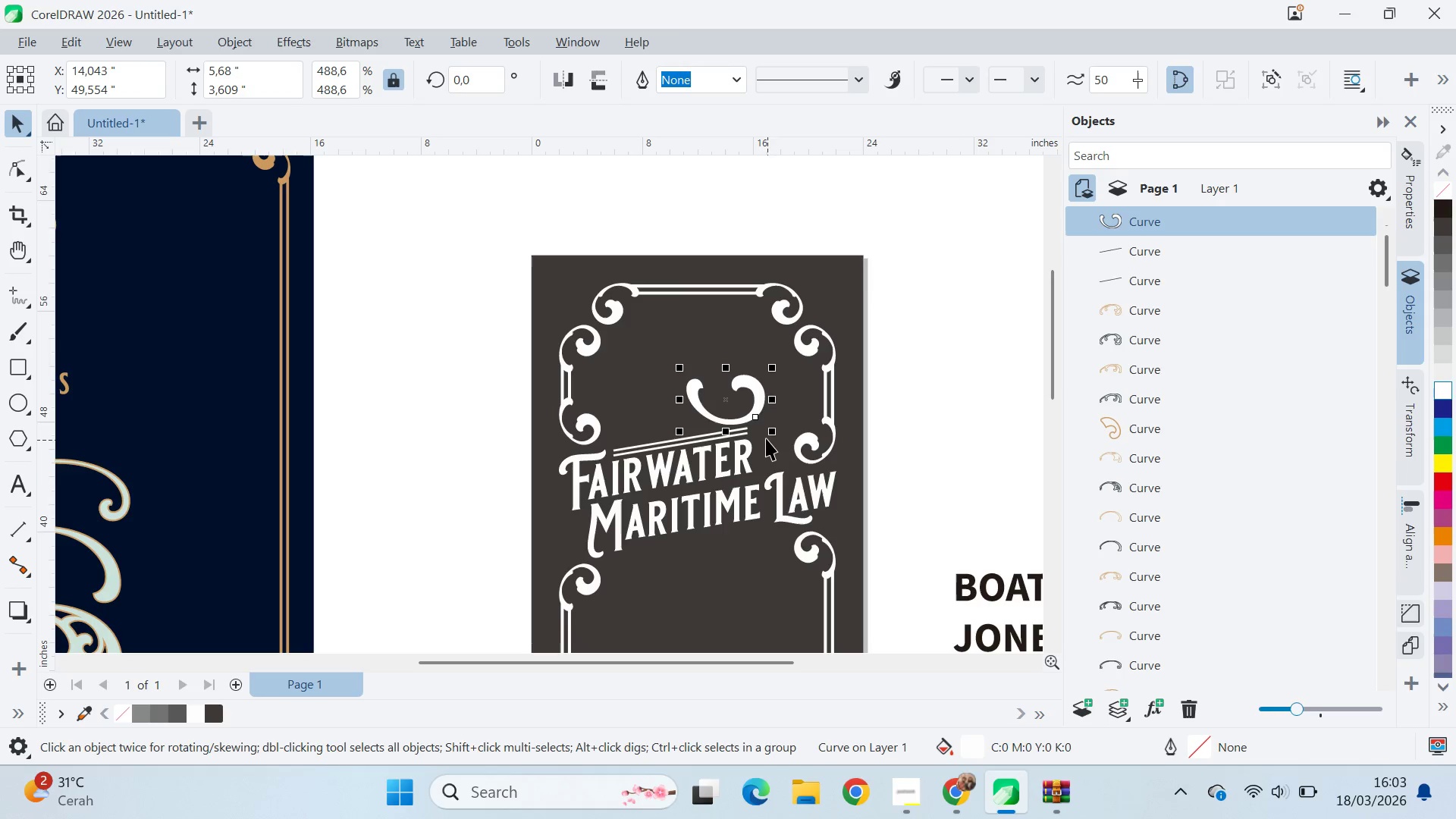 
left_click([755, 410])
 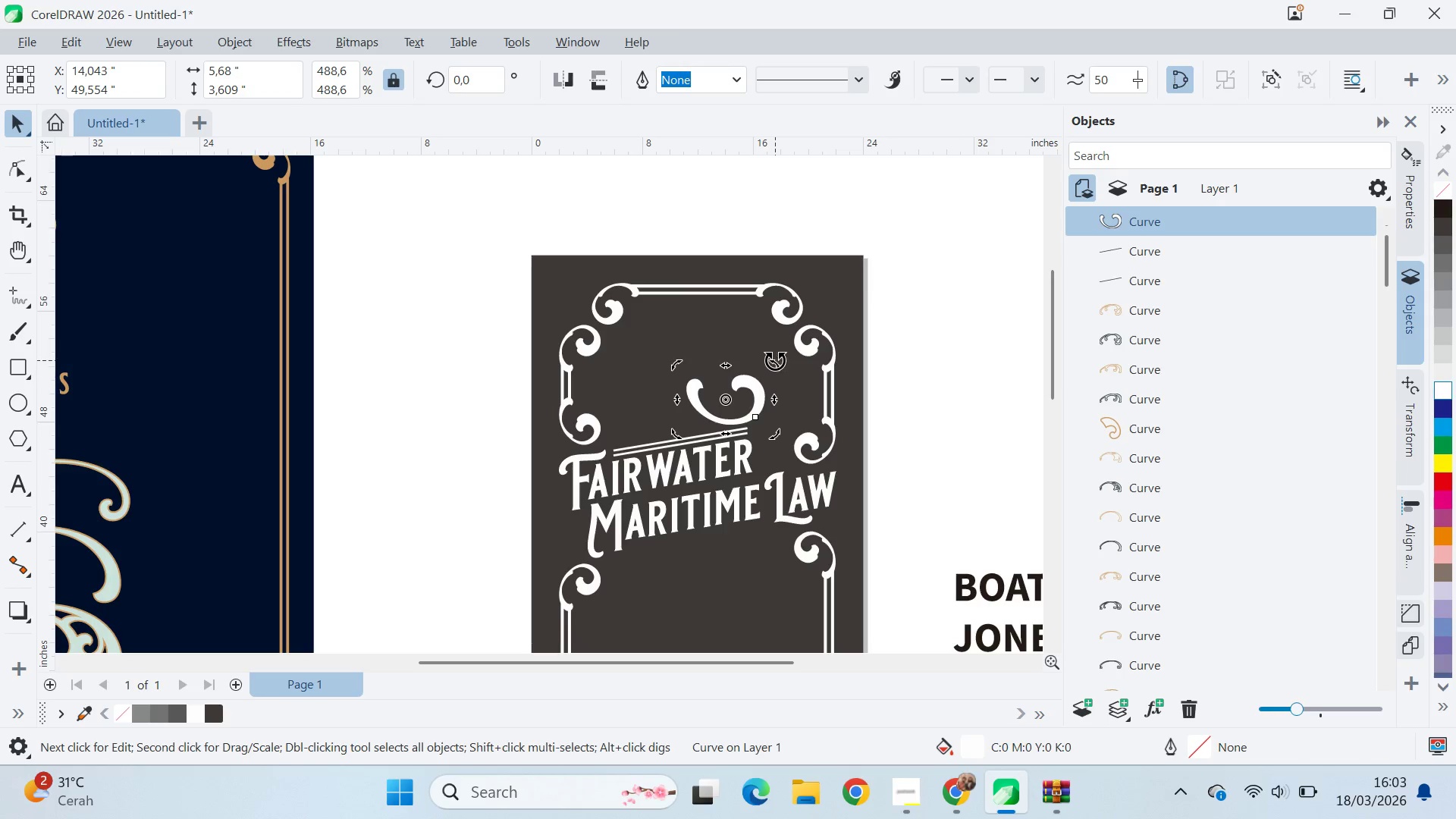 
left_click_drag(start_coordinate=[775, 357], to_coordinate=[729, 353])
 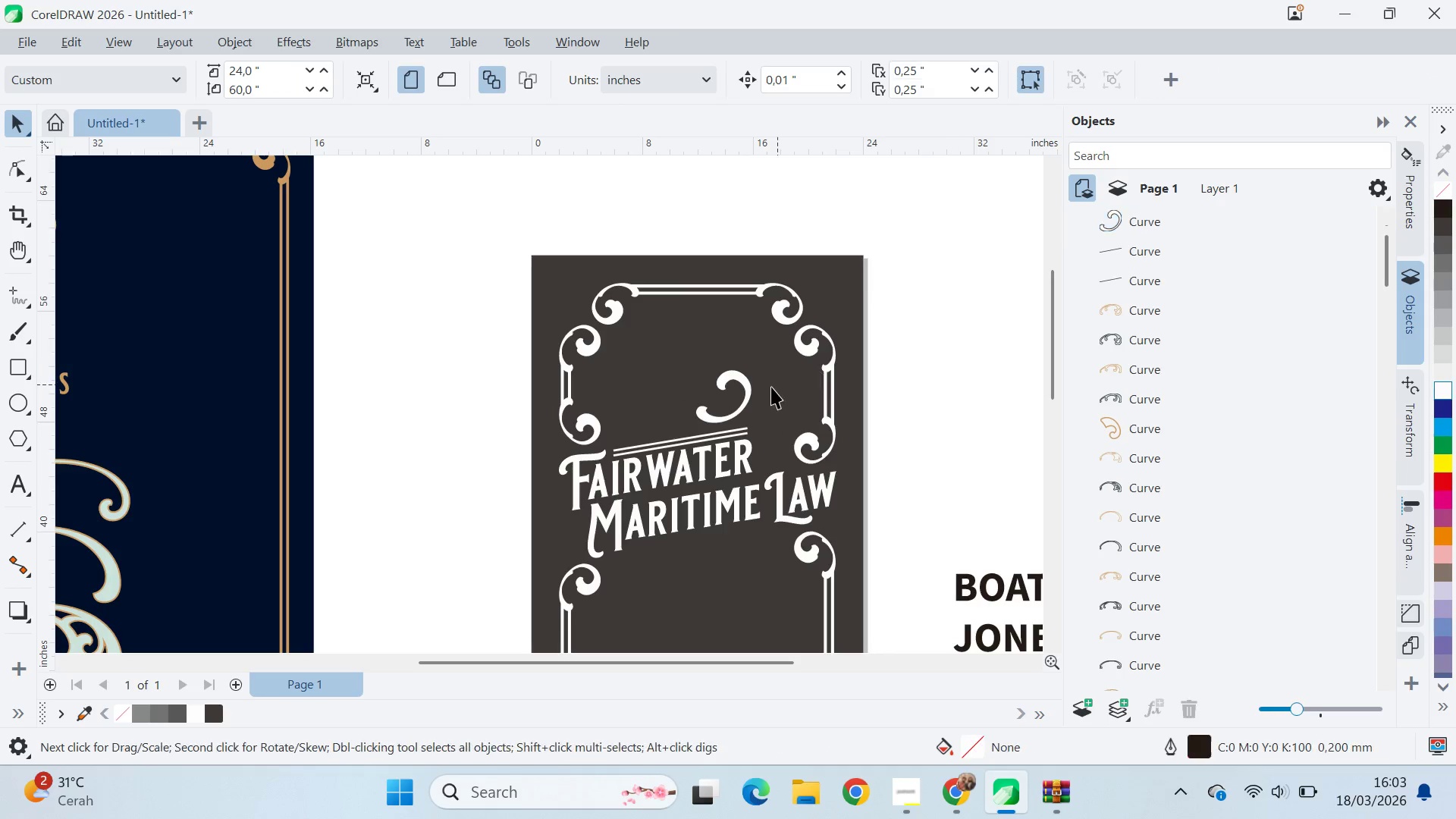 
hold_key(key=ShiftLeft, duration=1.5)
 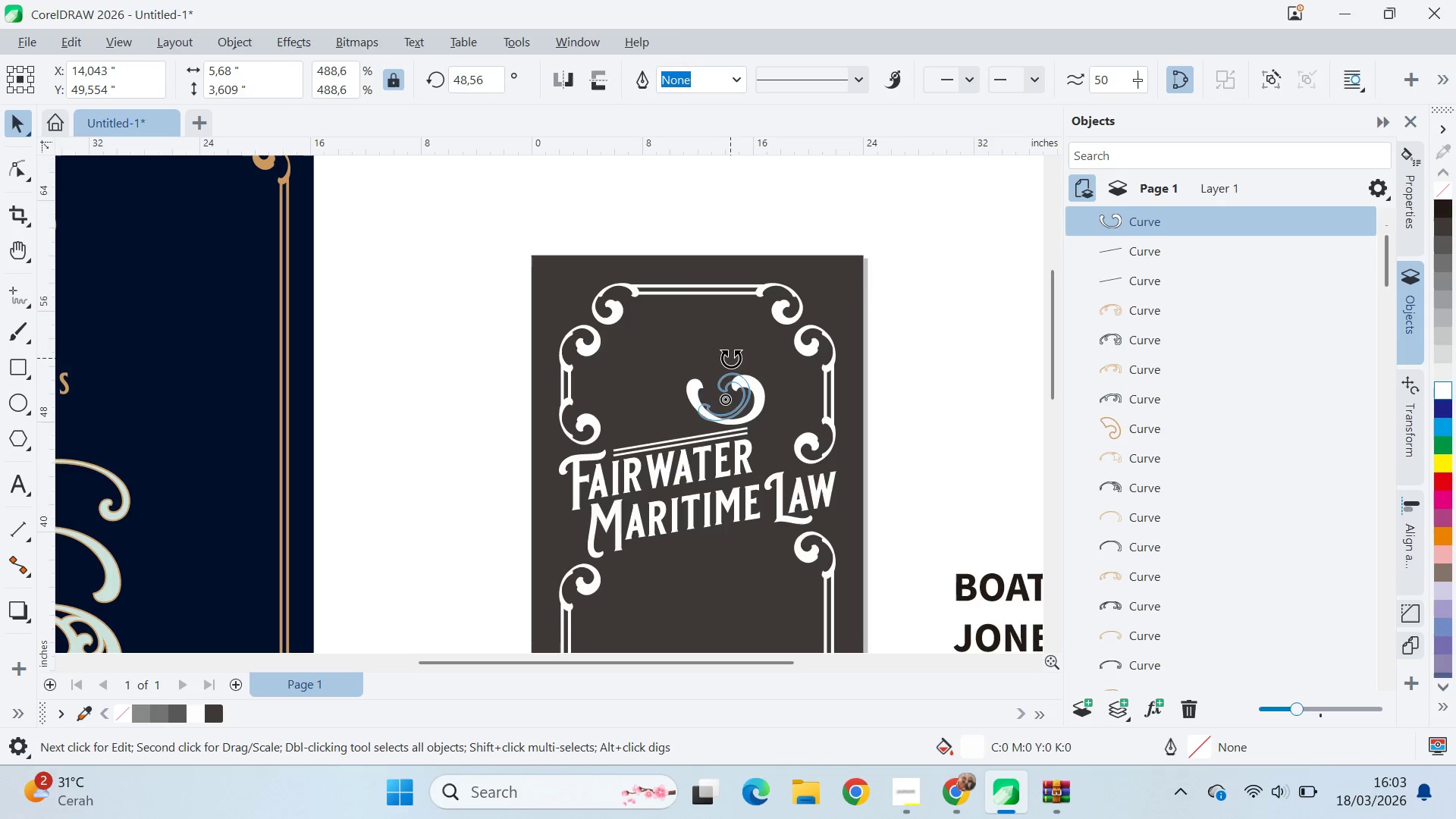 
hold_key(key=ShiftLeft, duration=1.33)
 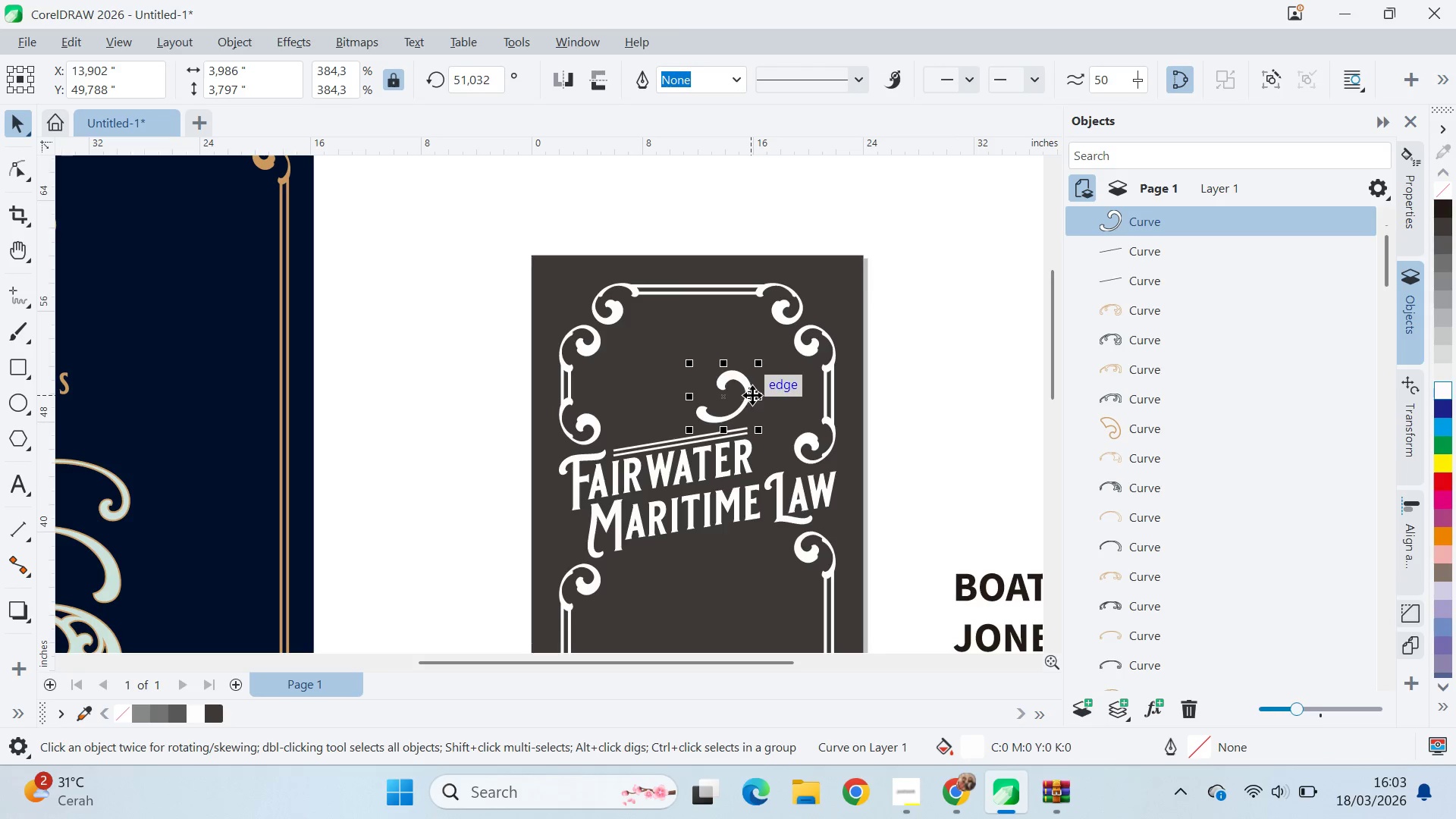 
left_click_drag(start_coordinate=[738, 406], to_coordinate=[812, 430])
 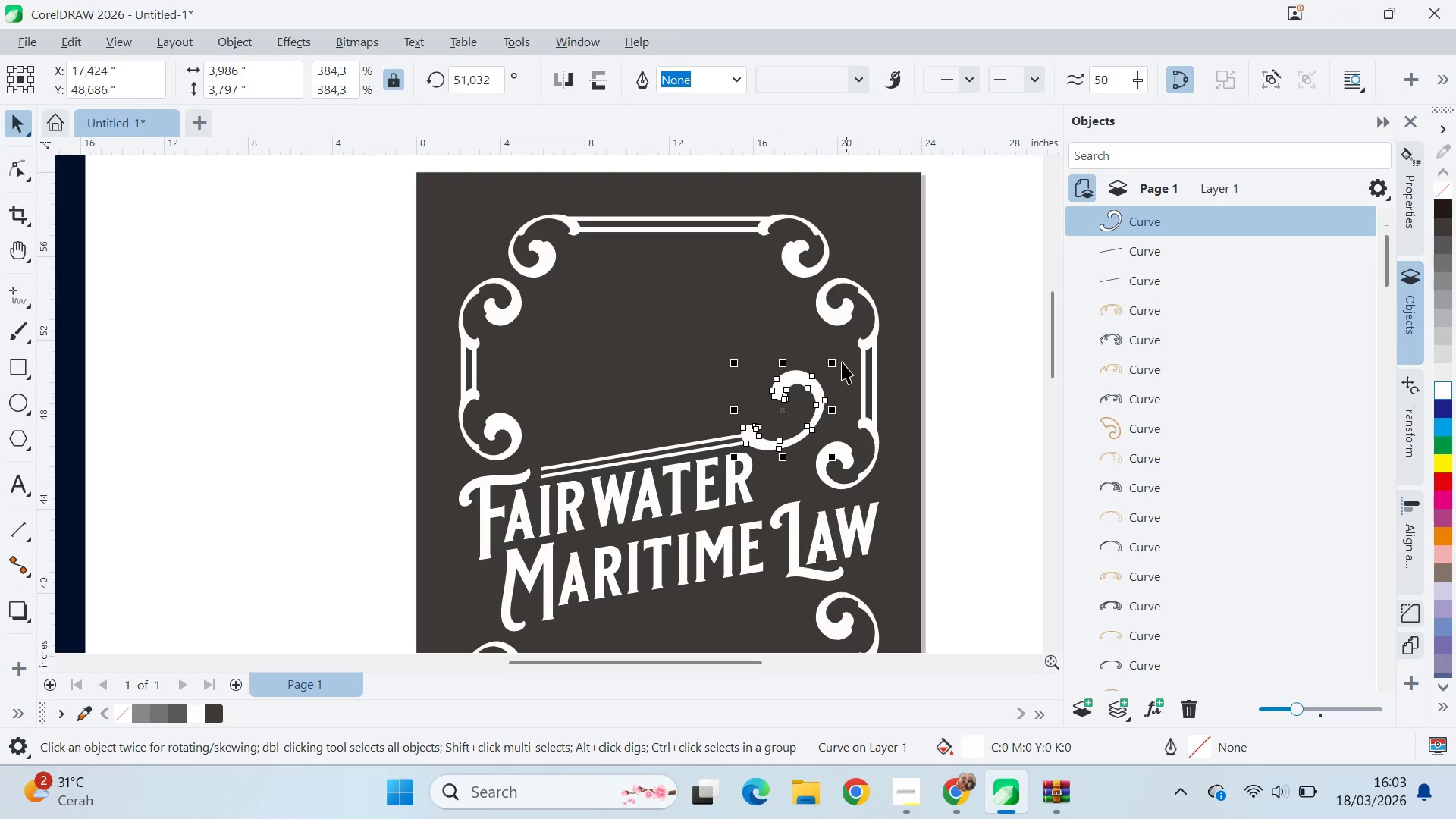 
scroll: coordinate [748, 413], scroll_direction: up, amount: 3.0
 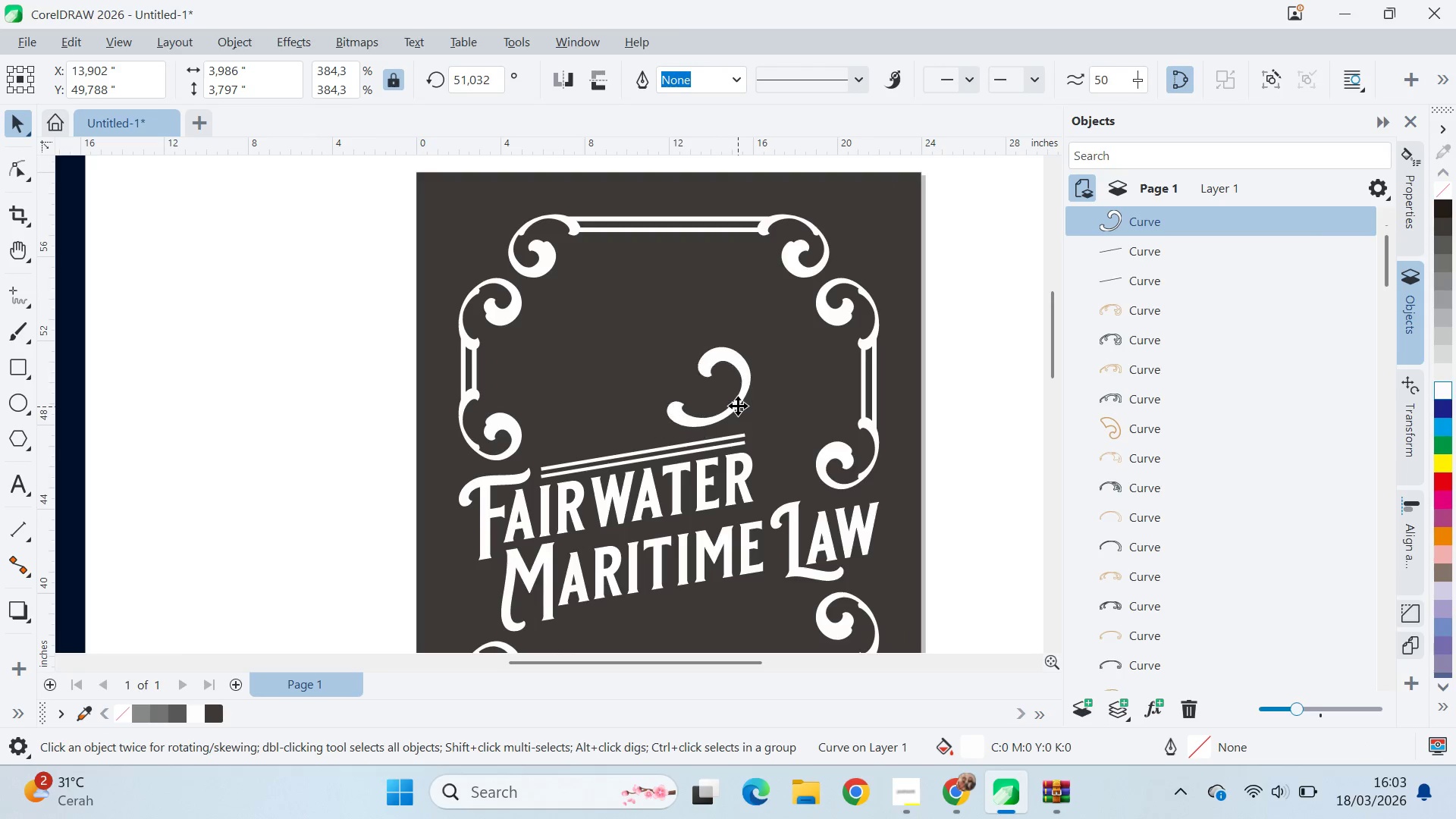 
left_click_drag(start_coordinate=[842, 362], to_coordinate=[865, 392])
 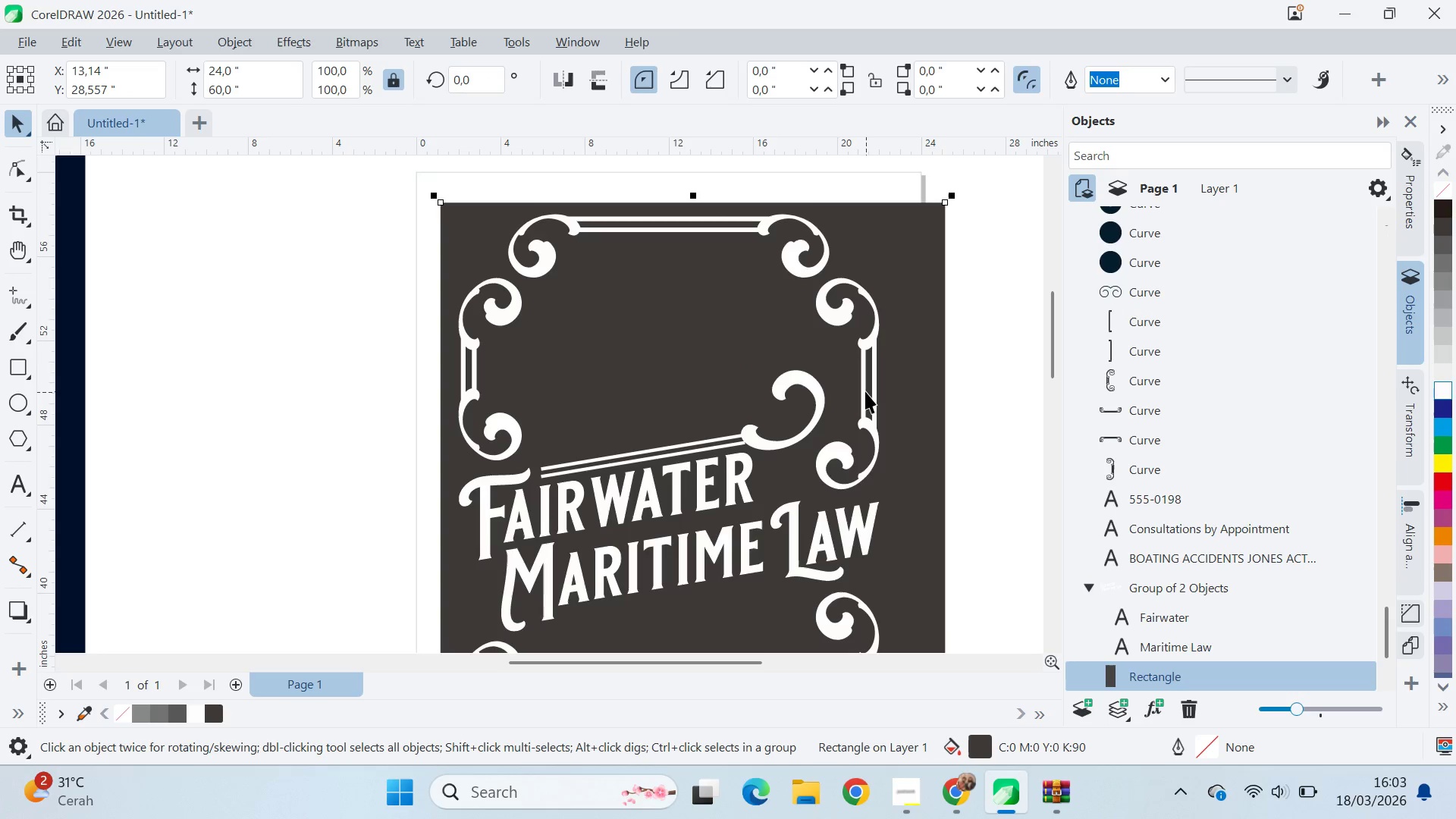 
key(Control+Z)
 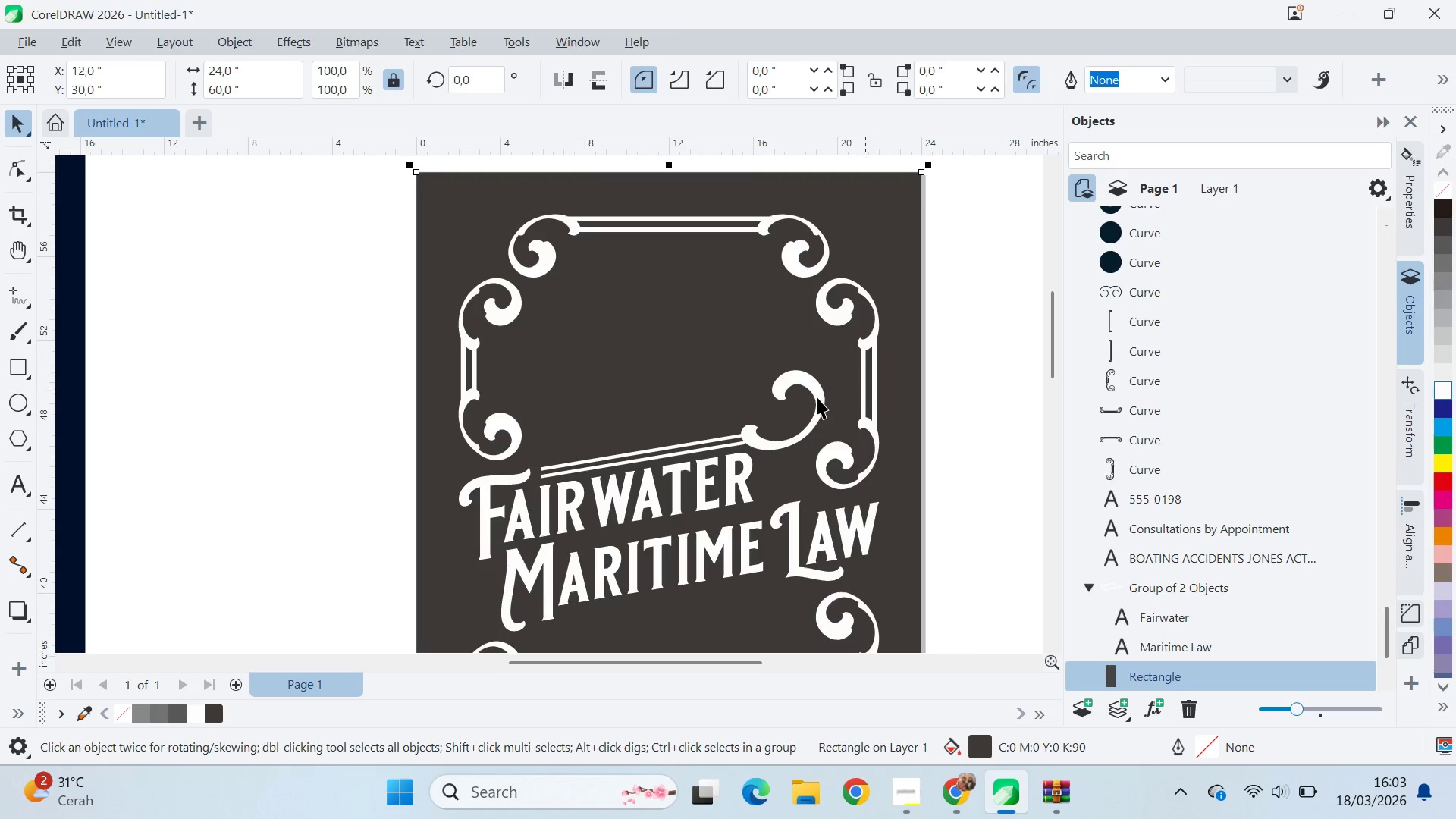 
left_click([817, 395])
 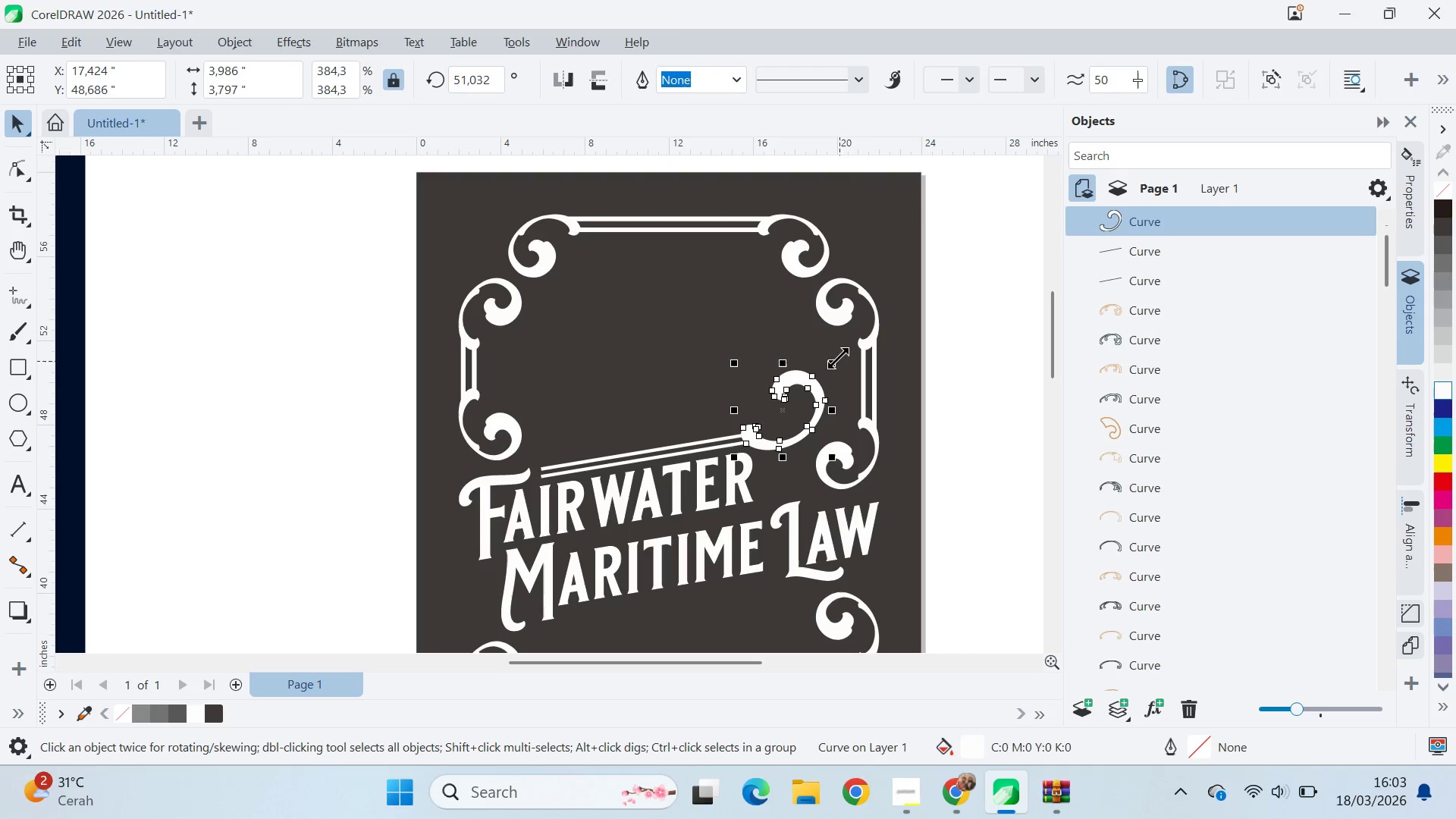 
left_click_drag(start_coordinate=[837, 354], to_coordinate=[861, 374])
 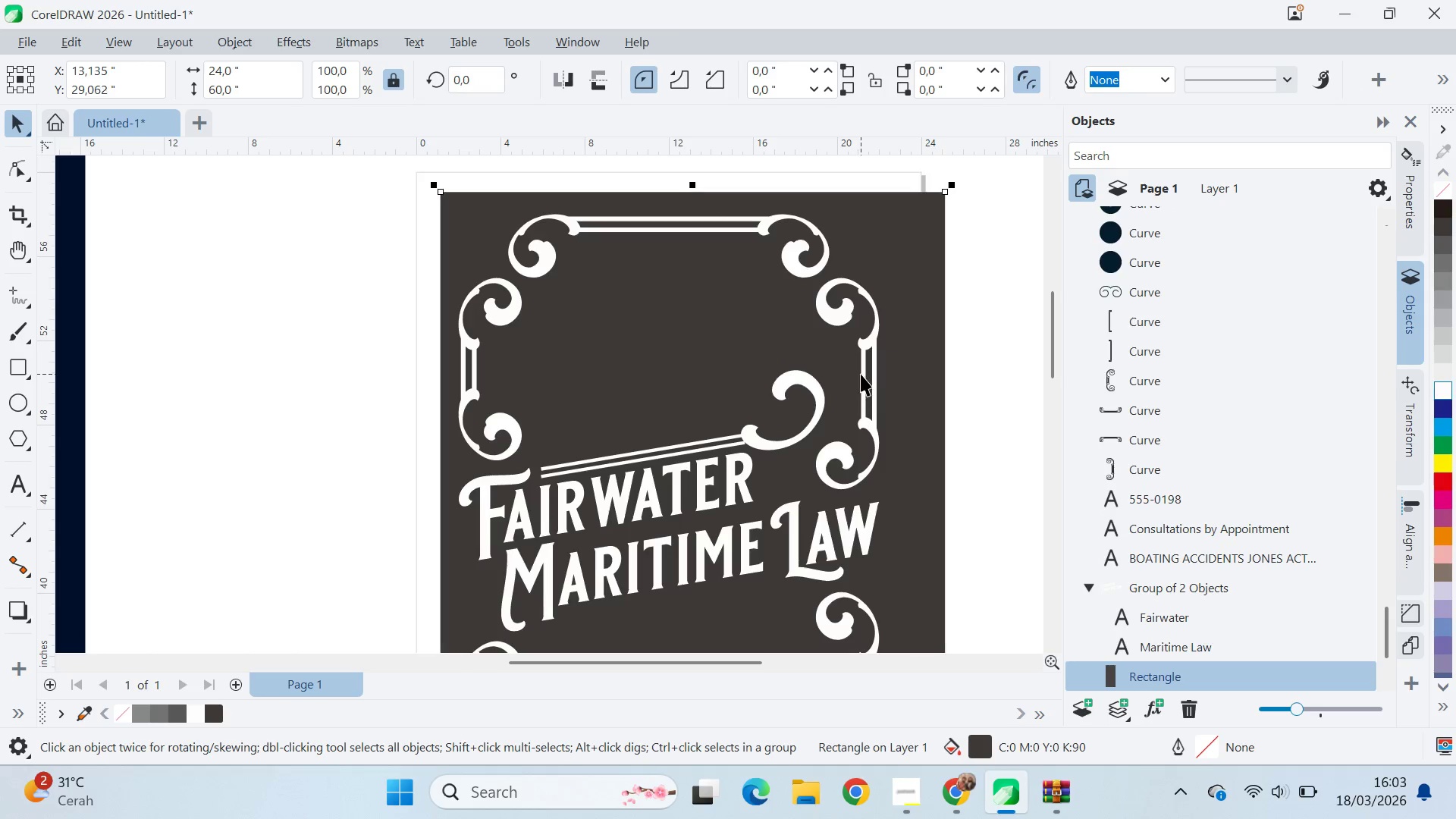 
key(Control+ControlLeft)
 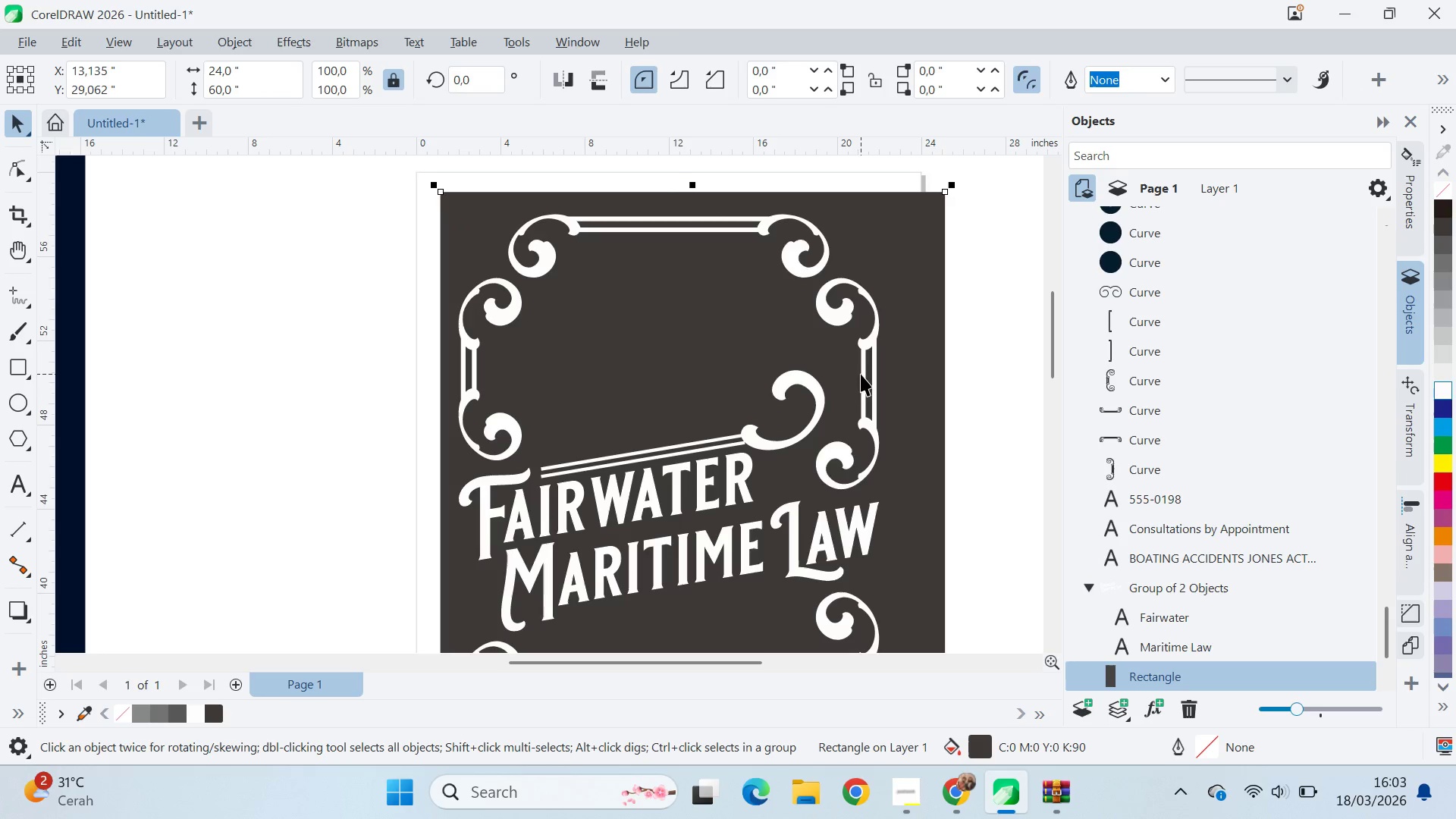 
key(Control+Z)
 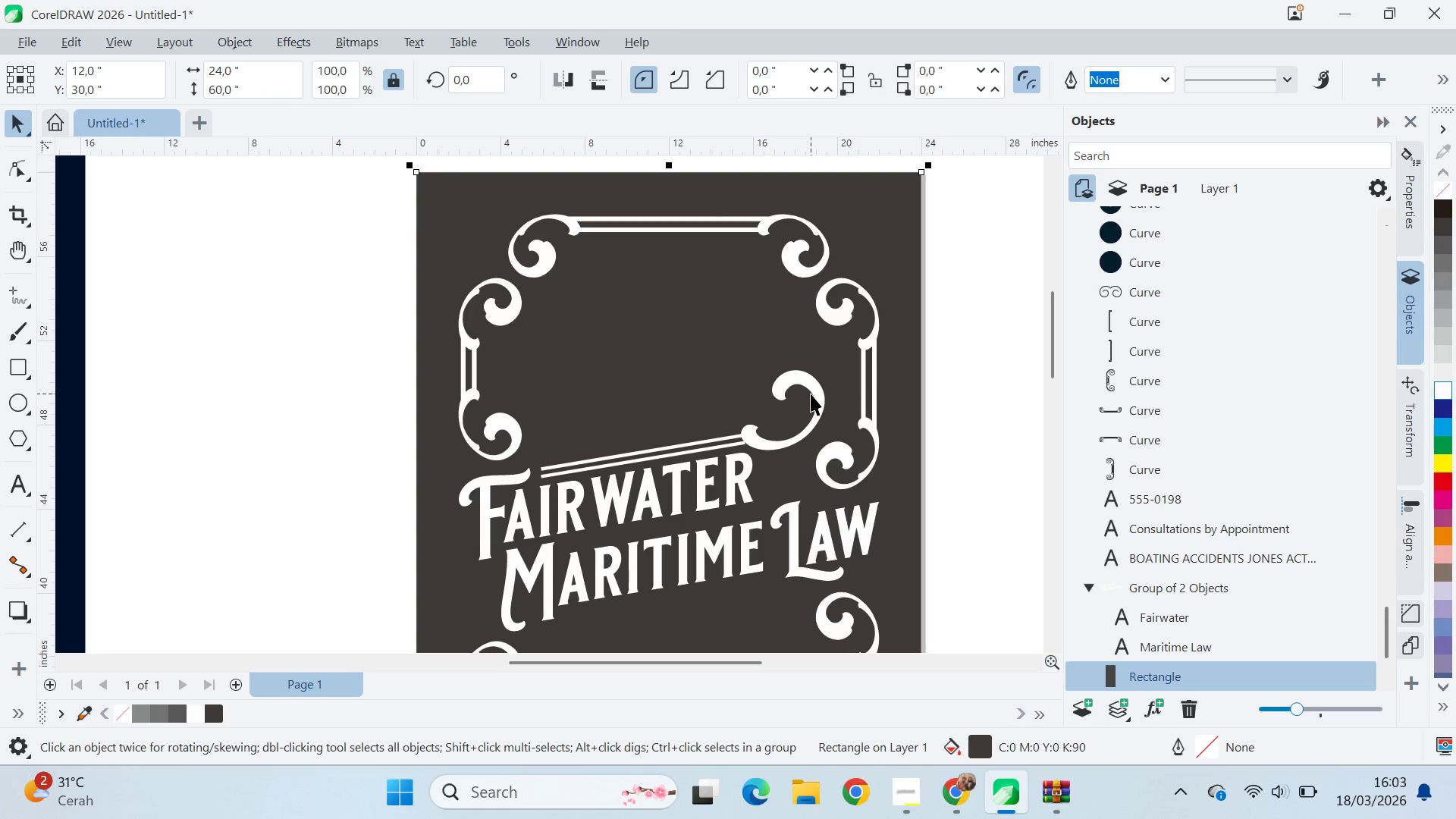 
left_click([811, 393])
 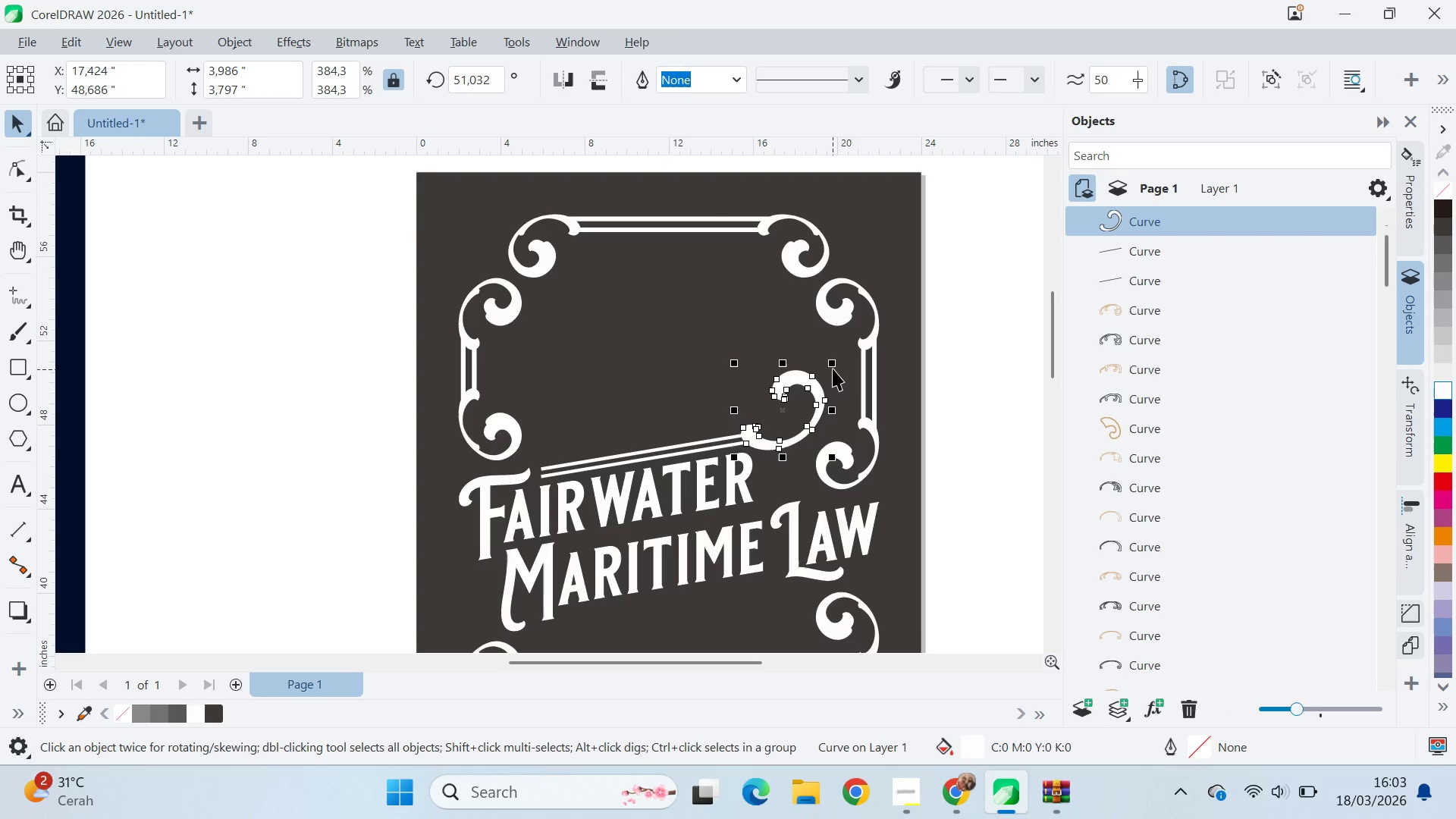 
left_click_drag(start_coordinate=[833, 366], to_coordinate=[896, 376])
 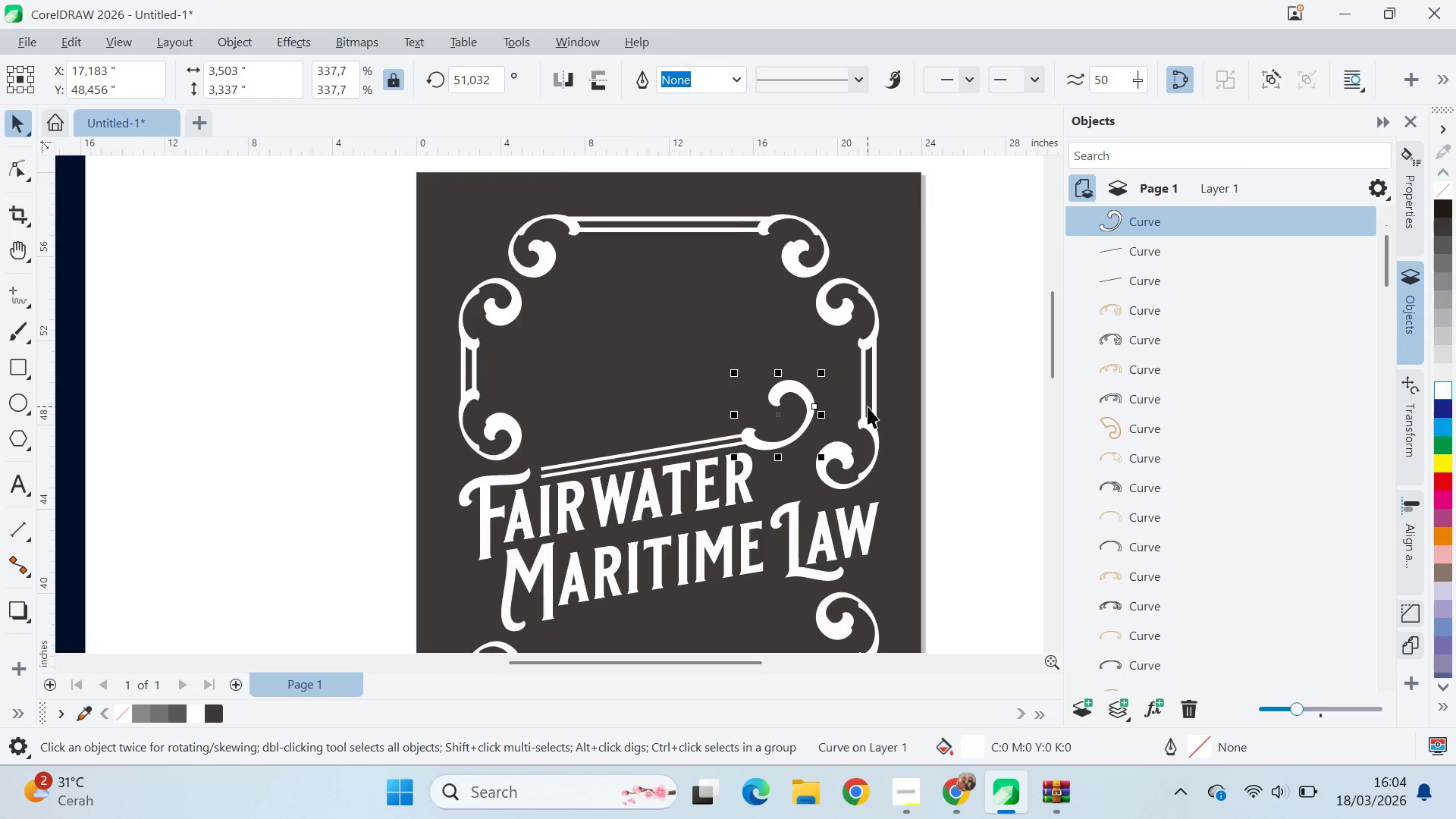 
scroll: coordinate [838, 425], scroll_direction: down, amount: 10.0
 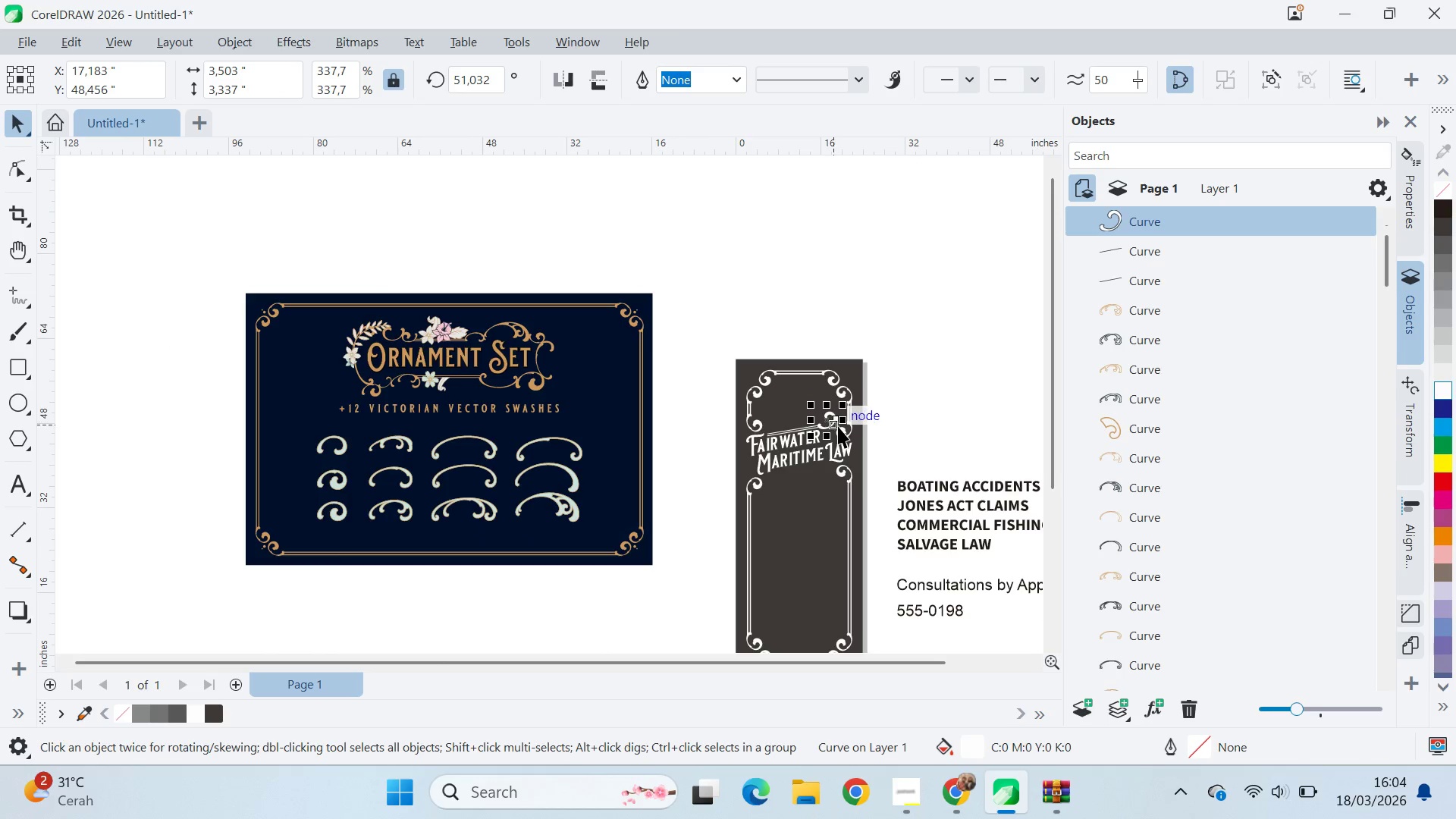 
key(Delete)
 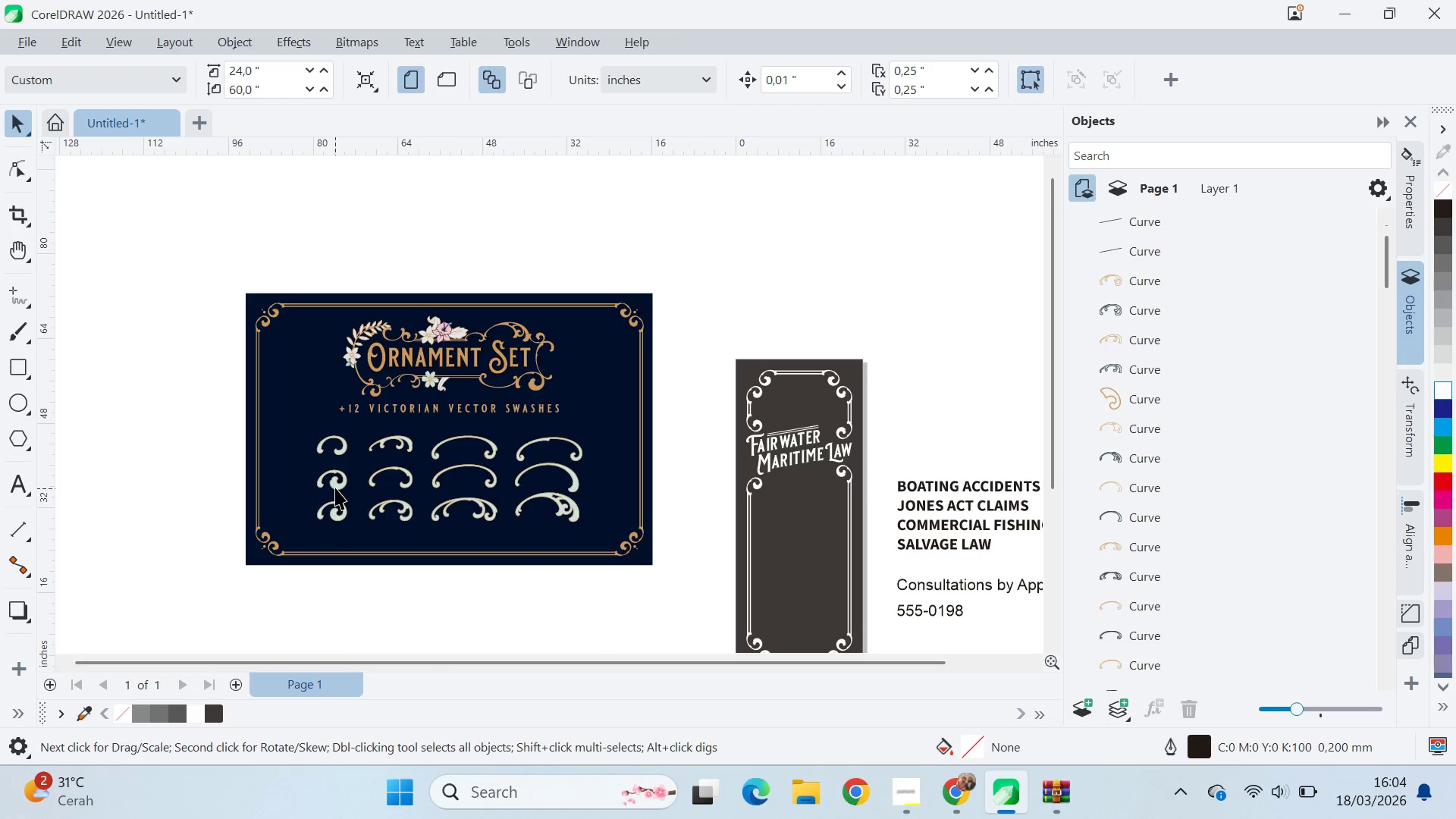 
wait(5.19)
 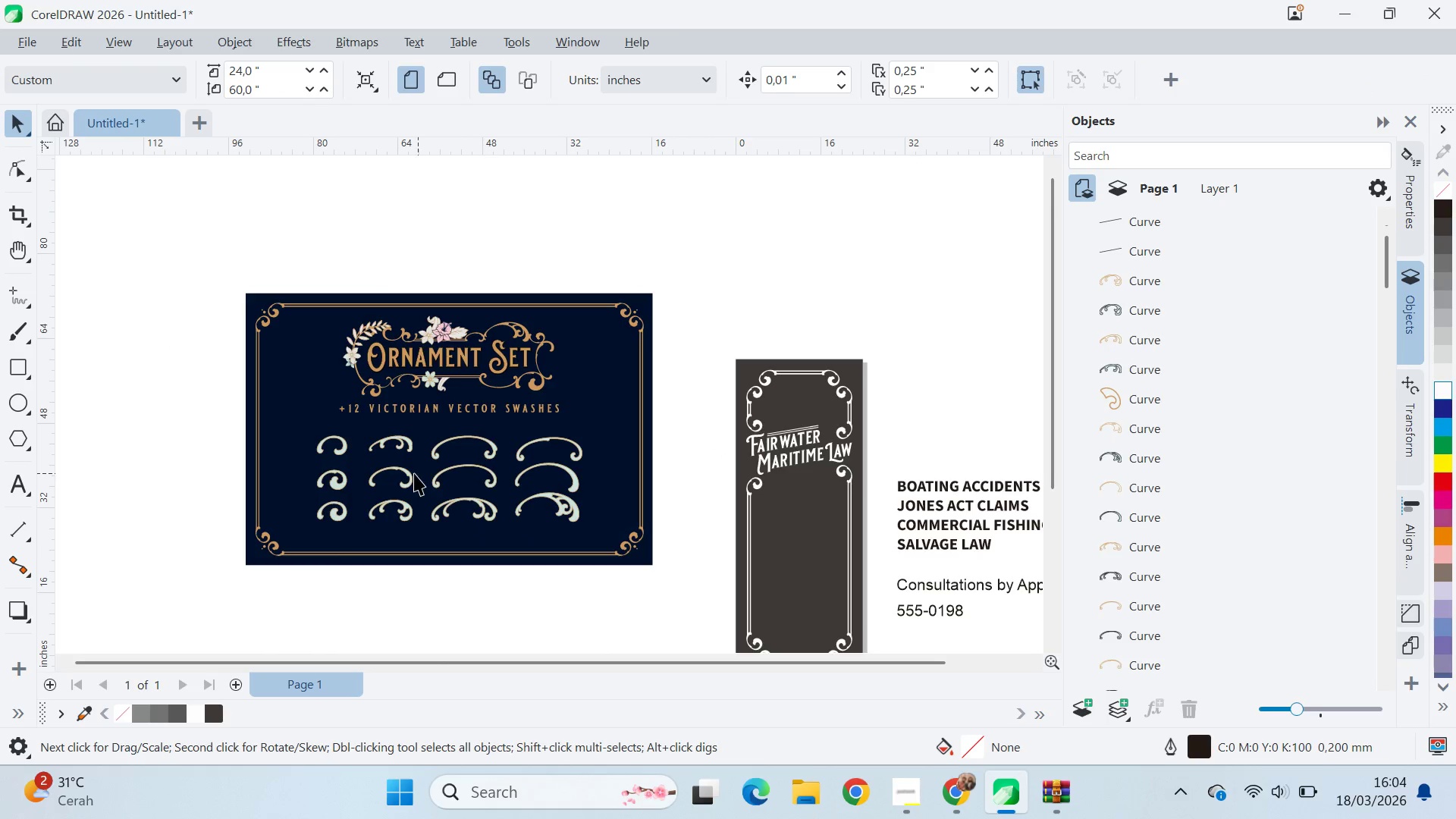 
left_click_drag(start_coordinate=[333, 482], to_coordinate=[815, 409])
 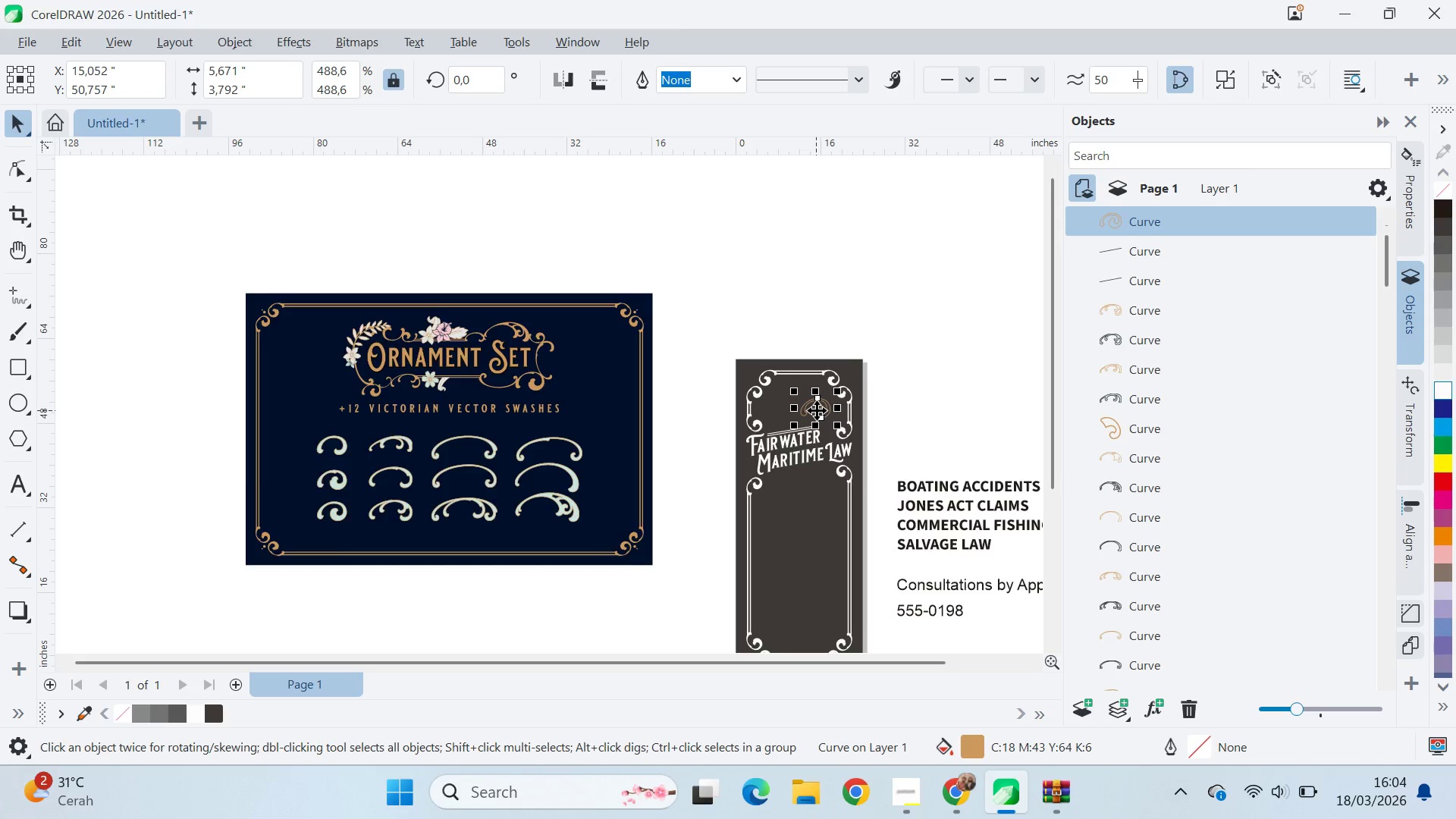 
key(Control+Z)
 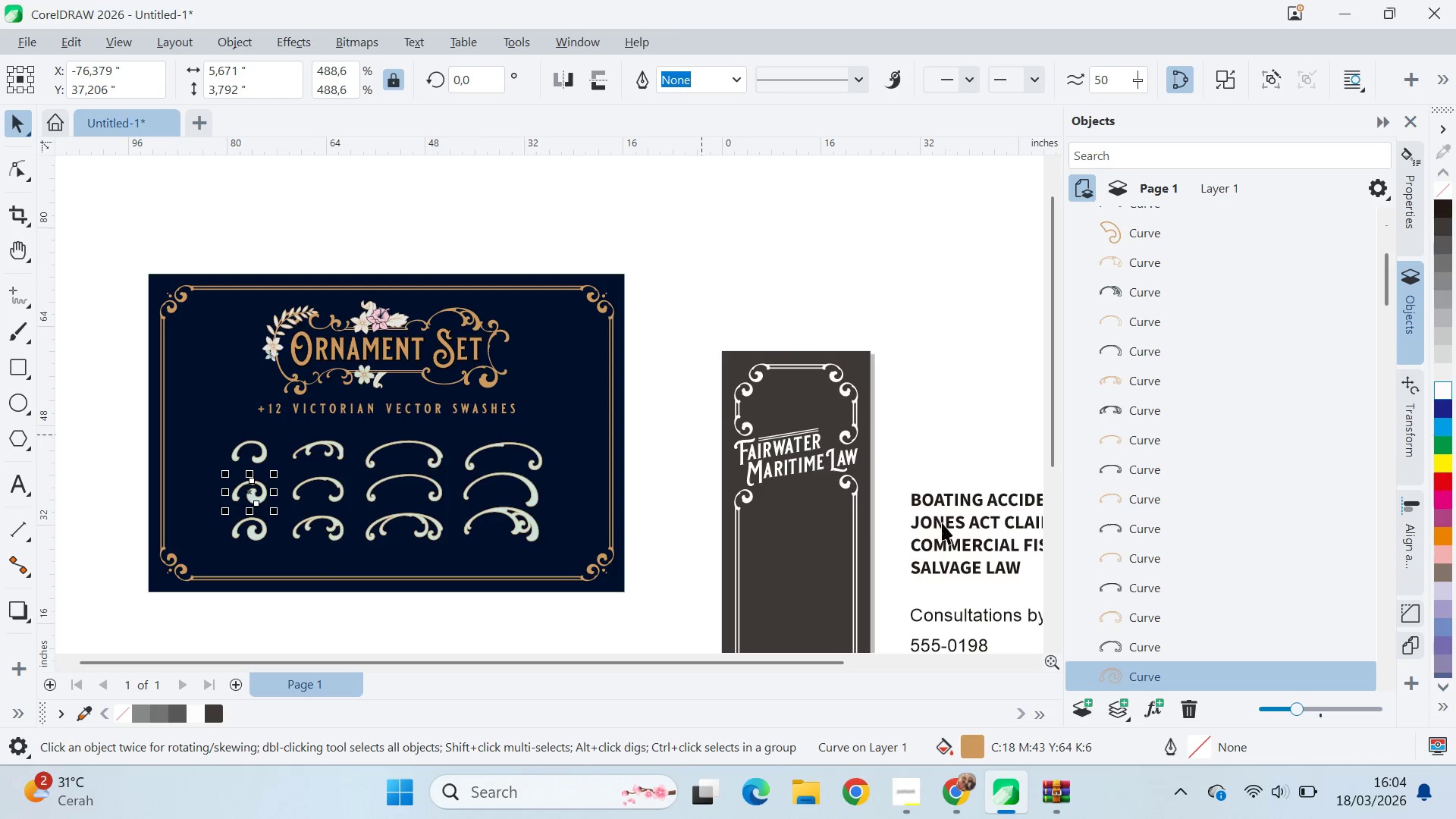 
scroll: coordinate [818, 406], scroll_direction: up, amount: 1.0
 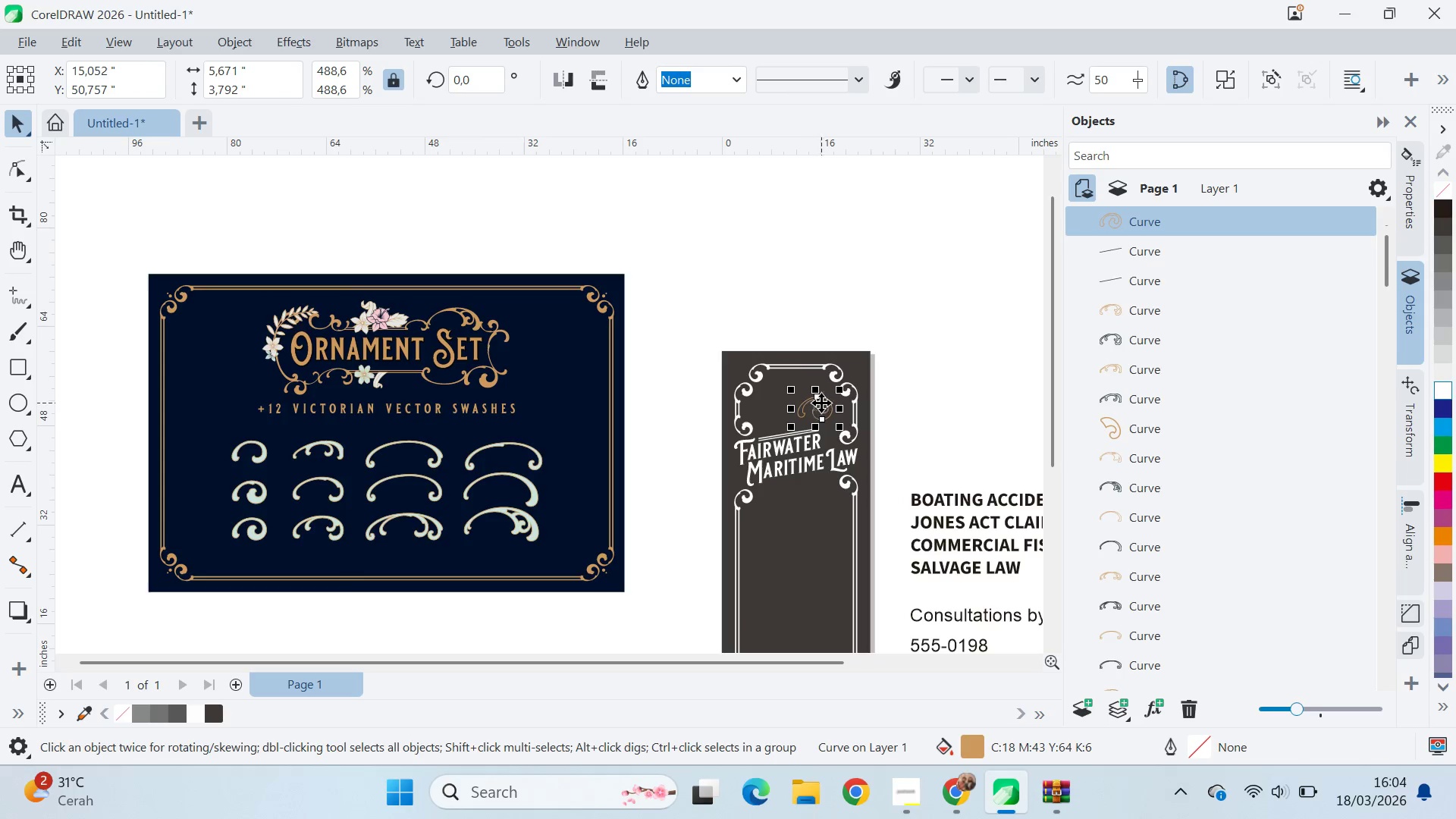 
scroll: coordinate [1268, 607], scroll_direction: down, amount: 1.0
 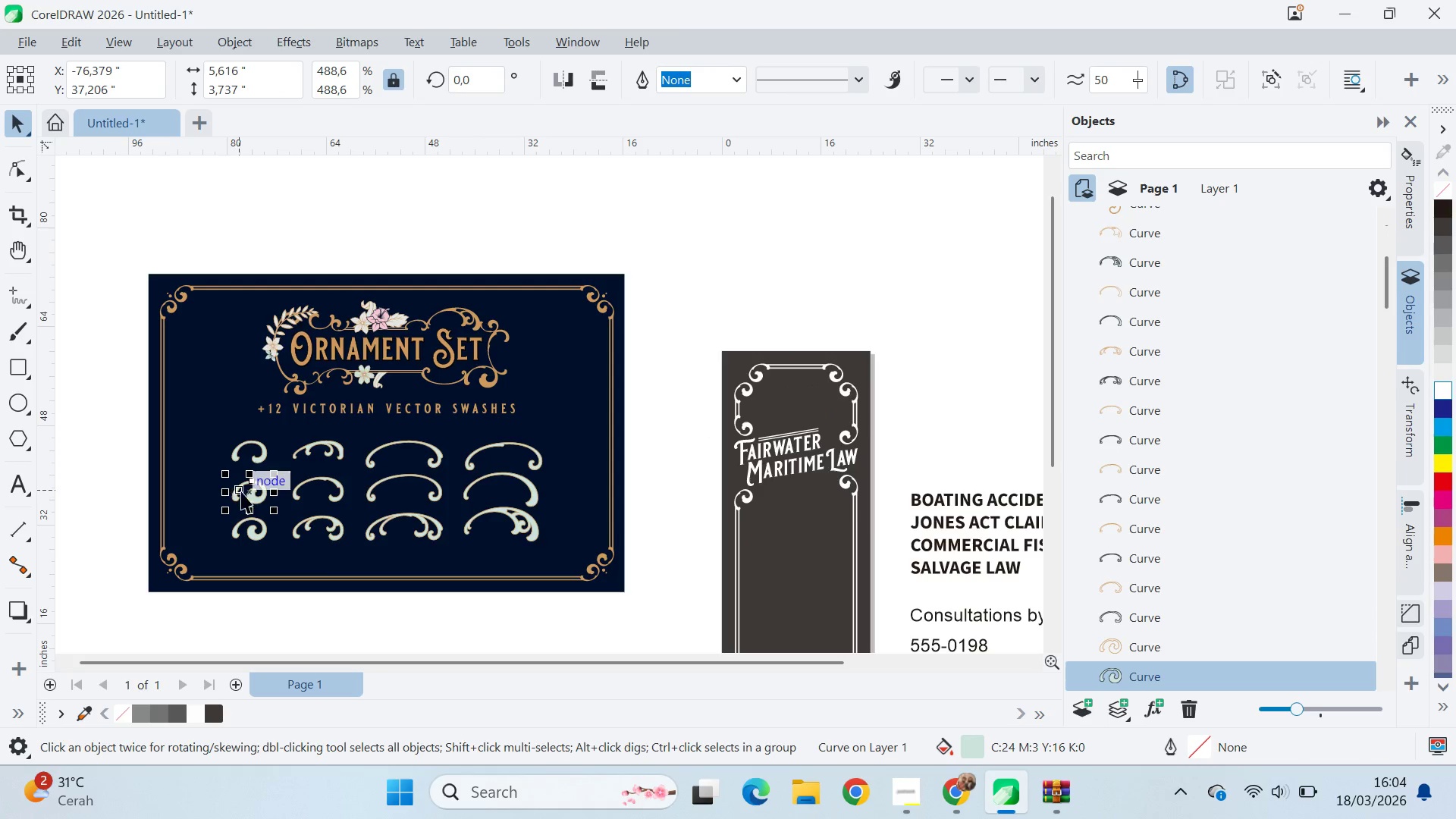 
left_click_drag(start_coordinate=[253, 494], to_coordinate=[822, 408])
 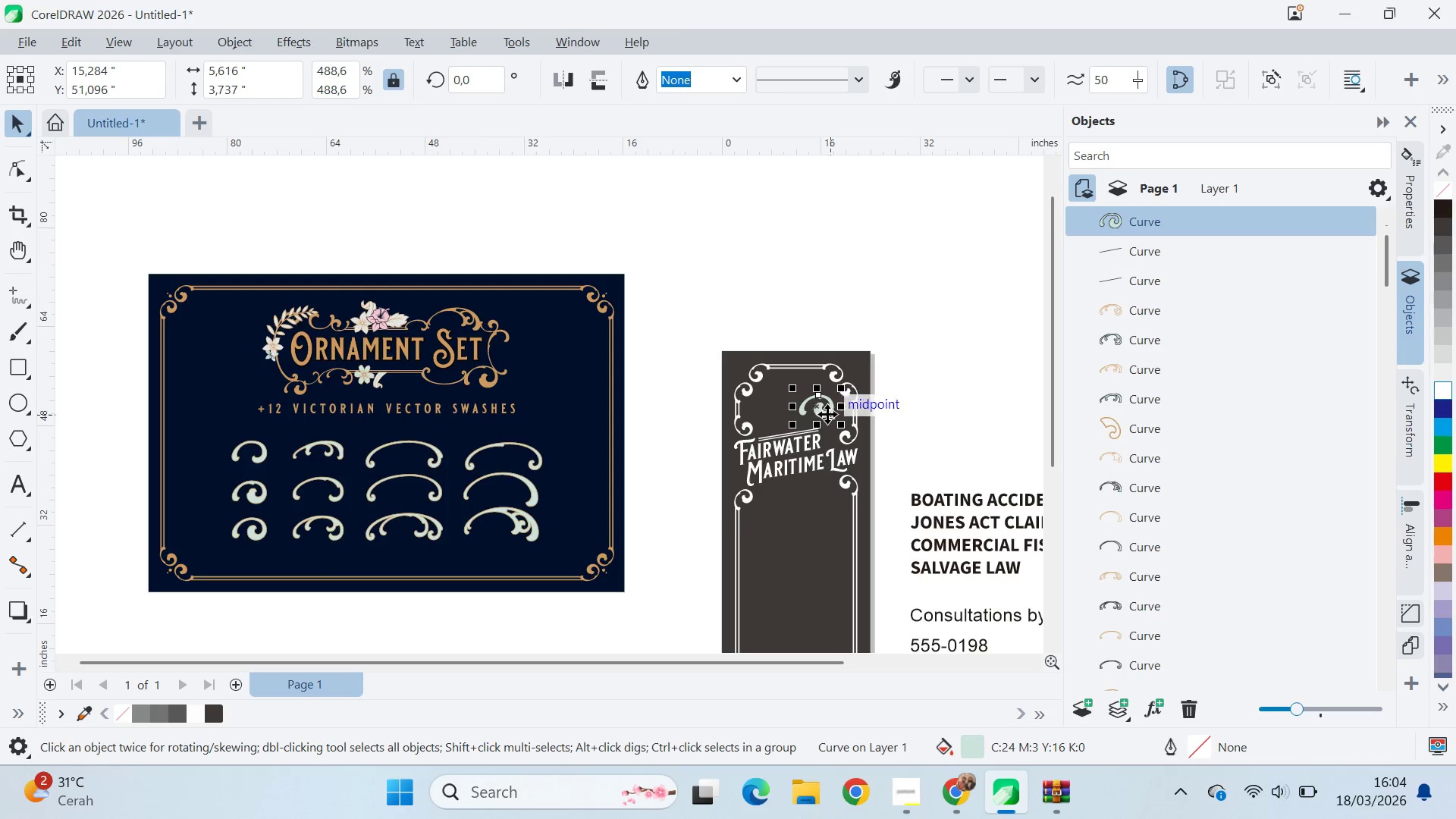 
scroll: coordinate [827, 406], scroll_direction: up, amount: 5.0
 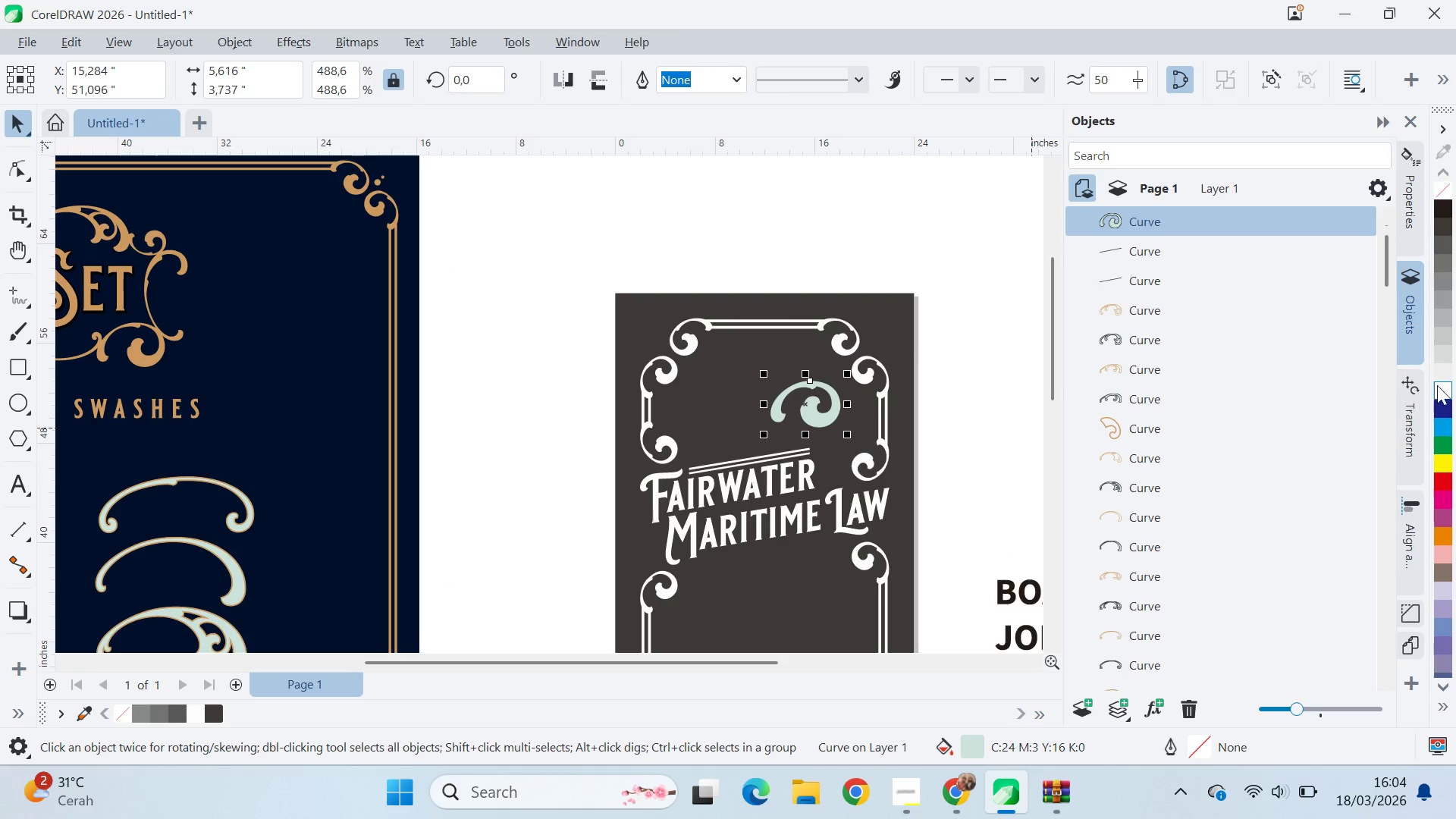 
left_click([1454, 386])
 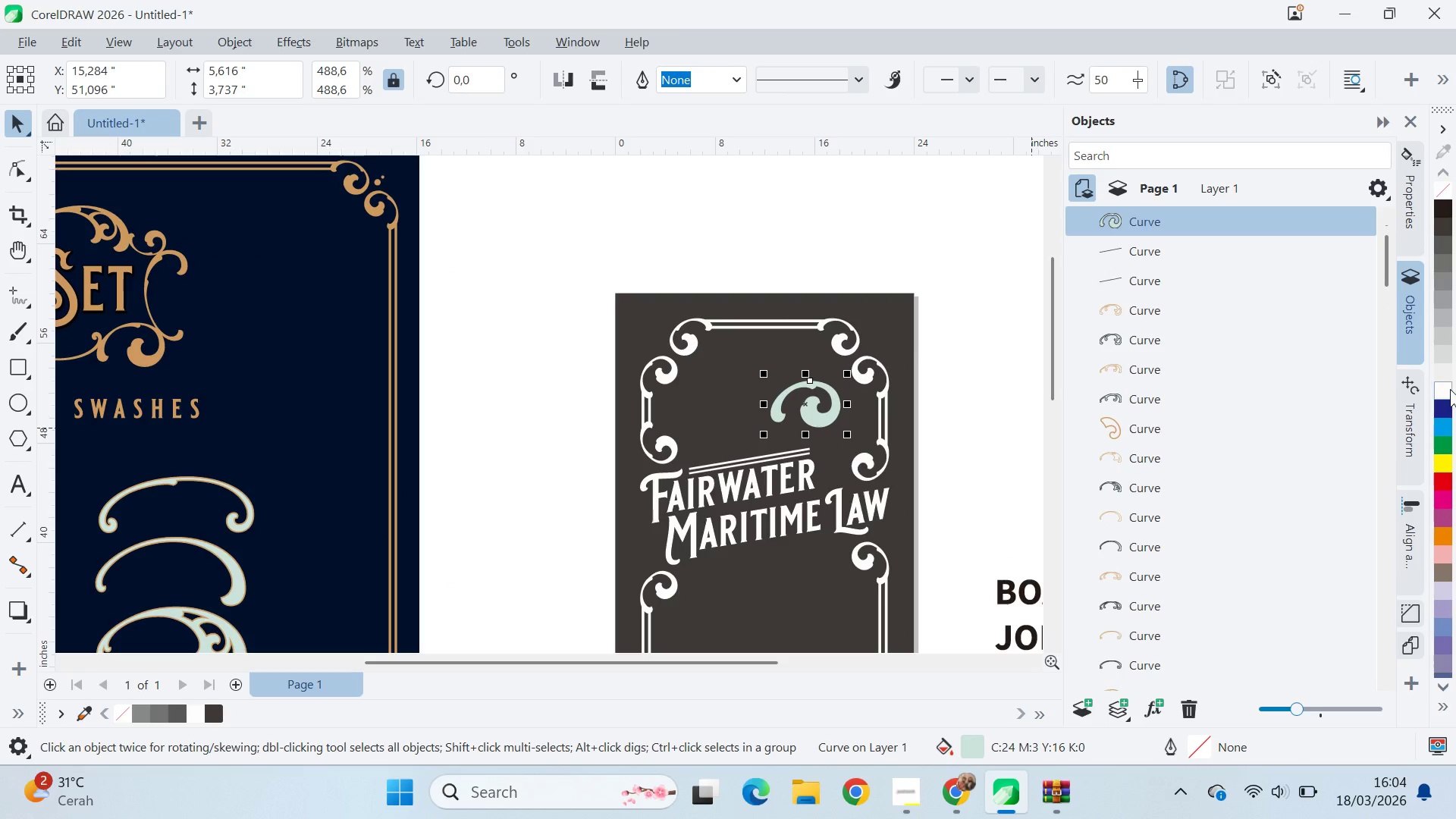 
left_click([1450, 389])
 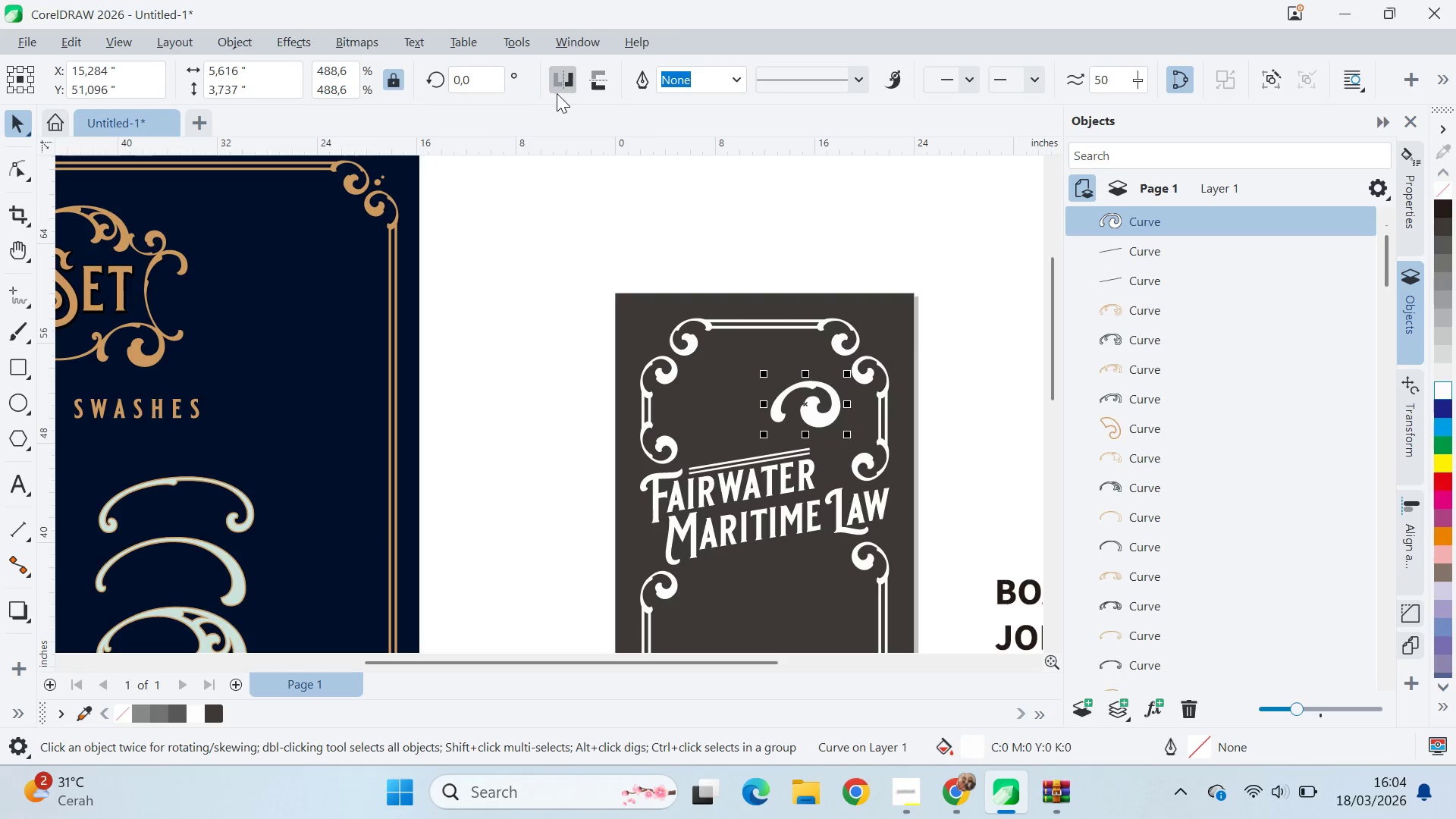 
type(qv)
 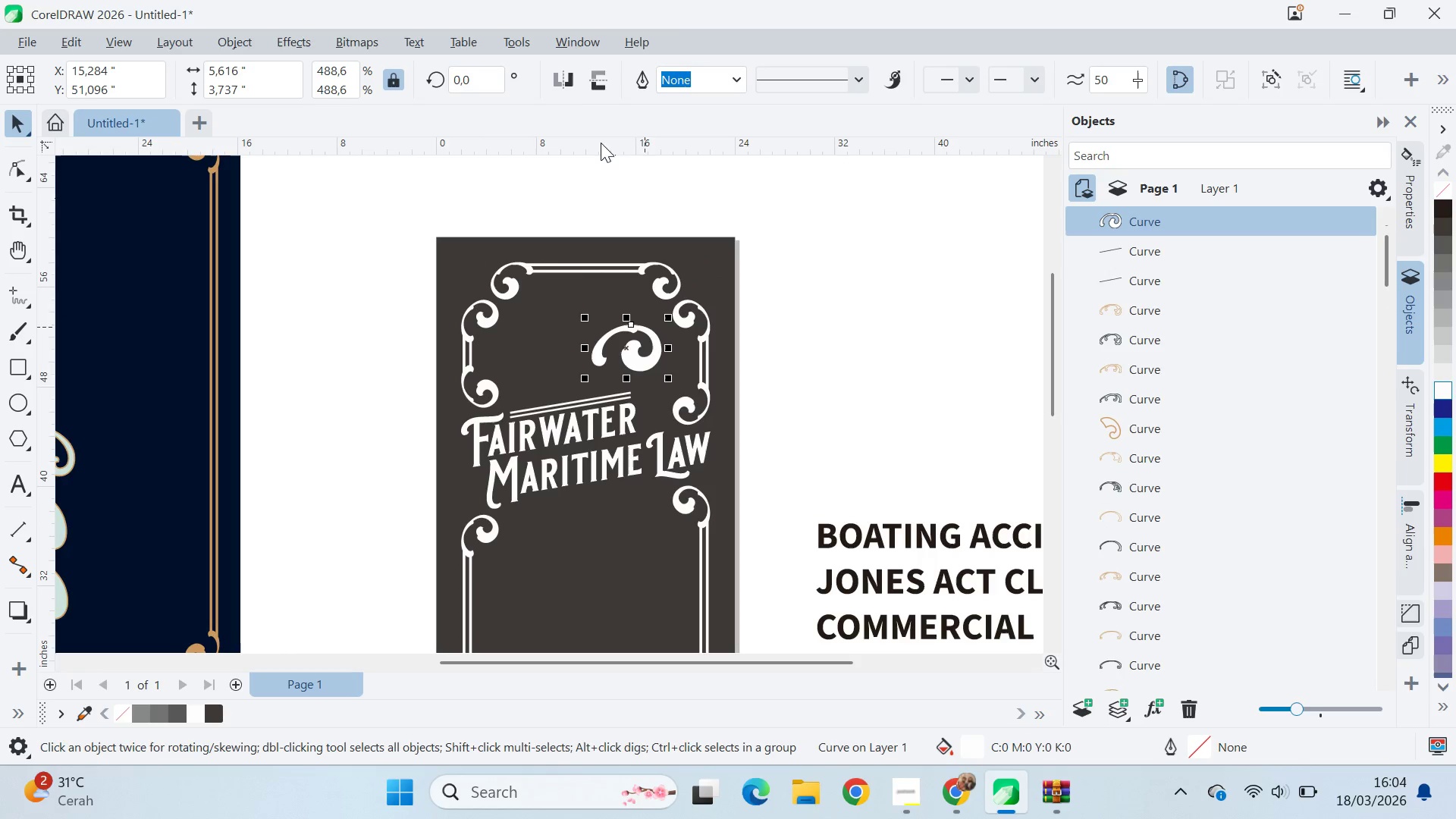 
left_click_drag(start_coordinate=[858, 354], to_coordinate=[679, 298])
 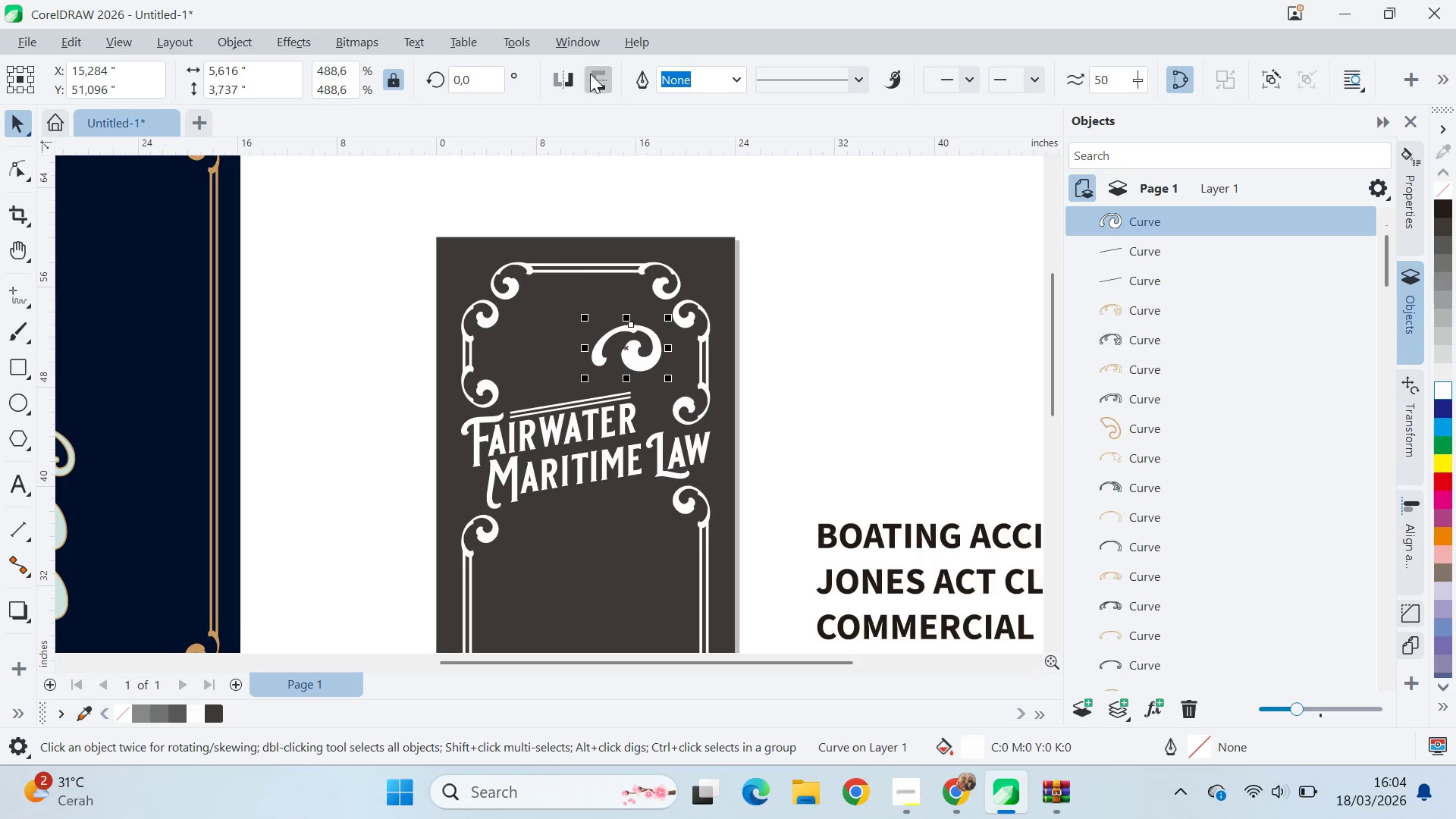 
left_click([590, 71])
 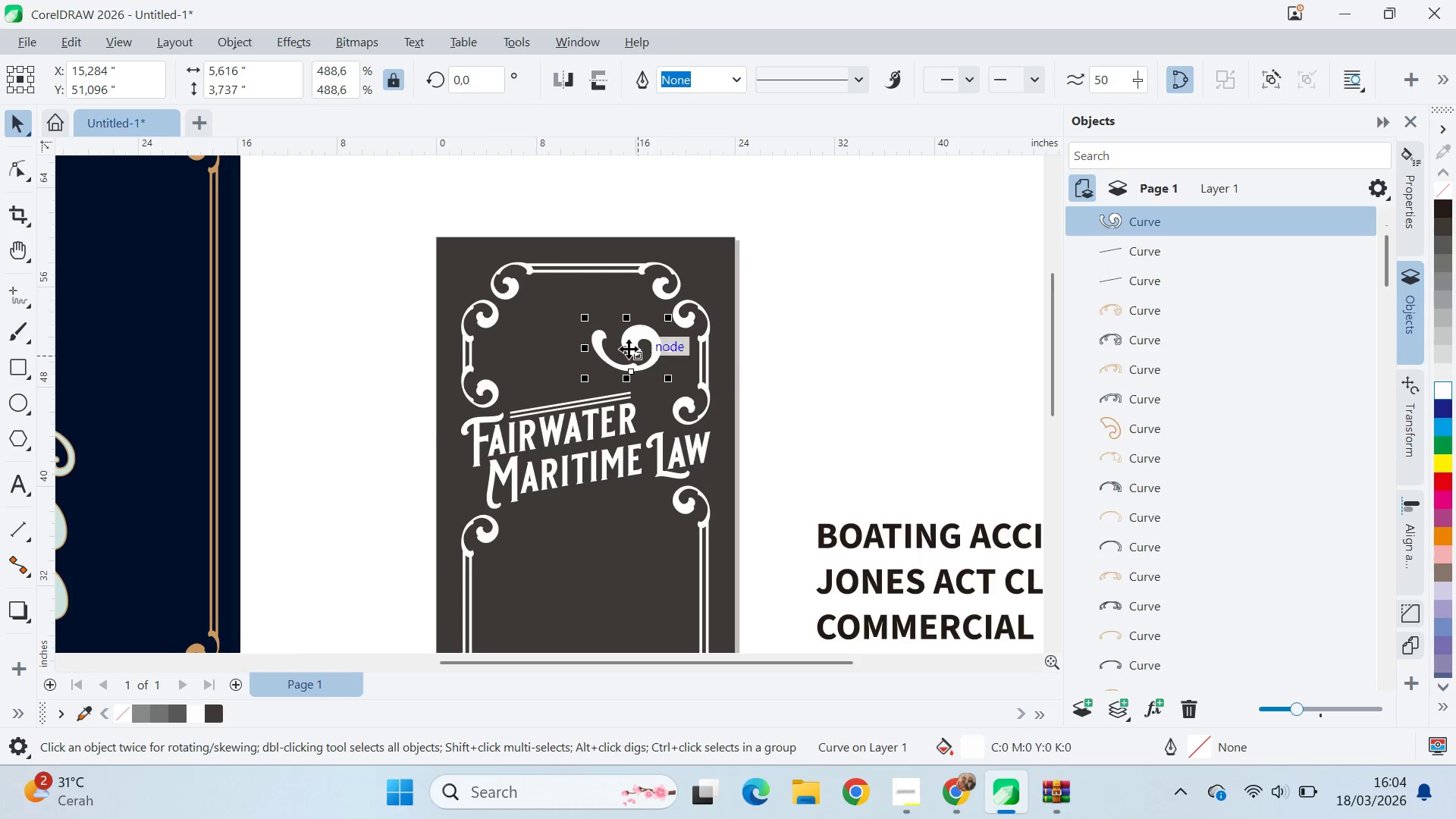 
scroll: coordinate [646, 377], scroll_direction: up, amount: 7.0
 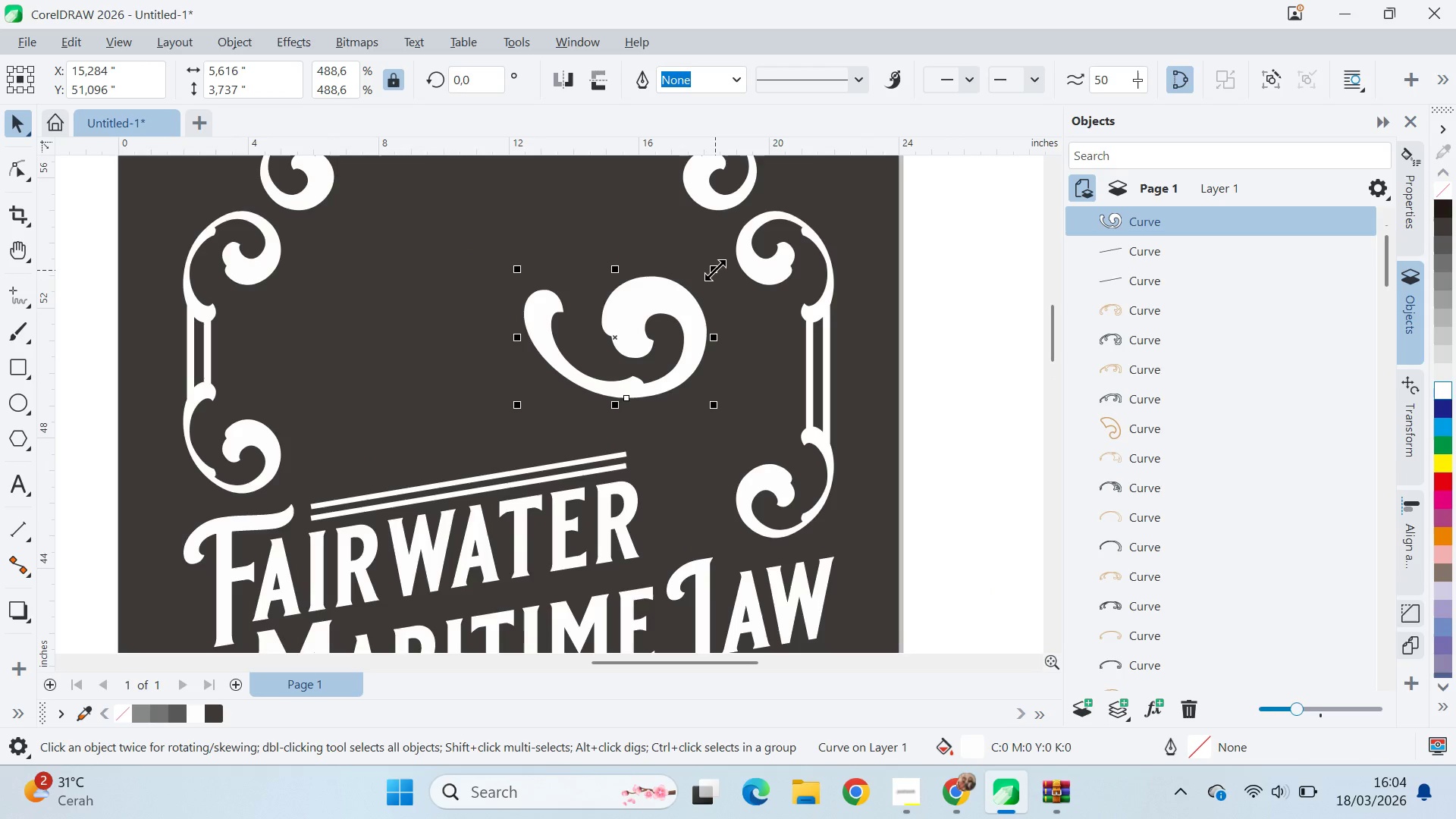 
left_click_drag(start_coordinate=[716, 268], to_coordinate=[698, 322])
 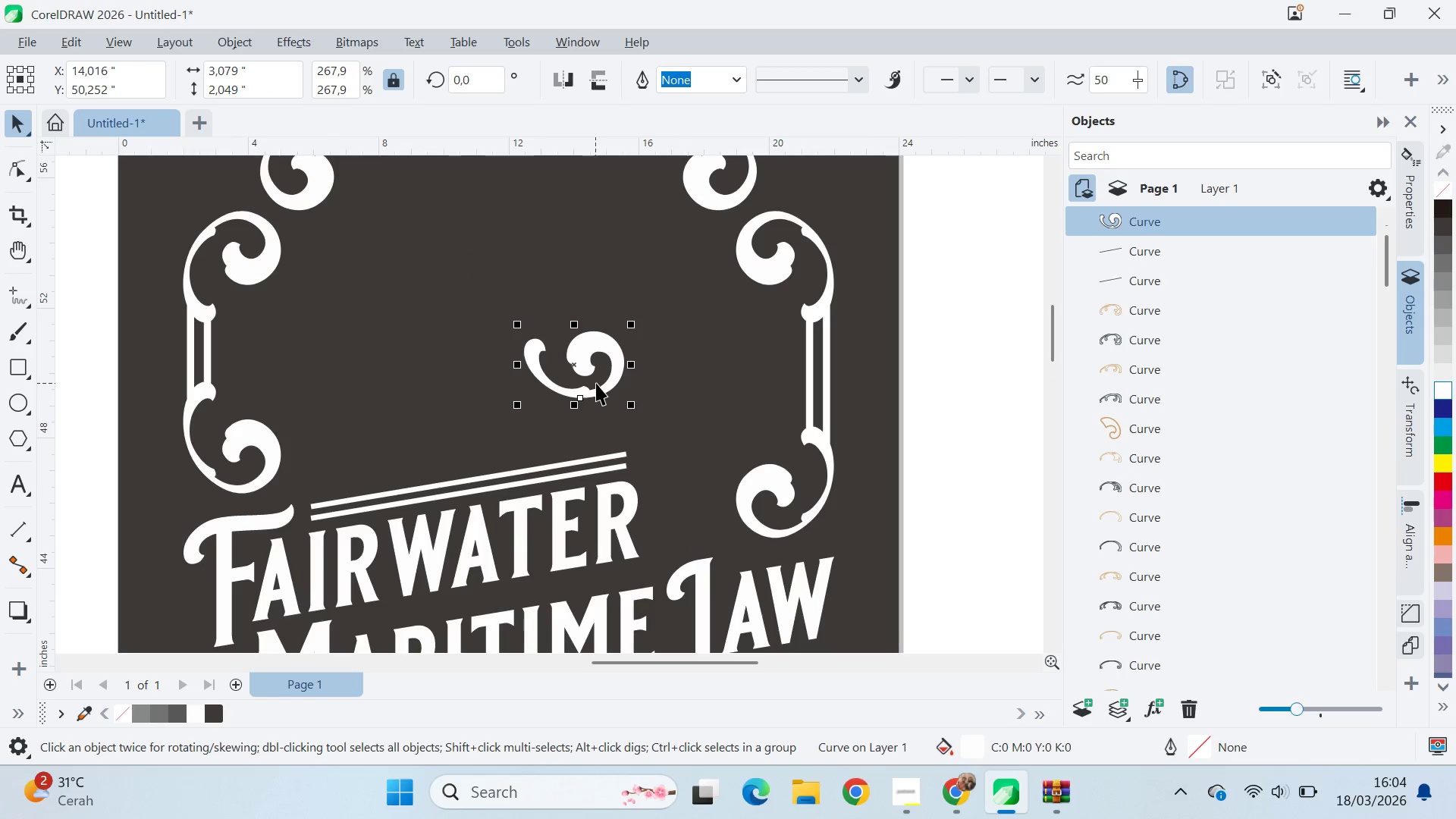 
left_click_drag(start_coordinate=[605, 393], to_coordinate=[708, 491])
 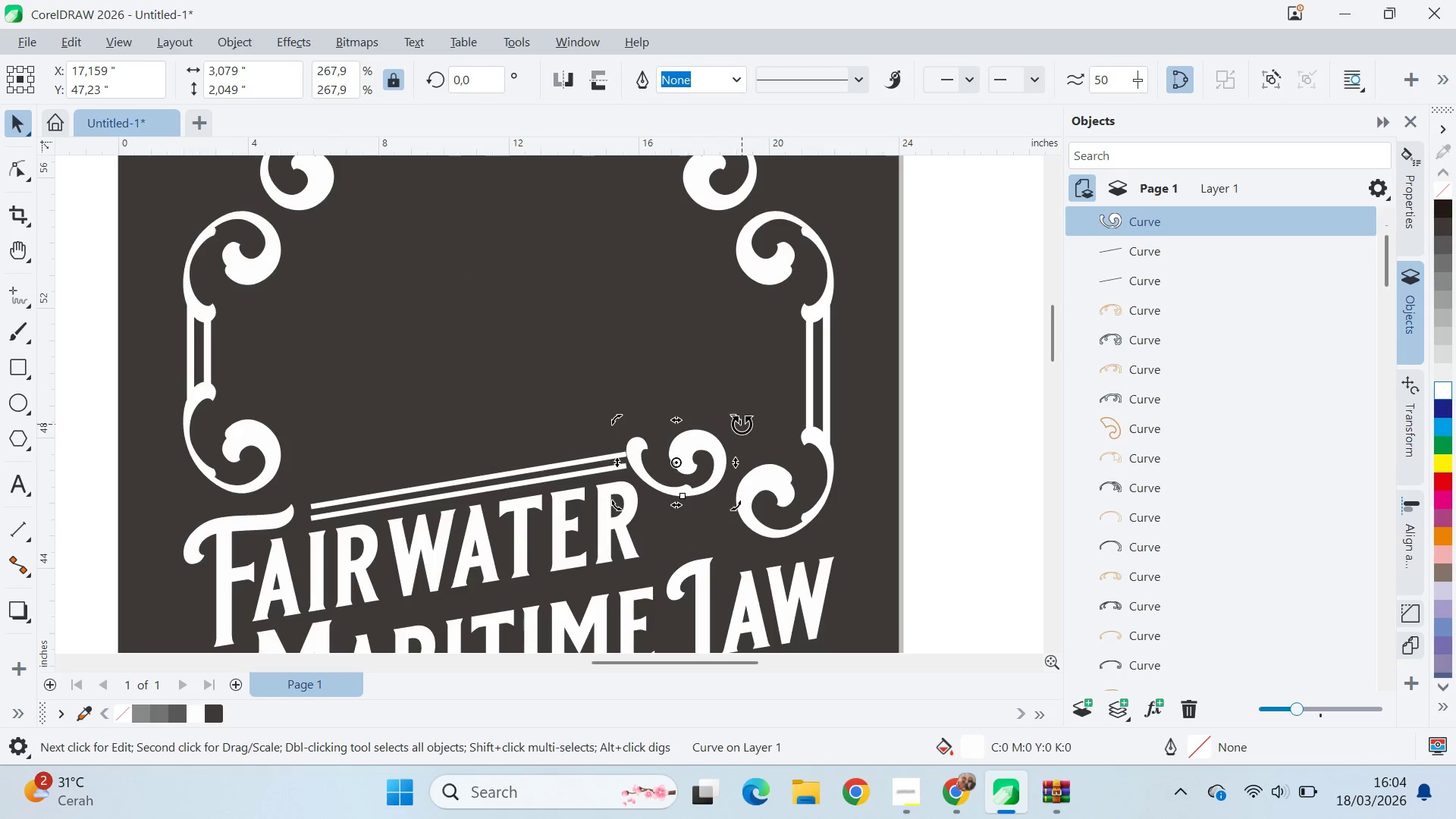 
left_click_drag(start_coordinate=[741, 422], to_coordinate=[715, 374])
 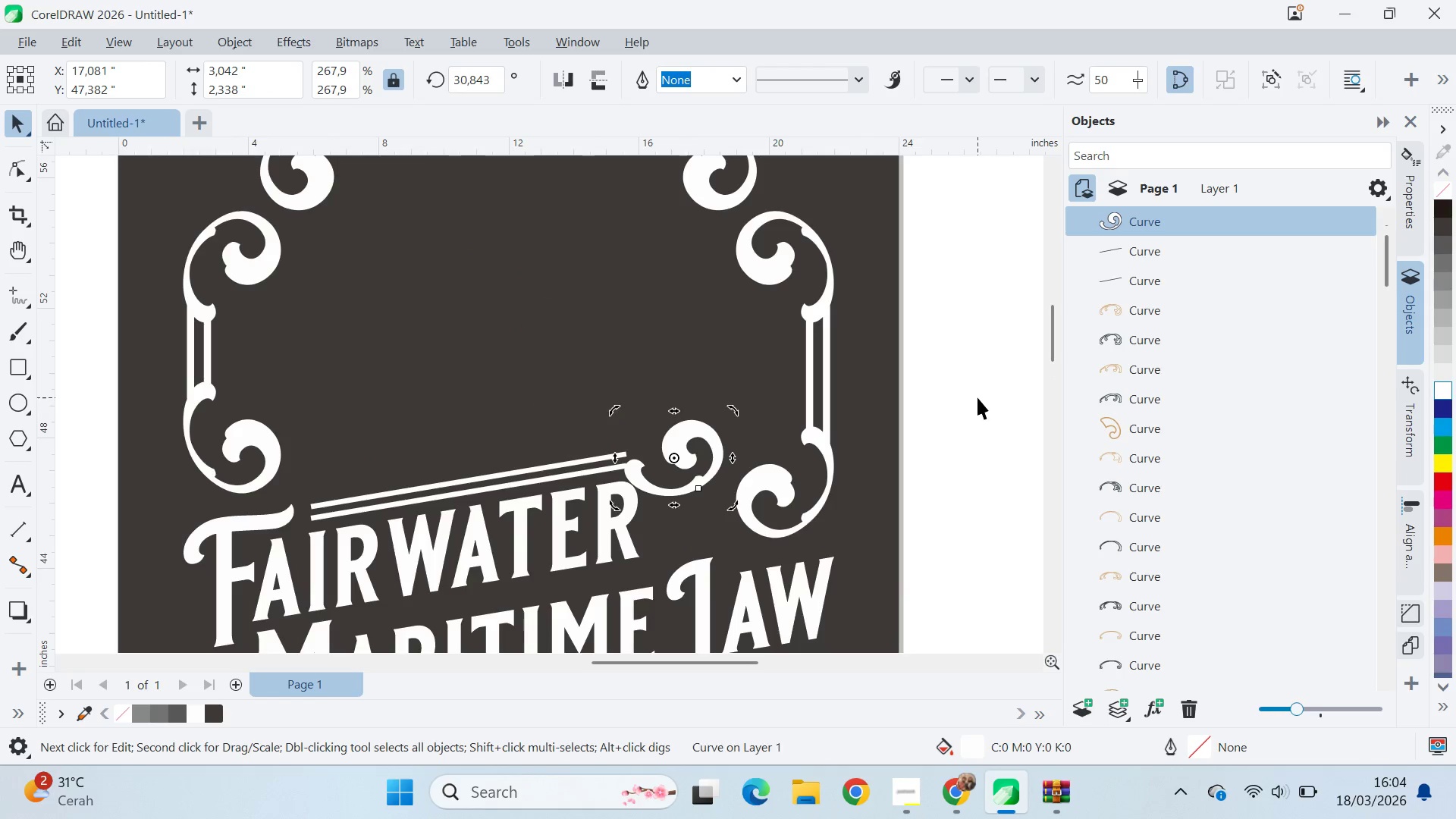 
left_click([977, 397])
 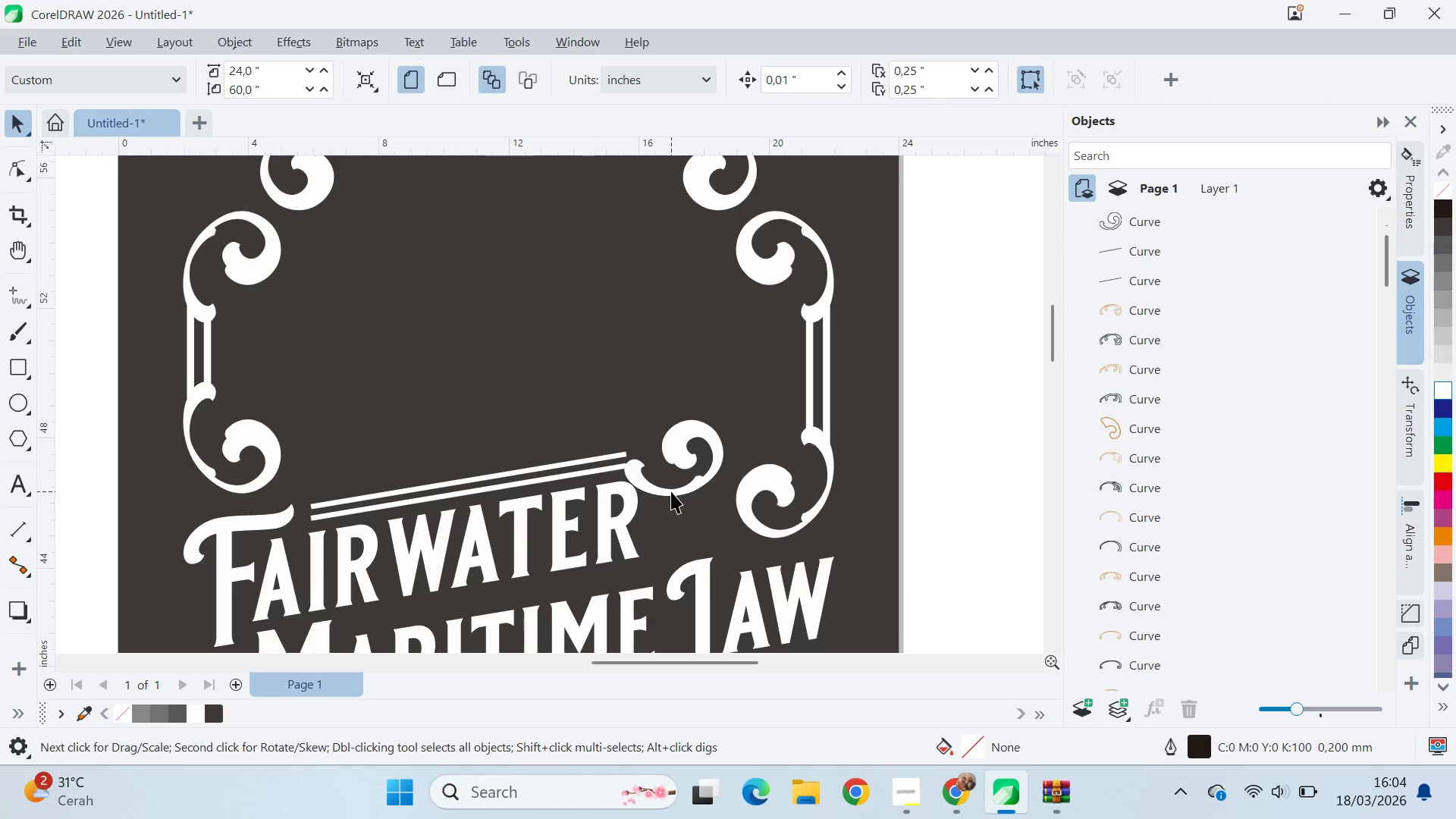 
left_click_drag(start_coordinate=[671, 493], to_coordinate=[664, 474])
 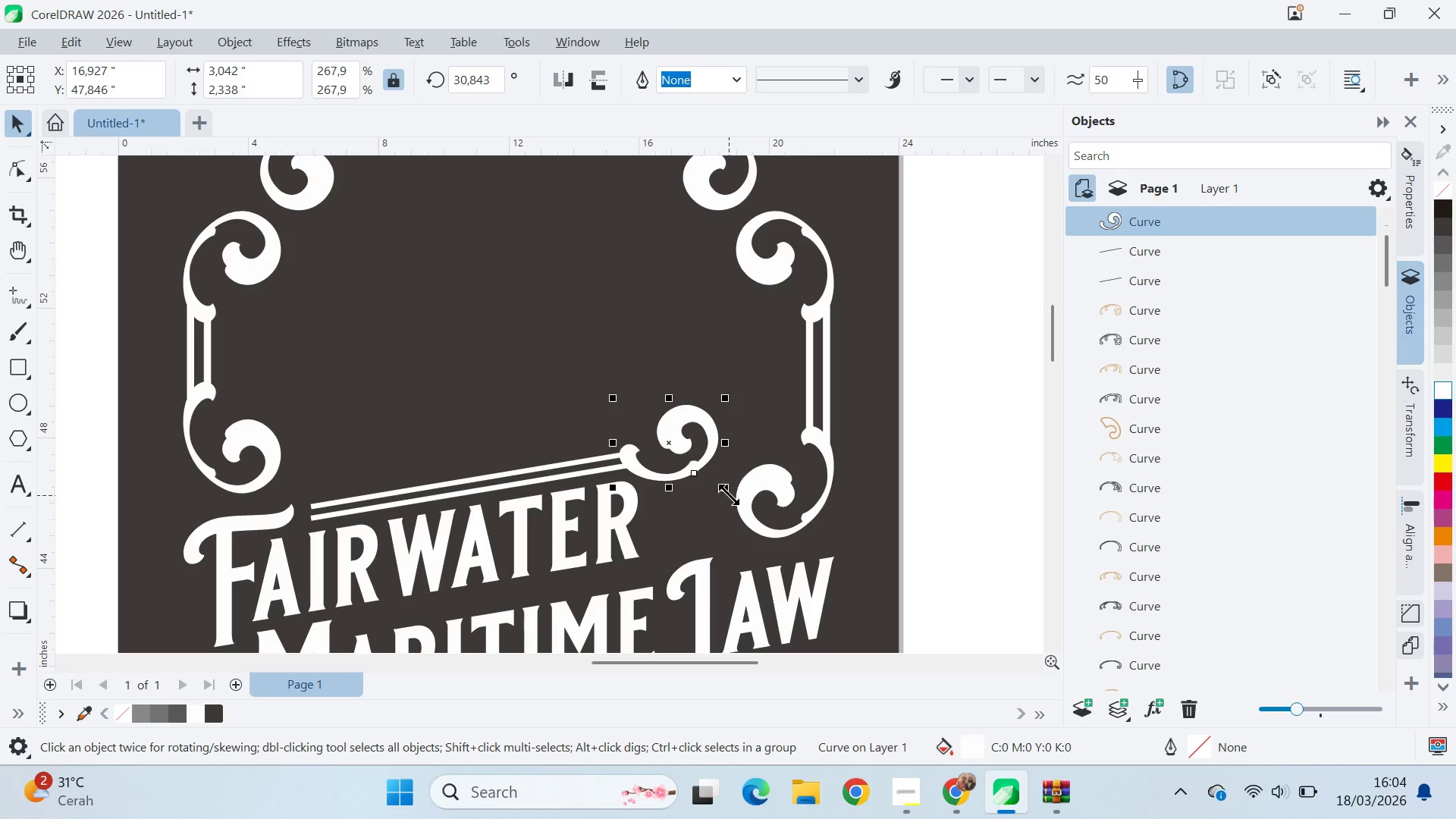 
left_click_drag(start_coordinate=[729, 492], to_coordinate=[750, 504])
 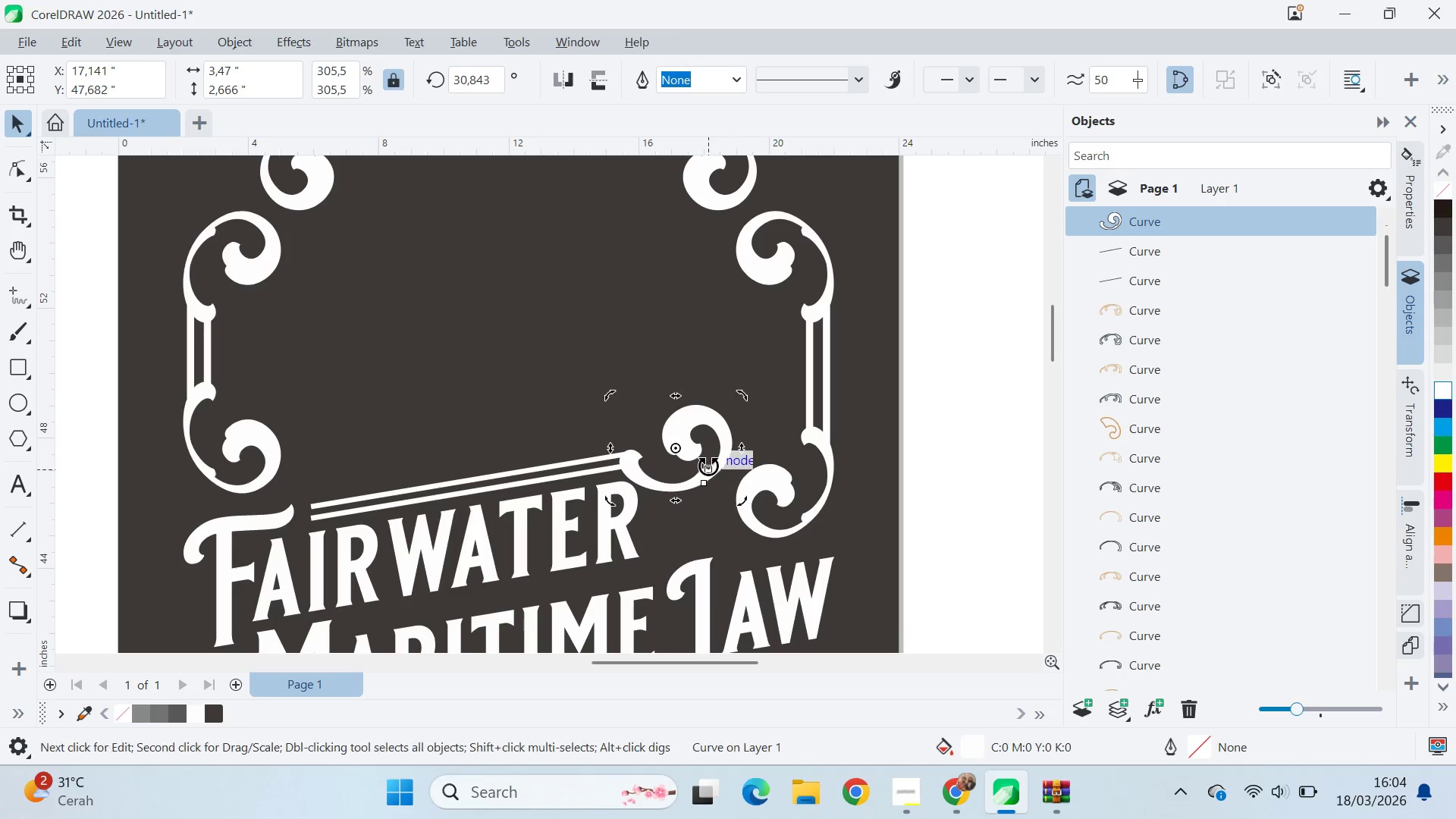 
left_click_drag(start_coordinate=[745, 496], to_coordinate=[770, 488])
 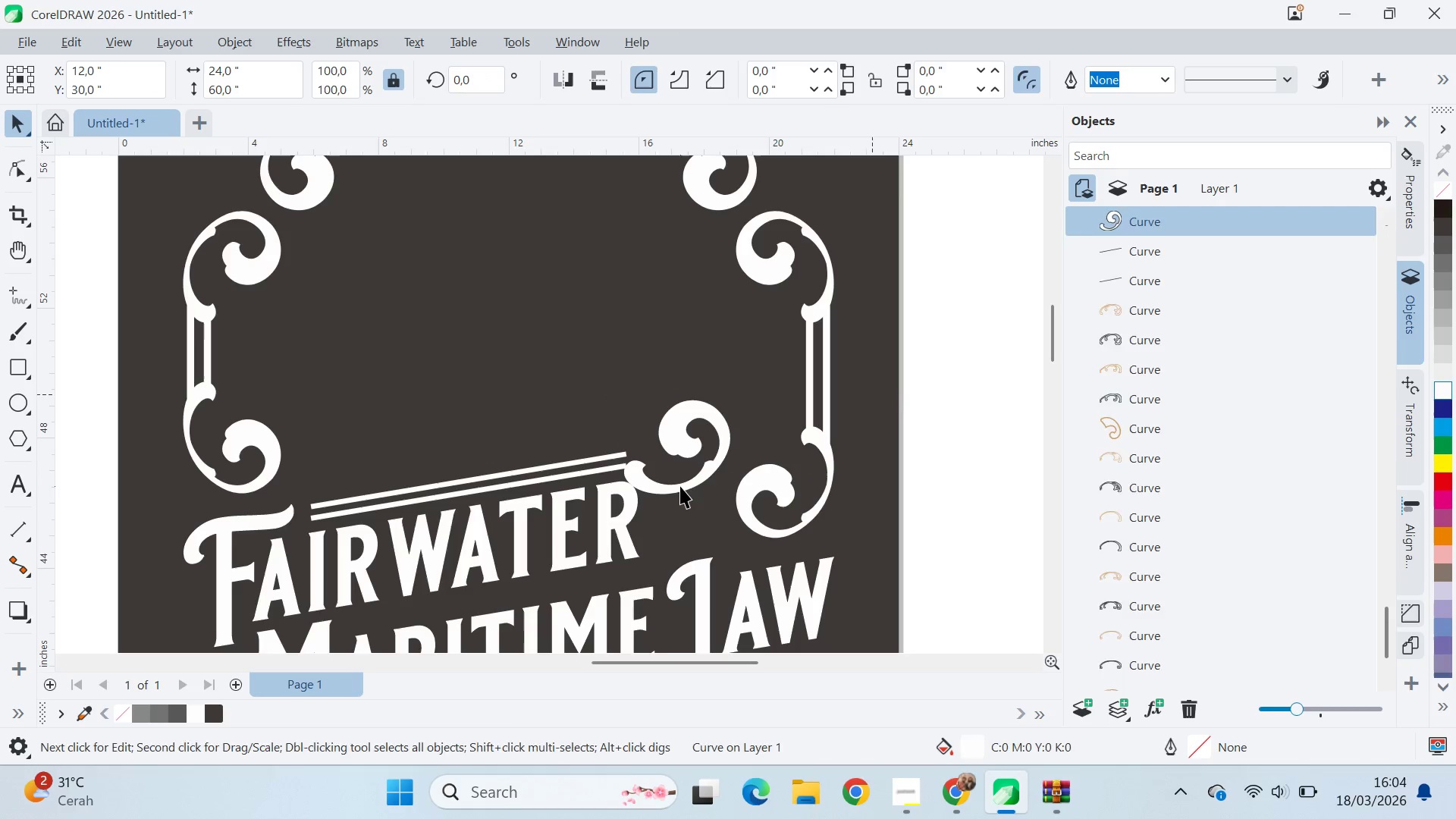 
left_click_drag(start_coordinate=[670, 484], to_coordinate=[665, 466])
 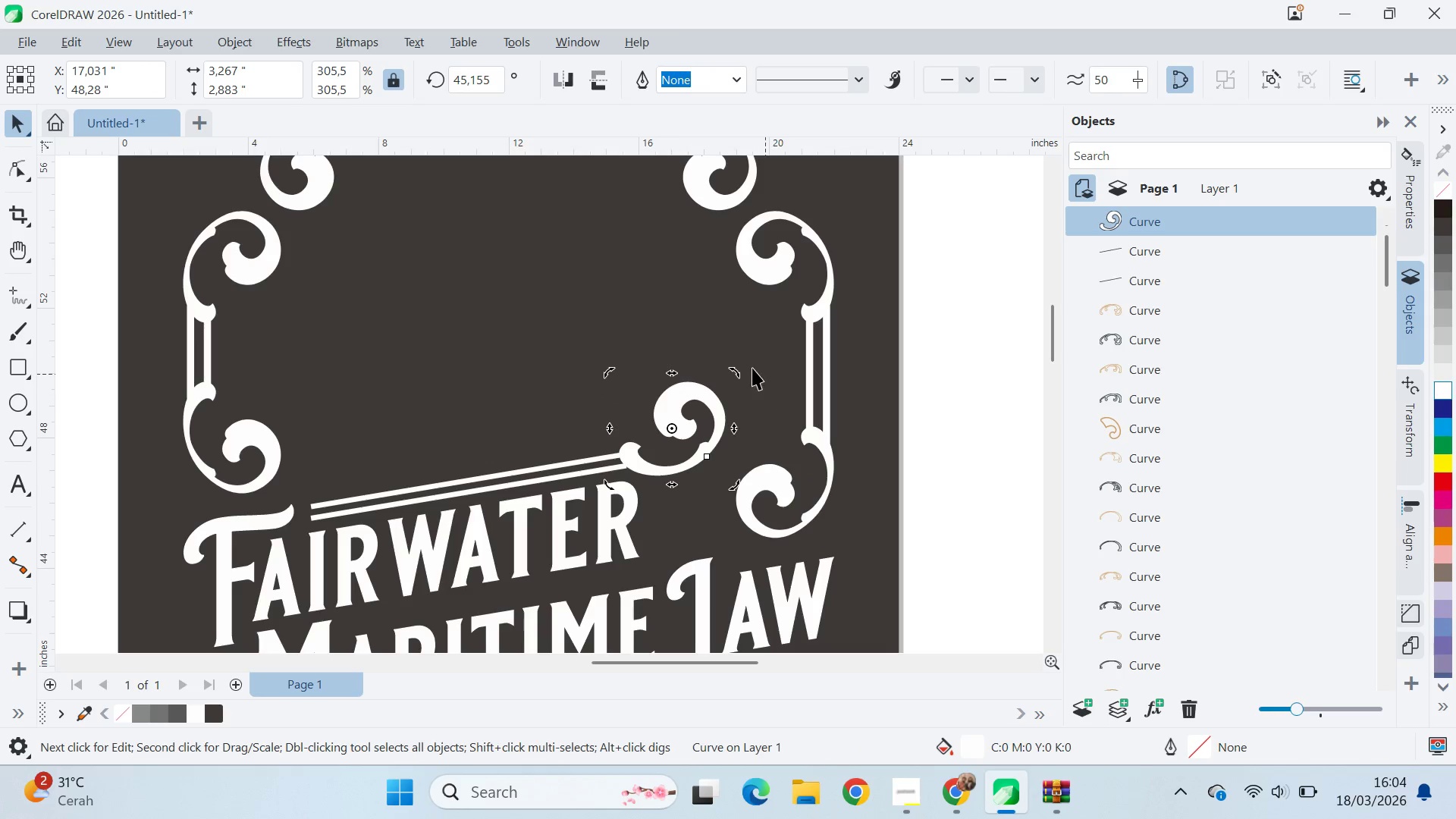 
left_click_drag(start_coordinate=[736, 375], to_coordinate=[753, 381])
 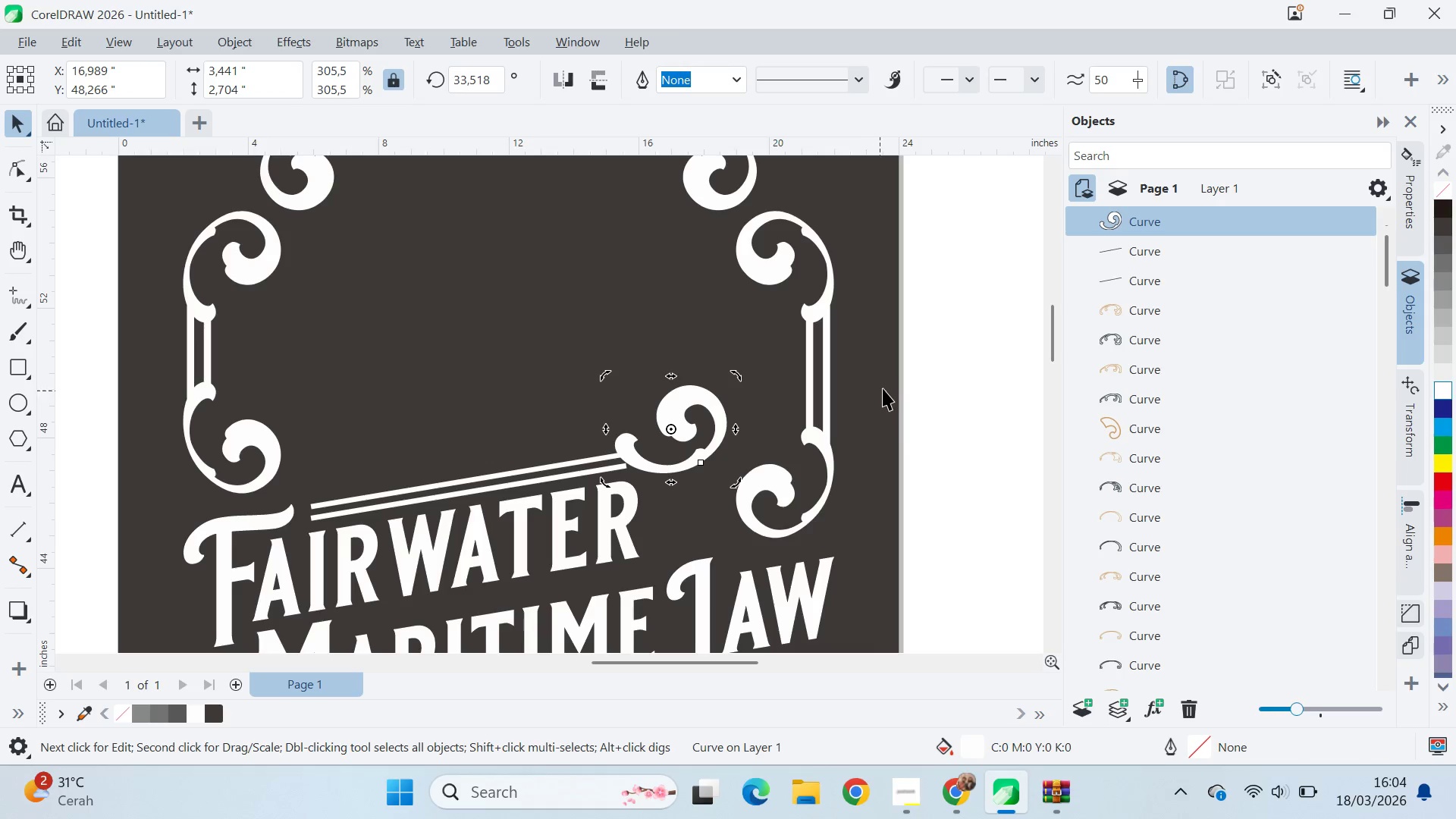 
left_click([883, 384])
 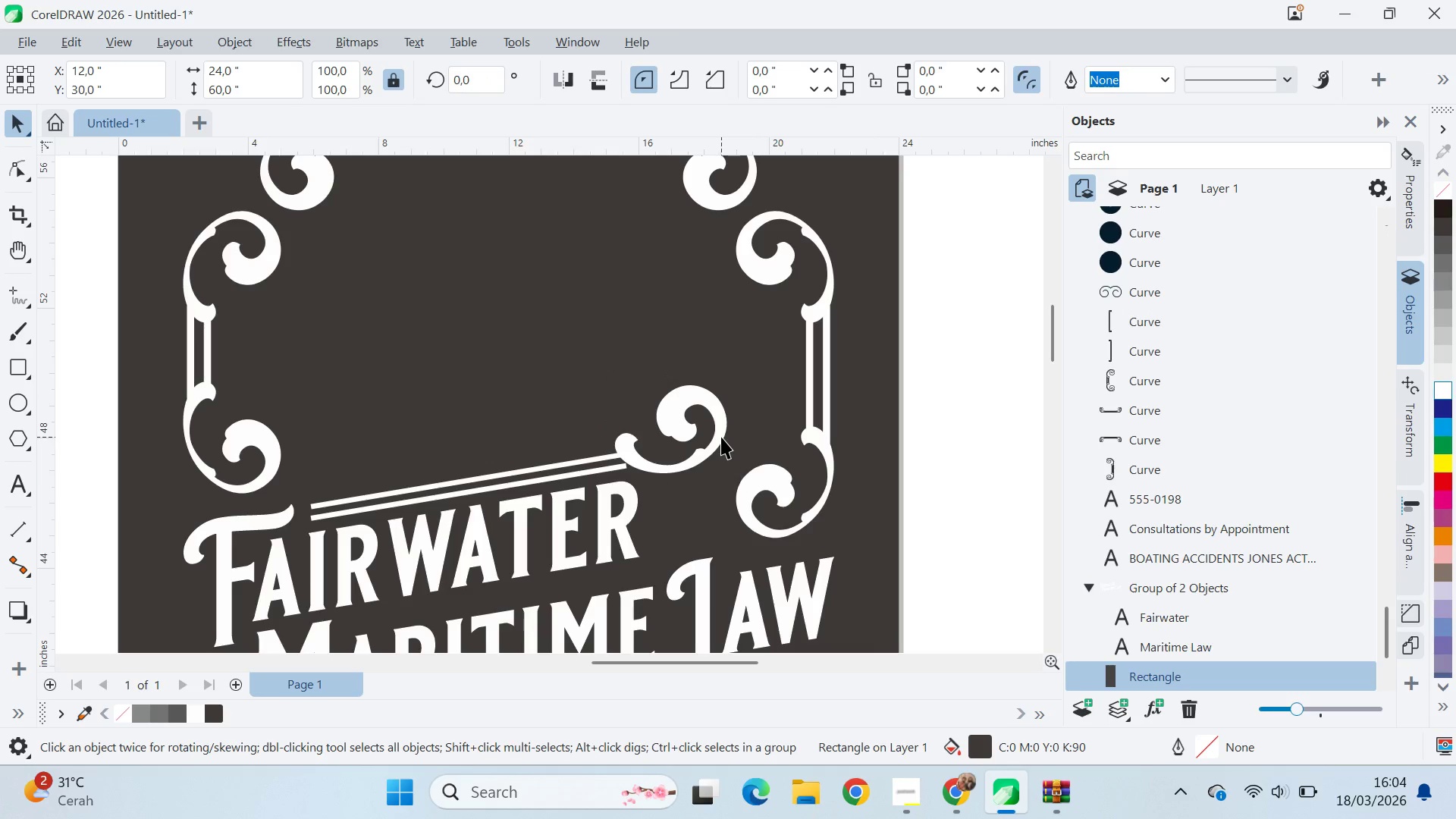 
key(Control+Z)
 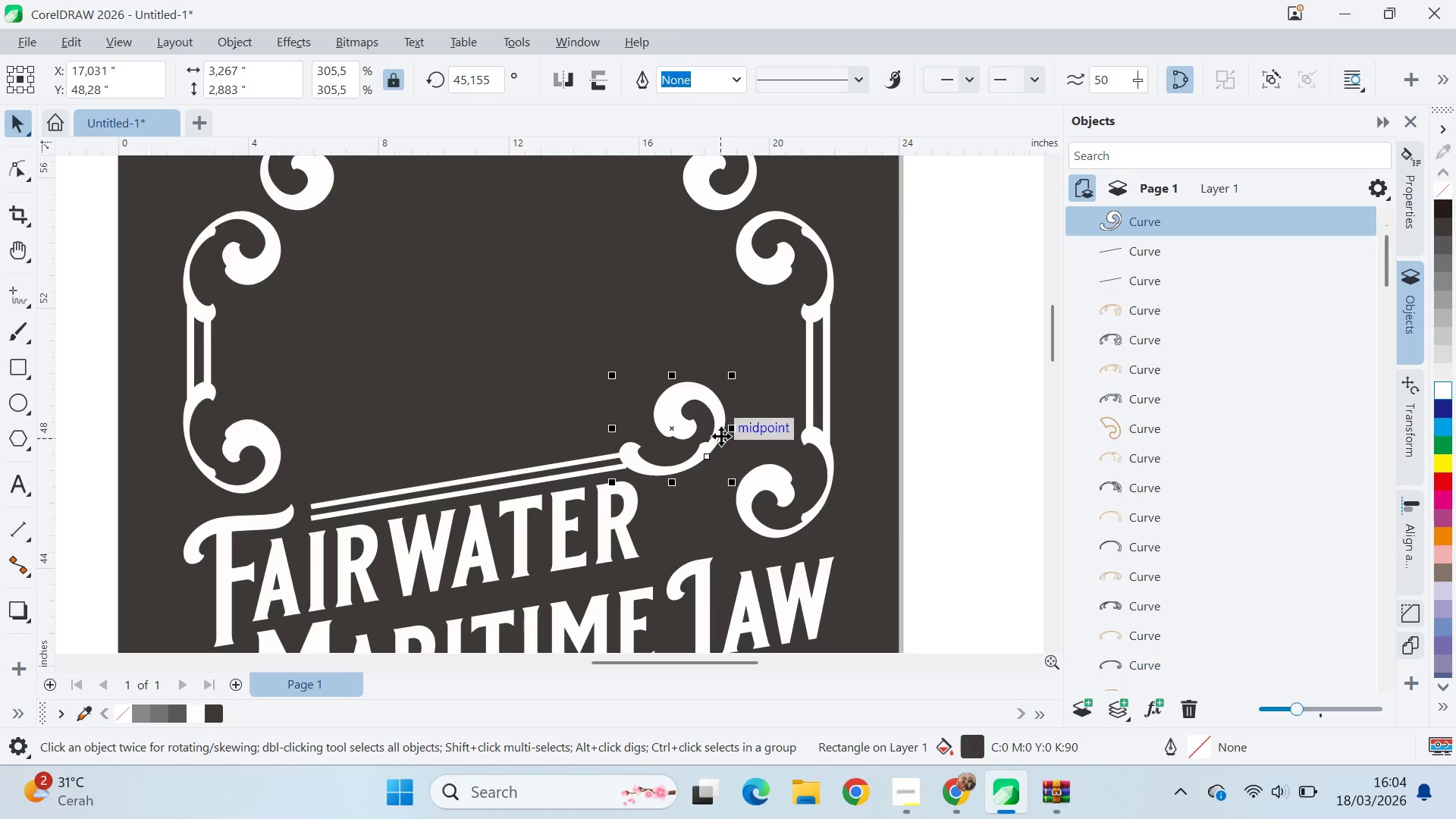 
key(Control+Z)
 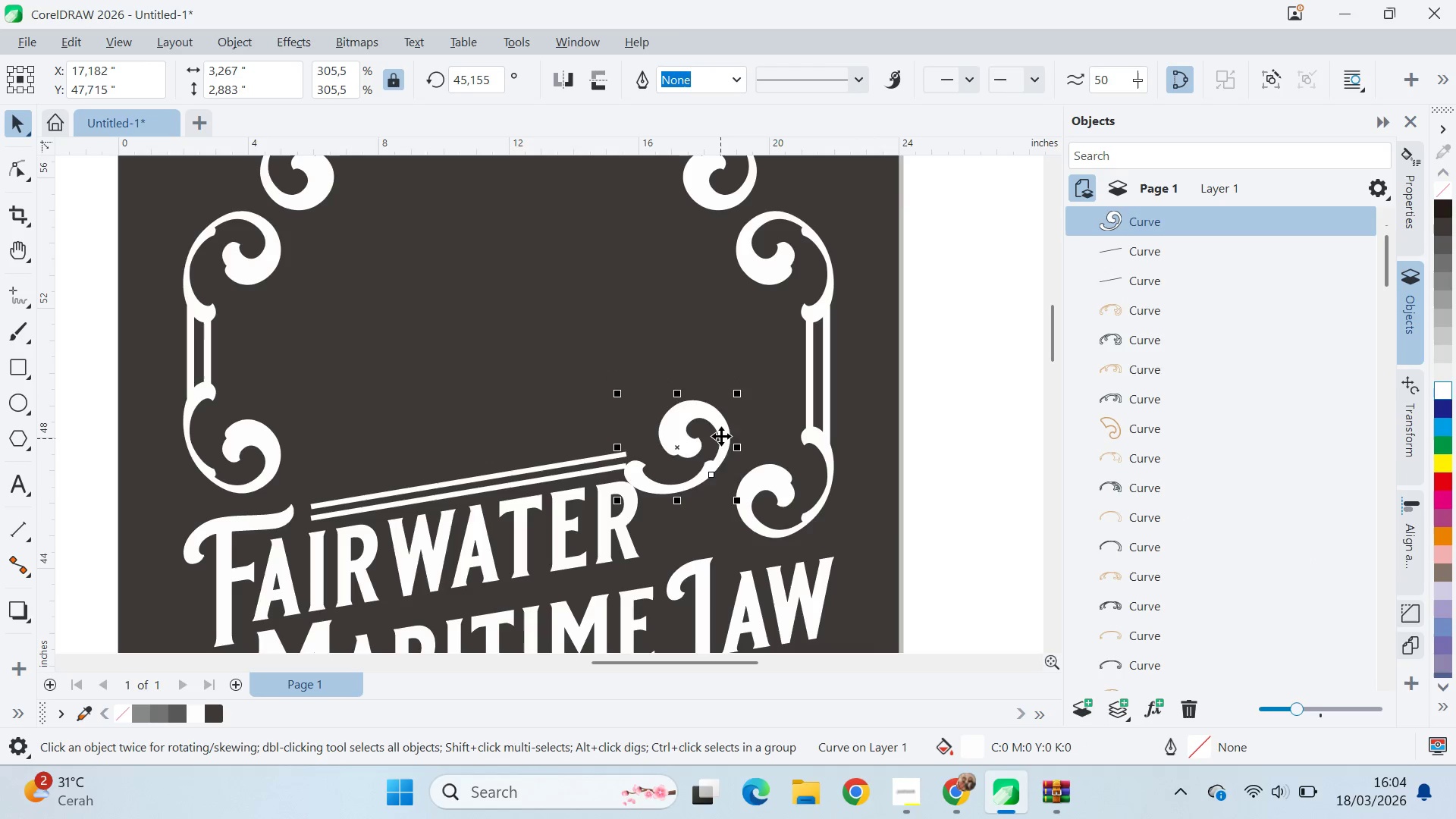 
key(Control+Z)
 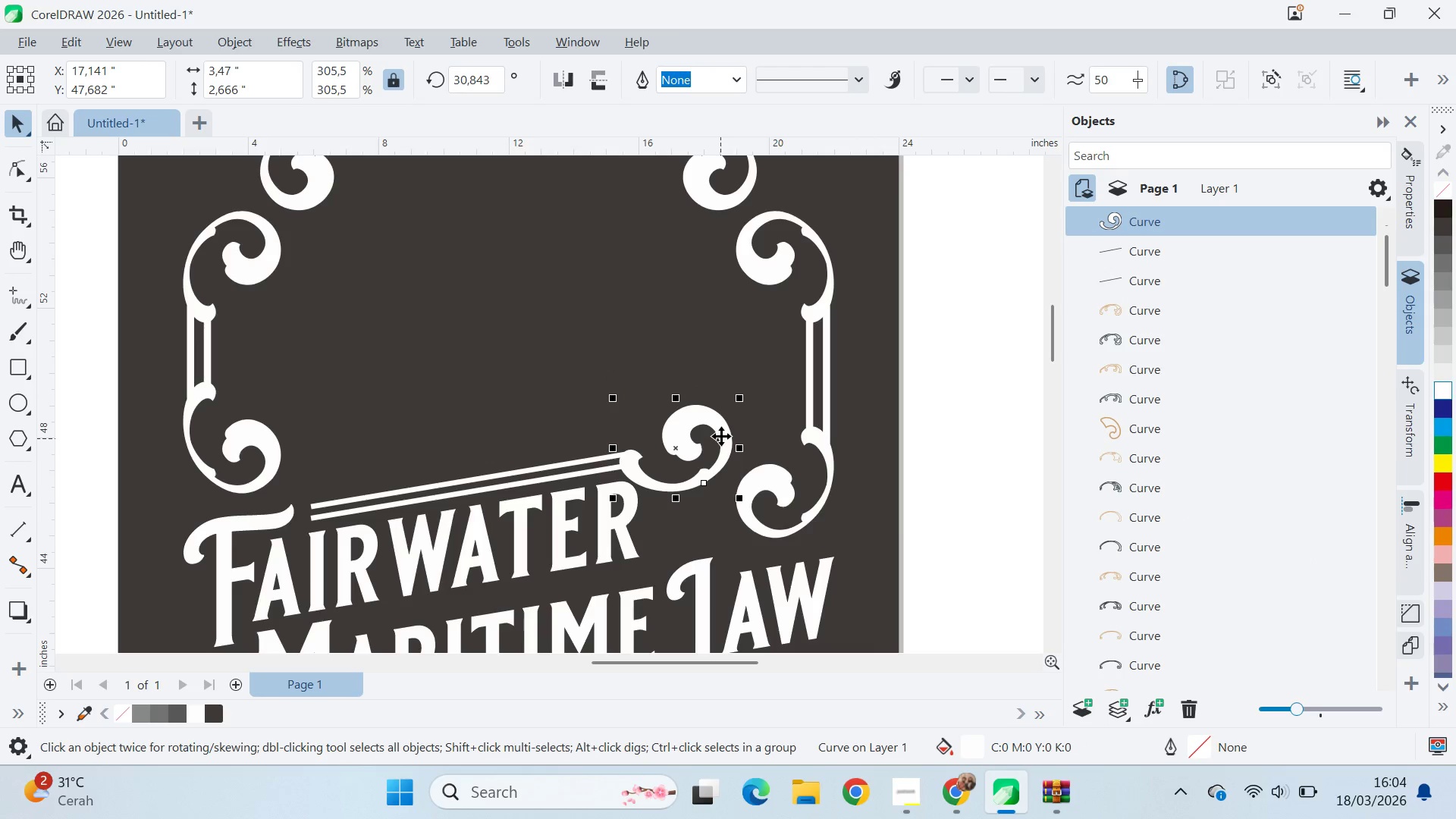 
key(Control+Z)
 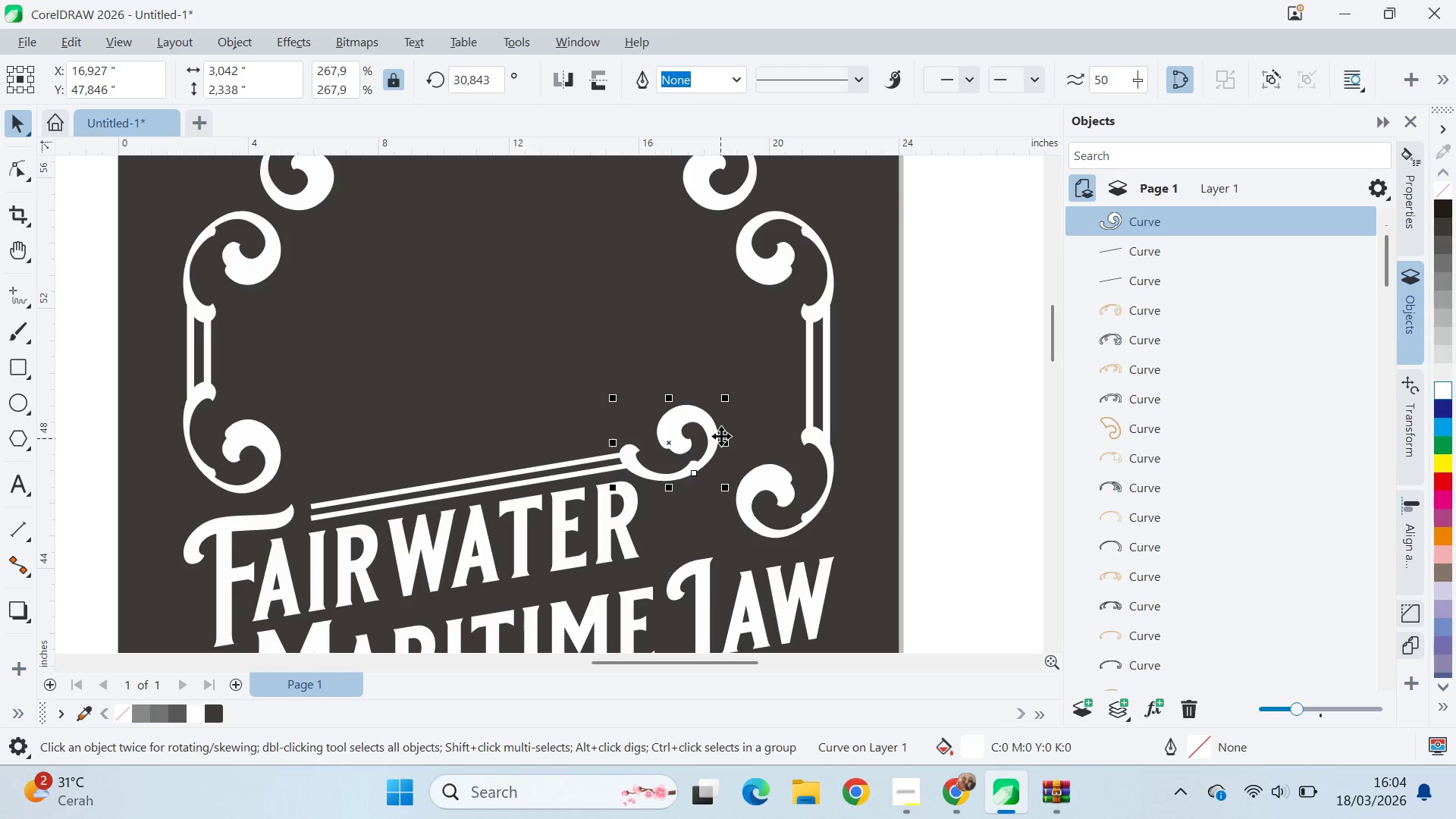 
key(Control+Z)
 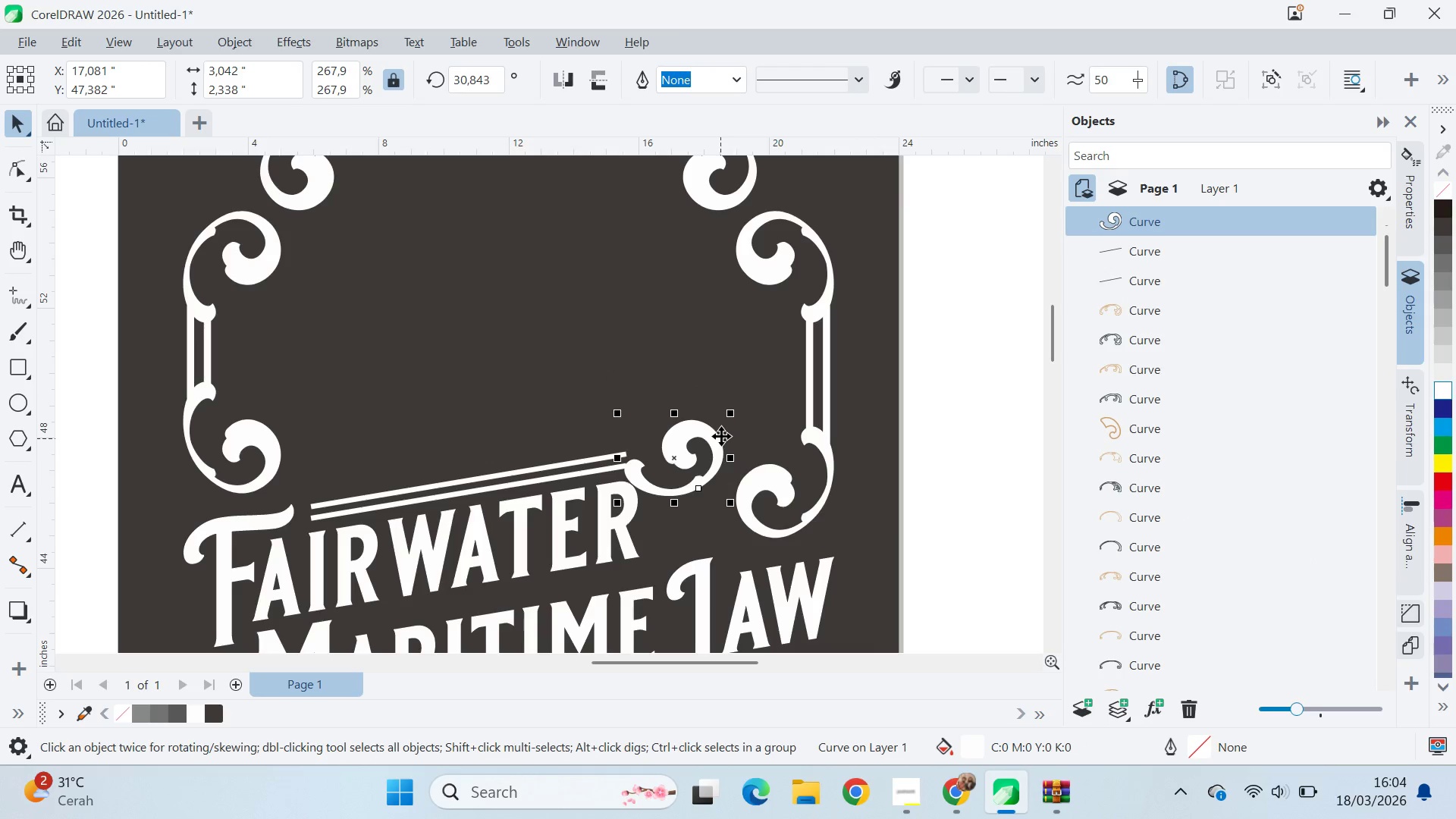 
key(Control+Z)
 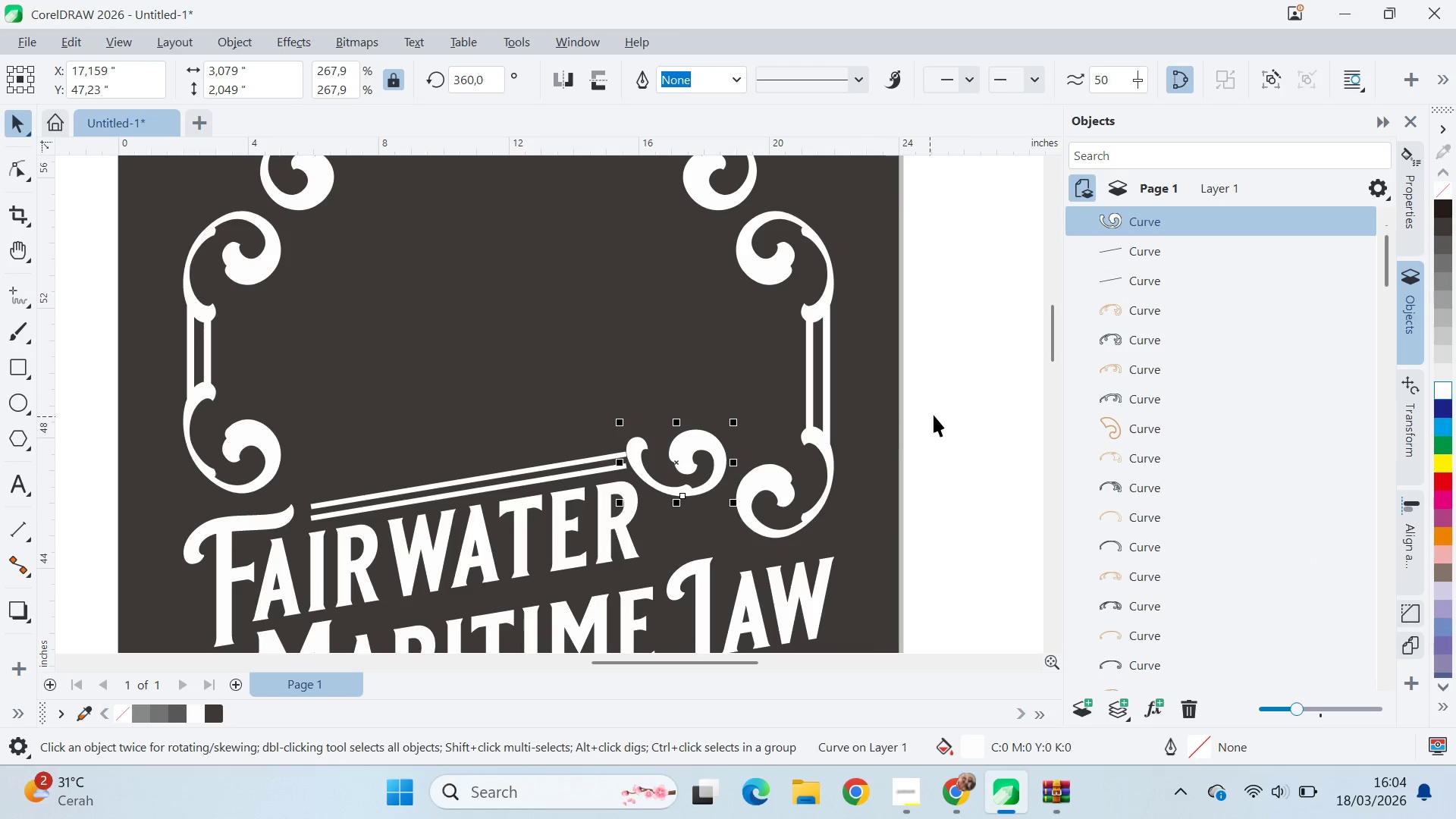 
left_click([951, 406])
 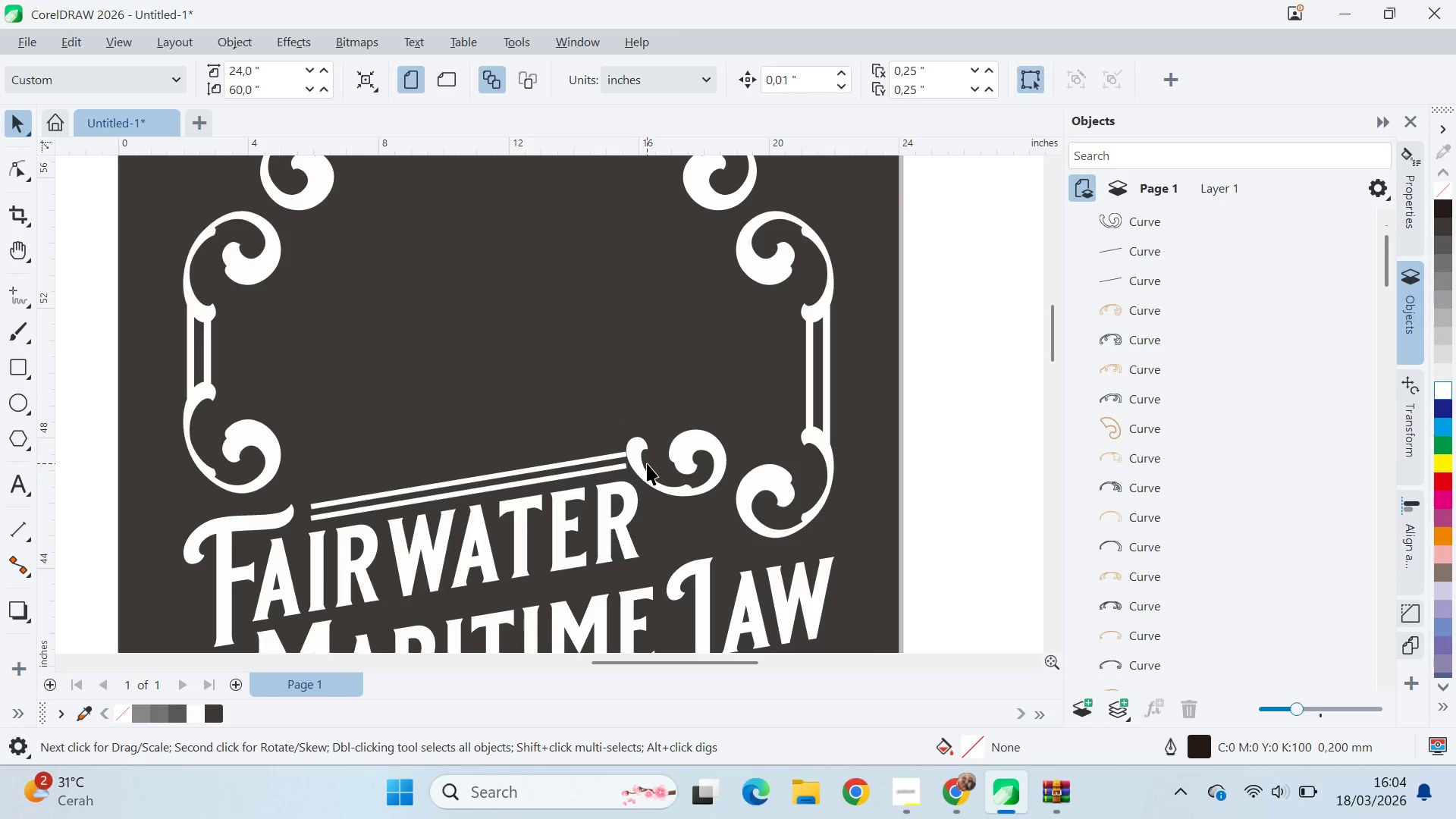 
left_click_drag(start_coordinate=[640, 450], to_coordinate=[645, 450])
 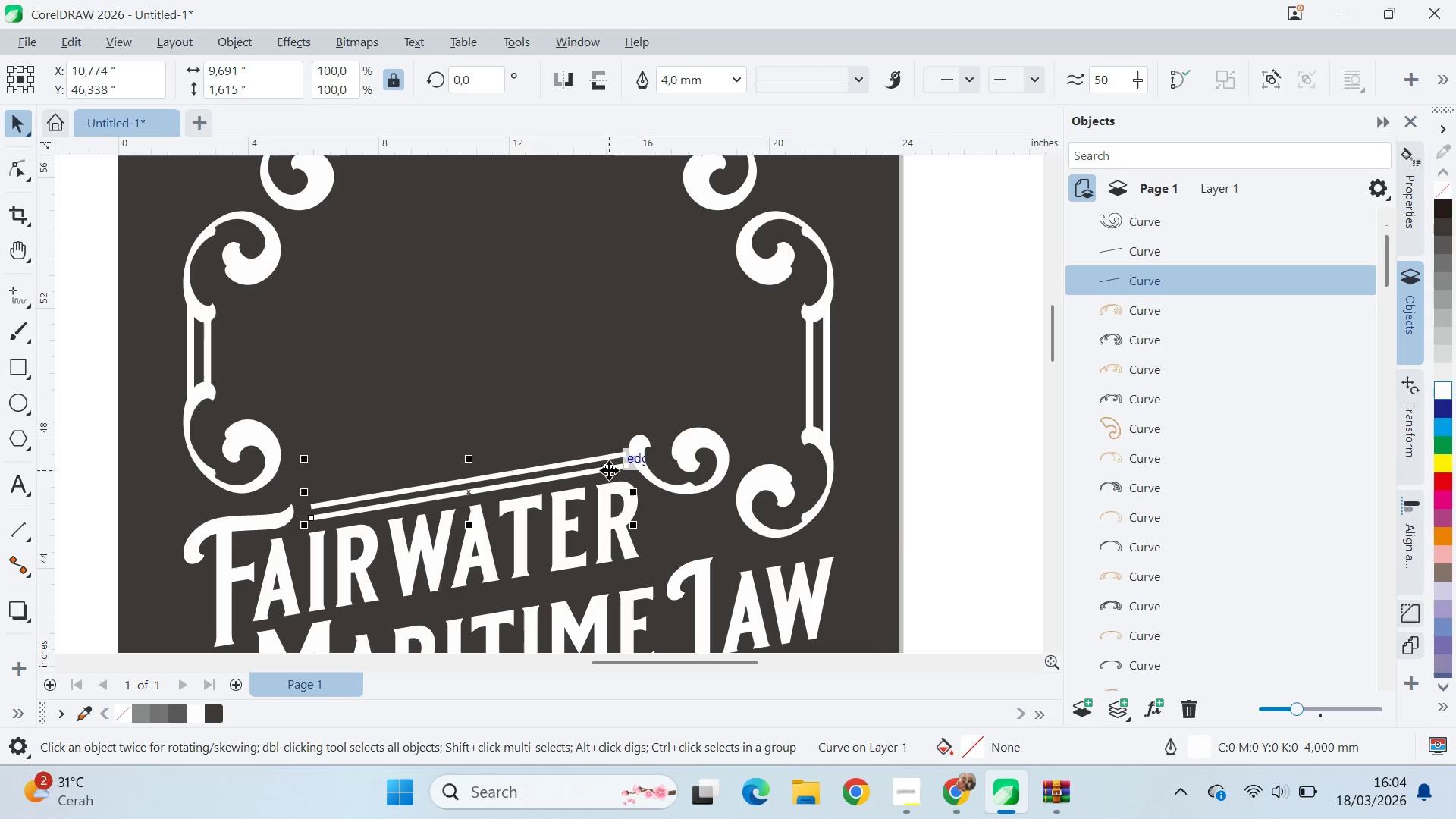 
hold_key(key=ShiftLeft, duration=0.61)
 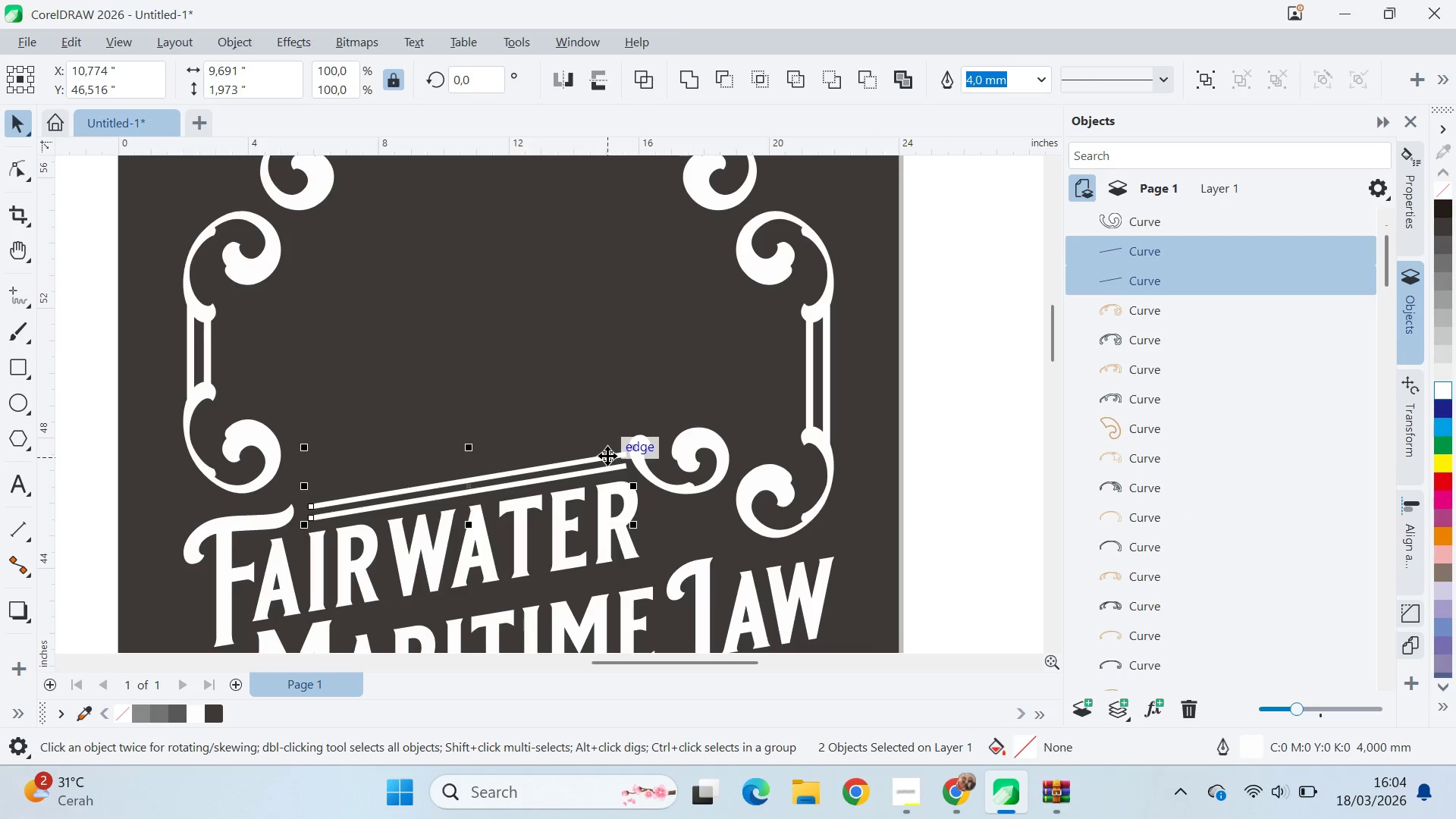 
key(A)
 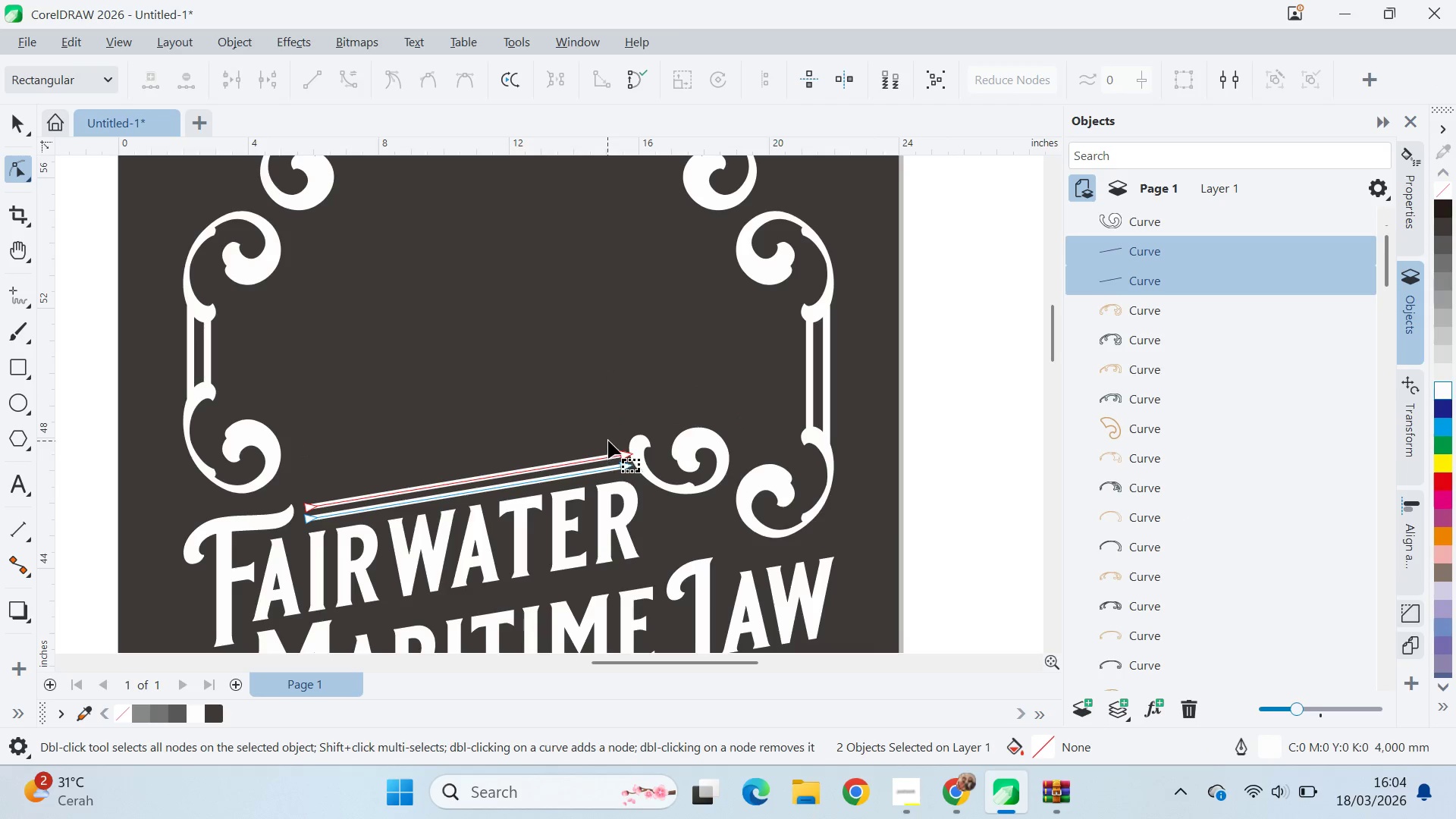 
left_click_drag(start_coordinate=[608, 441], to_coordinate=[659, 488])
 